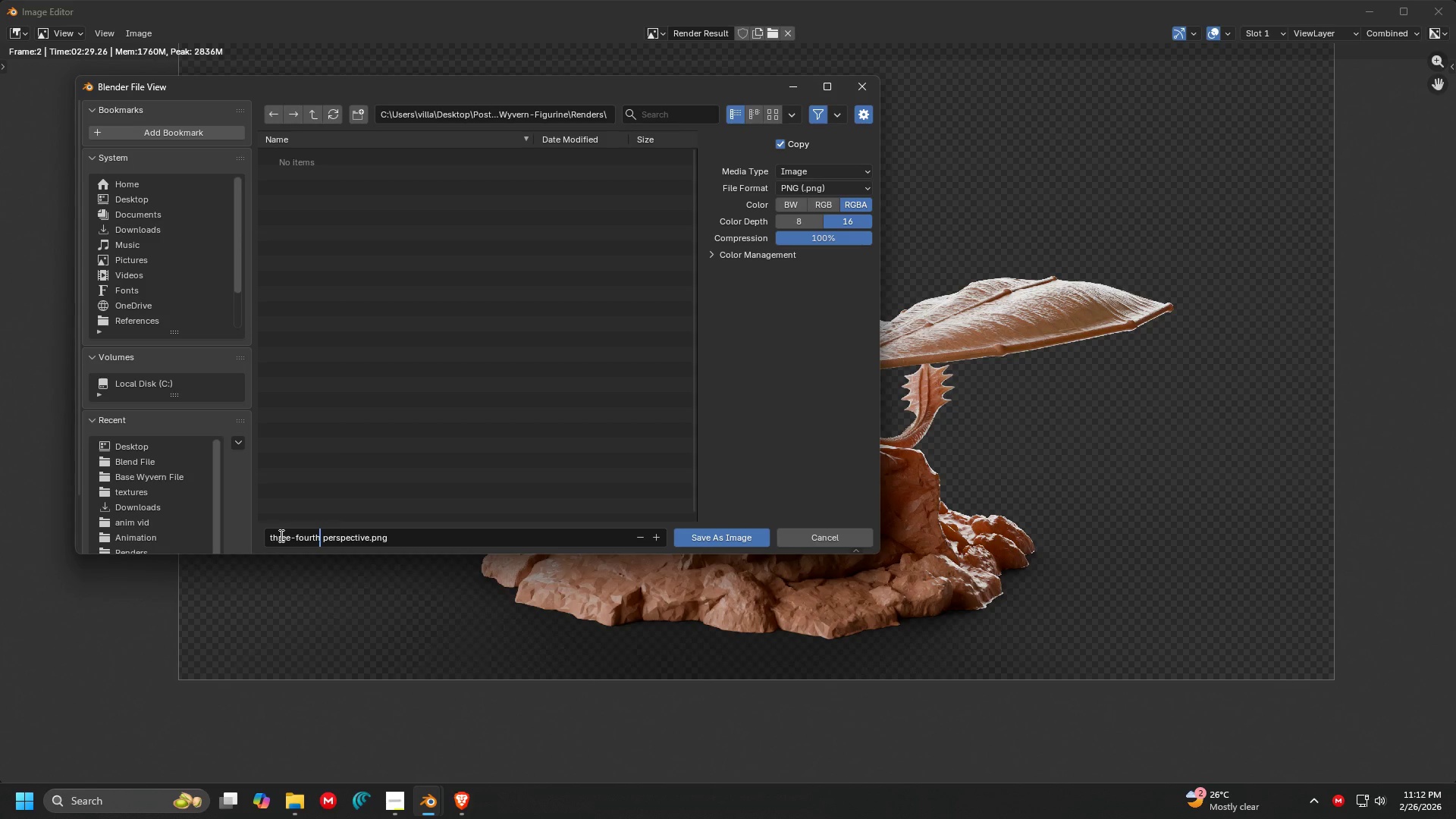 
key(Enter)
 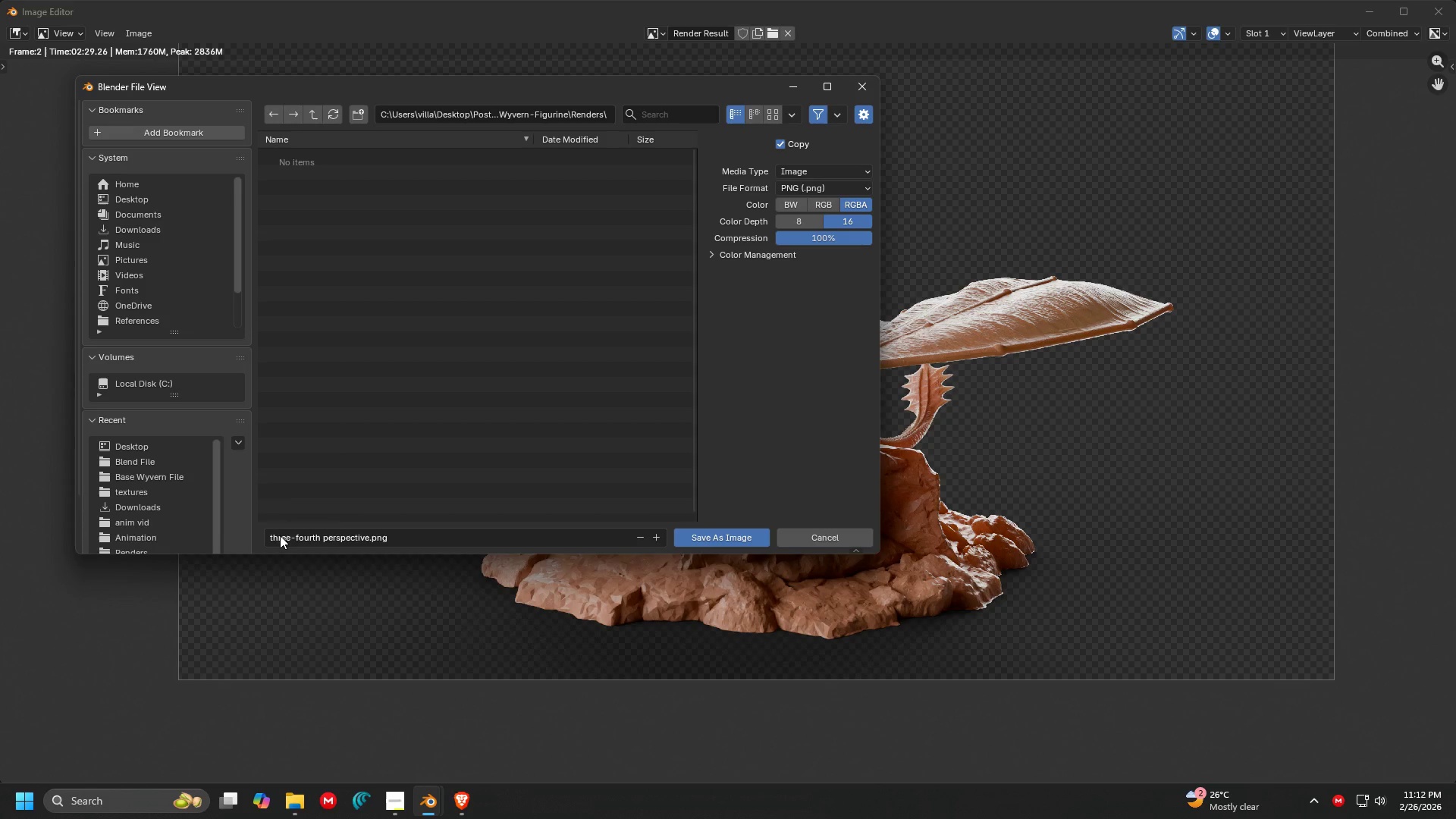 
key(Enter)
 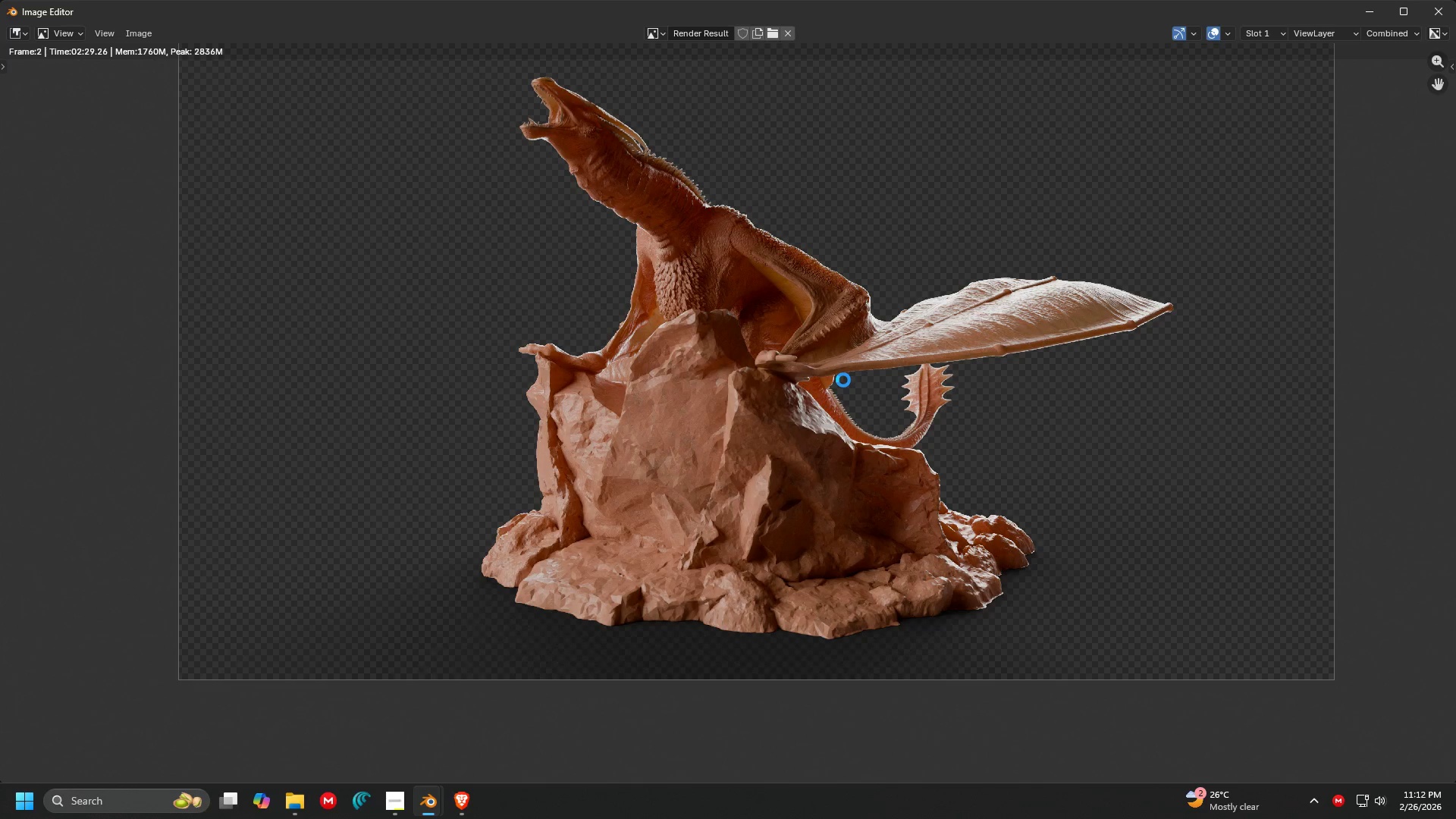 
scroll: coordinate [831, 371], scroll_direction: down, amount: 2.0
 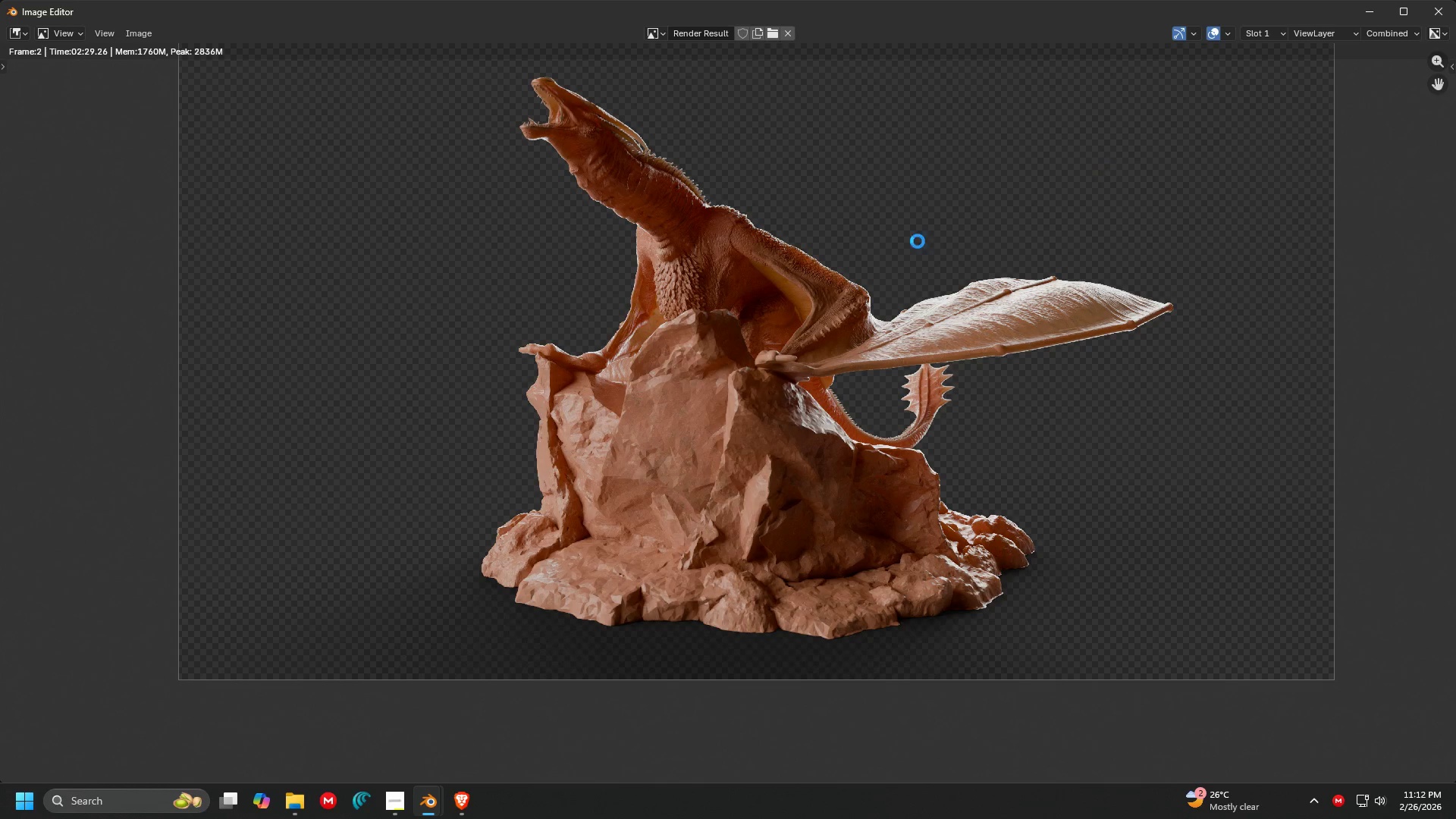 
wait(10.8)
 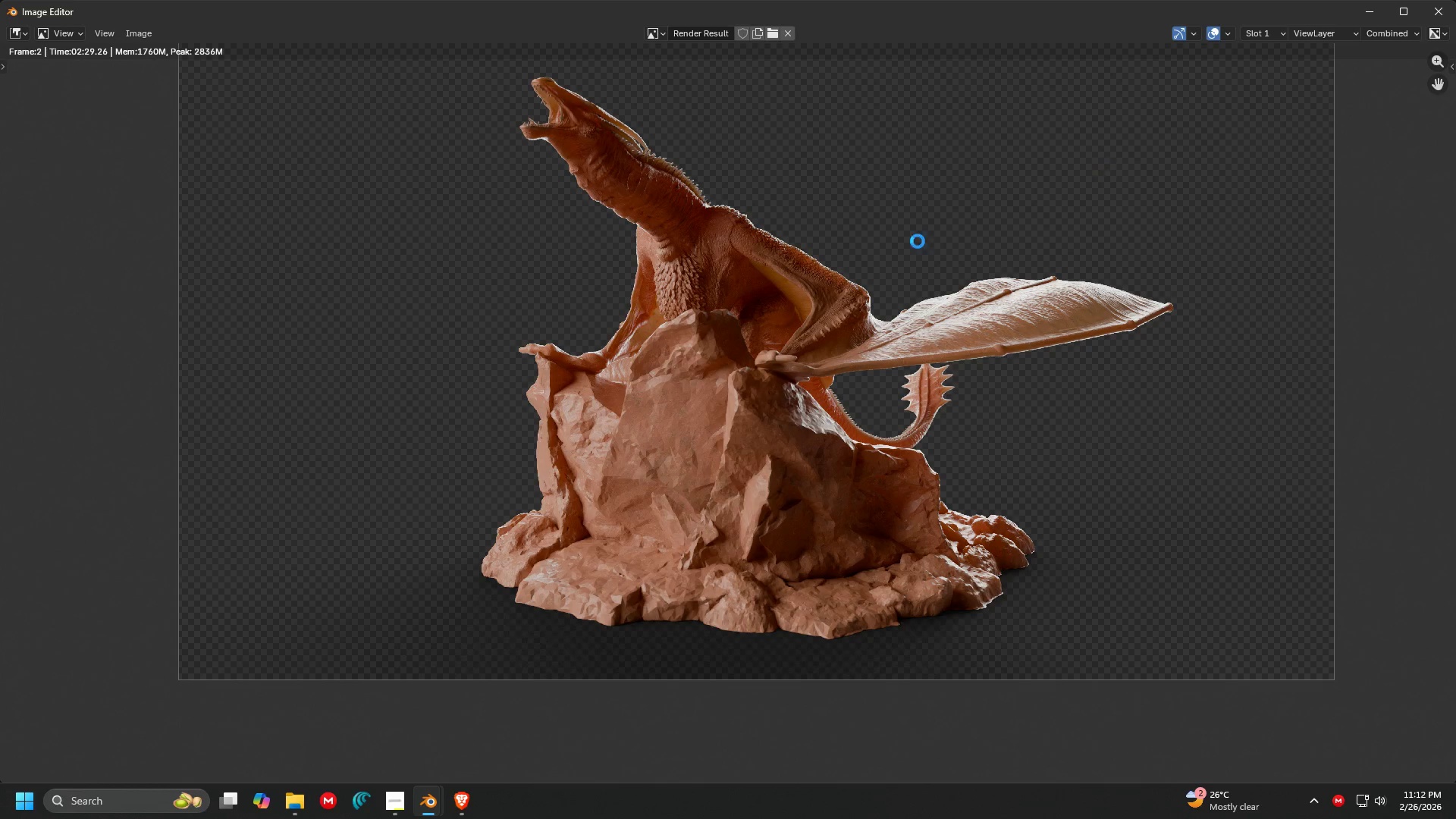 
scroll: coordinate [731, 329], scroll_direction: up, amount: 4.0
 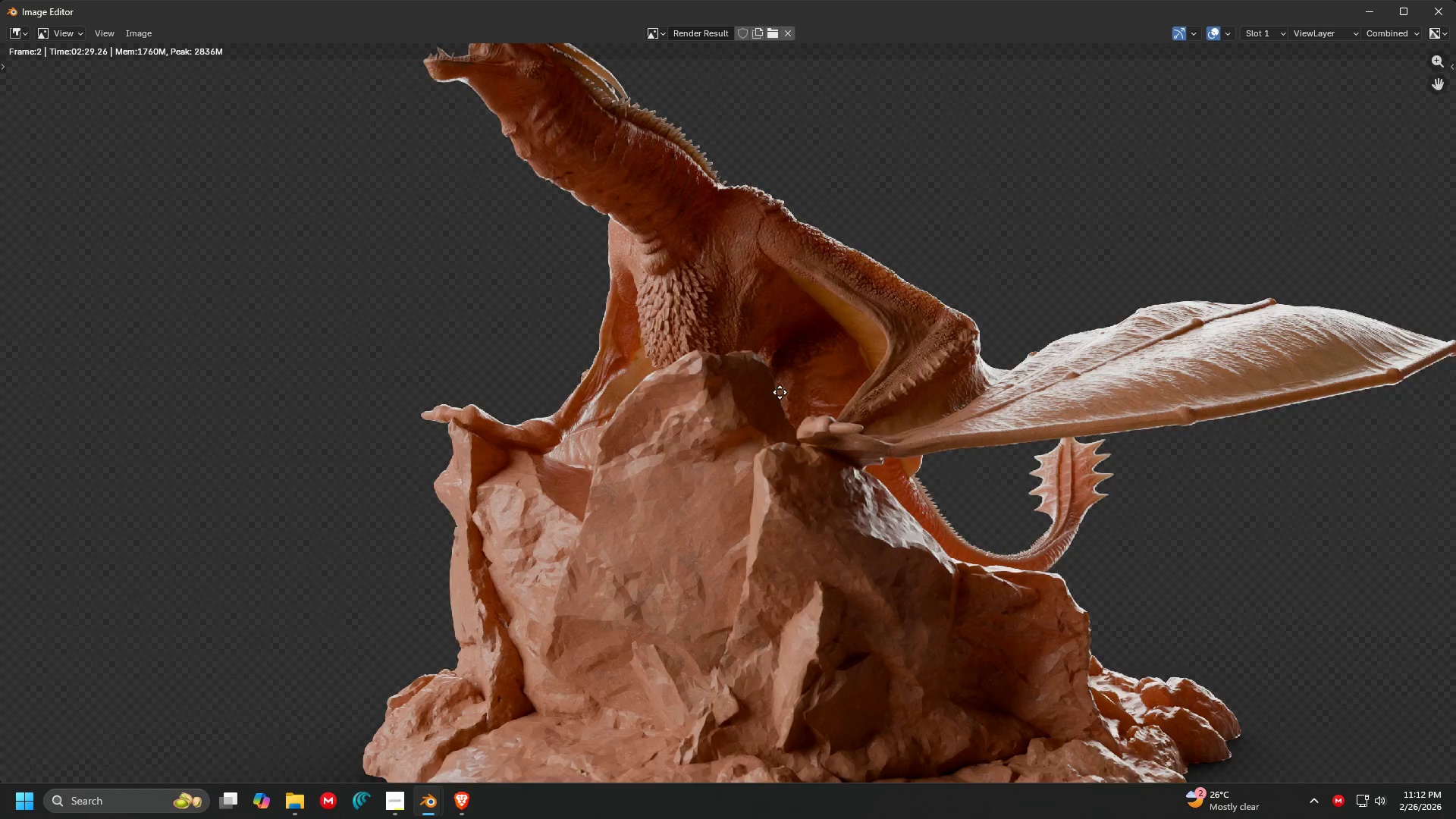 
scroll: coordinate [789, 369], scroll_direction: down, amount: 2.0
 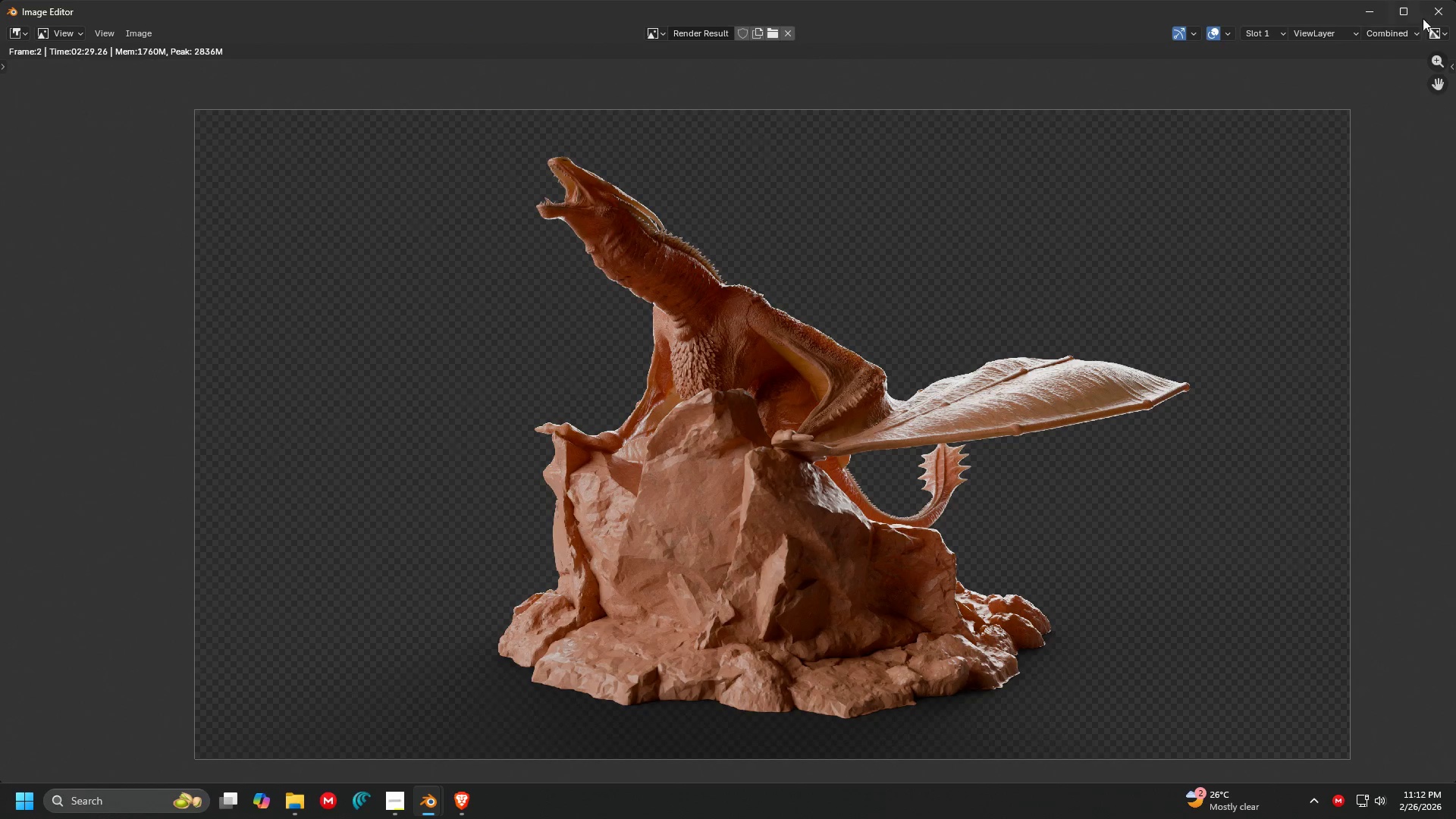 
left_click([1440, 16])
 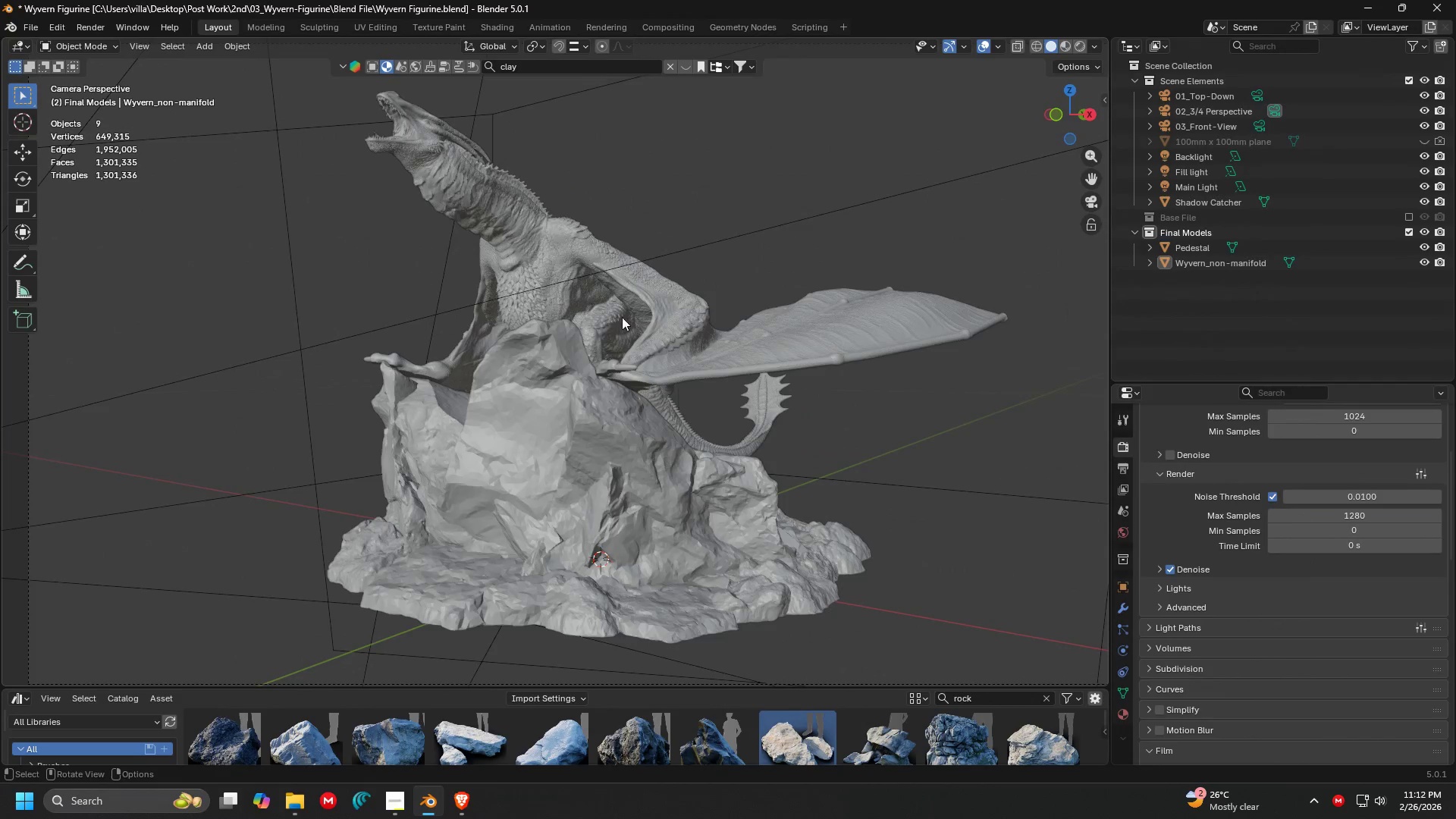 
scroll: coordinate [682, 355], scroll_direction: down, amount: 18.0
 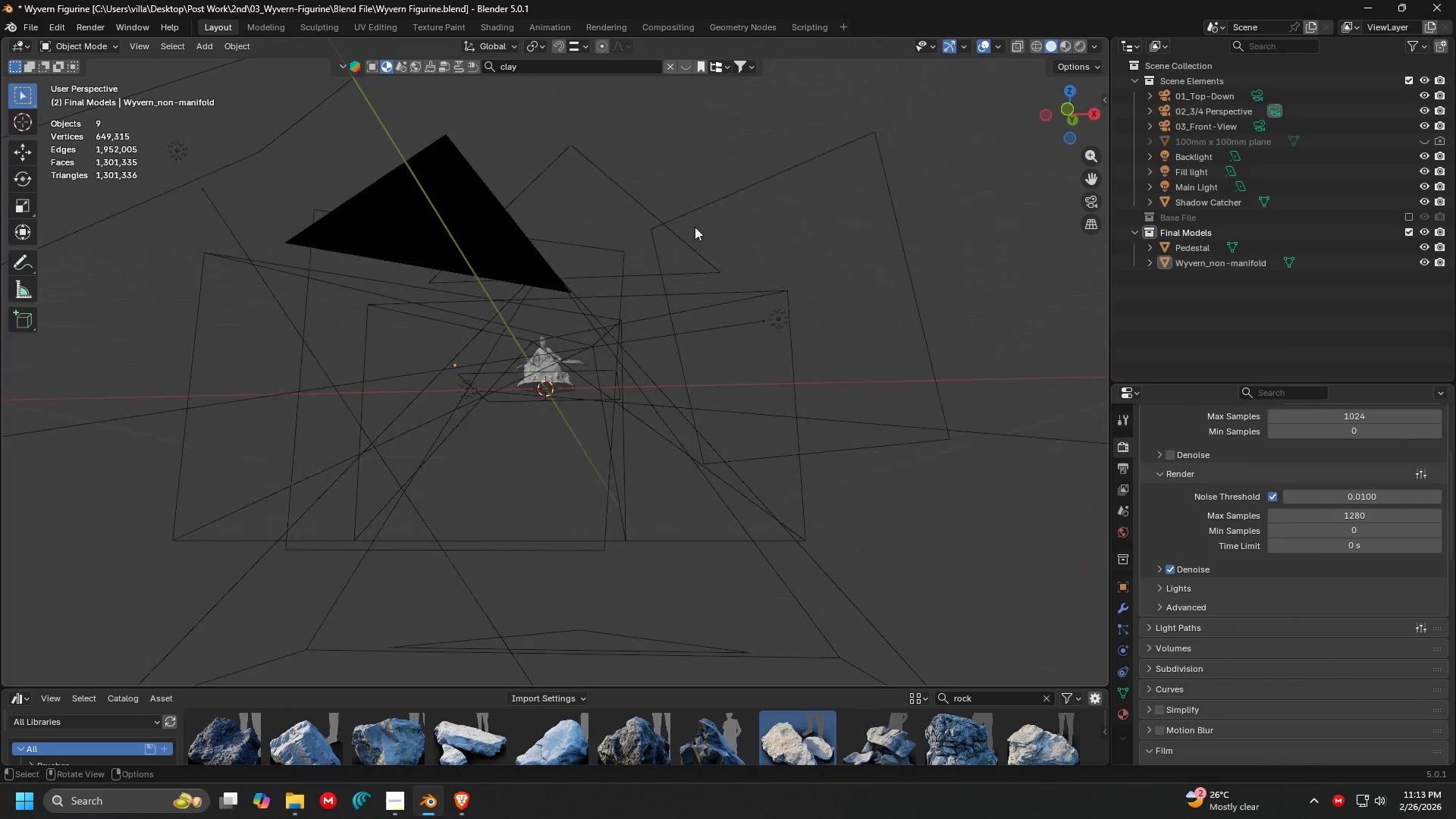 
right_click([625, 194])
 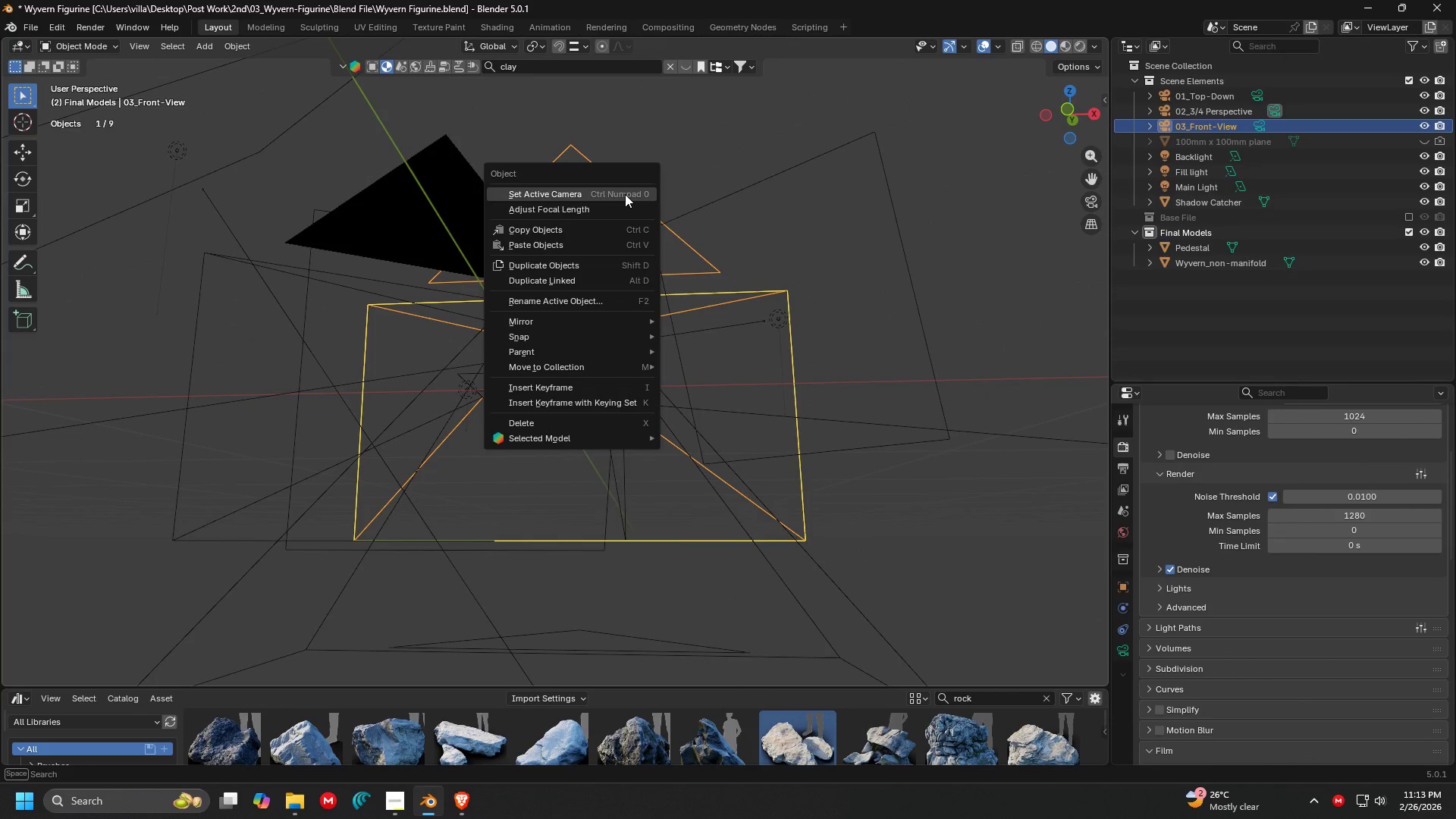 
left_click([625, 194])
 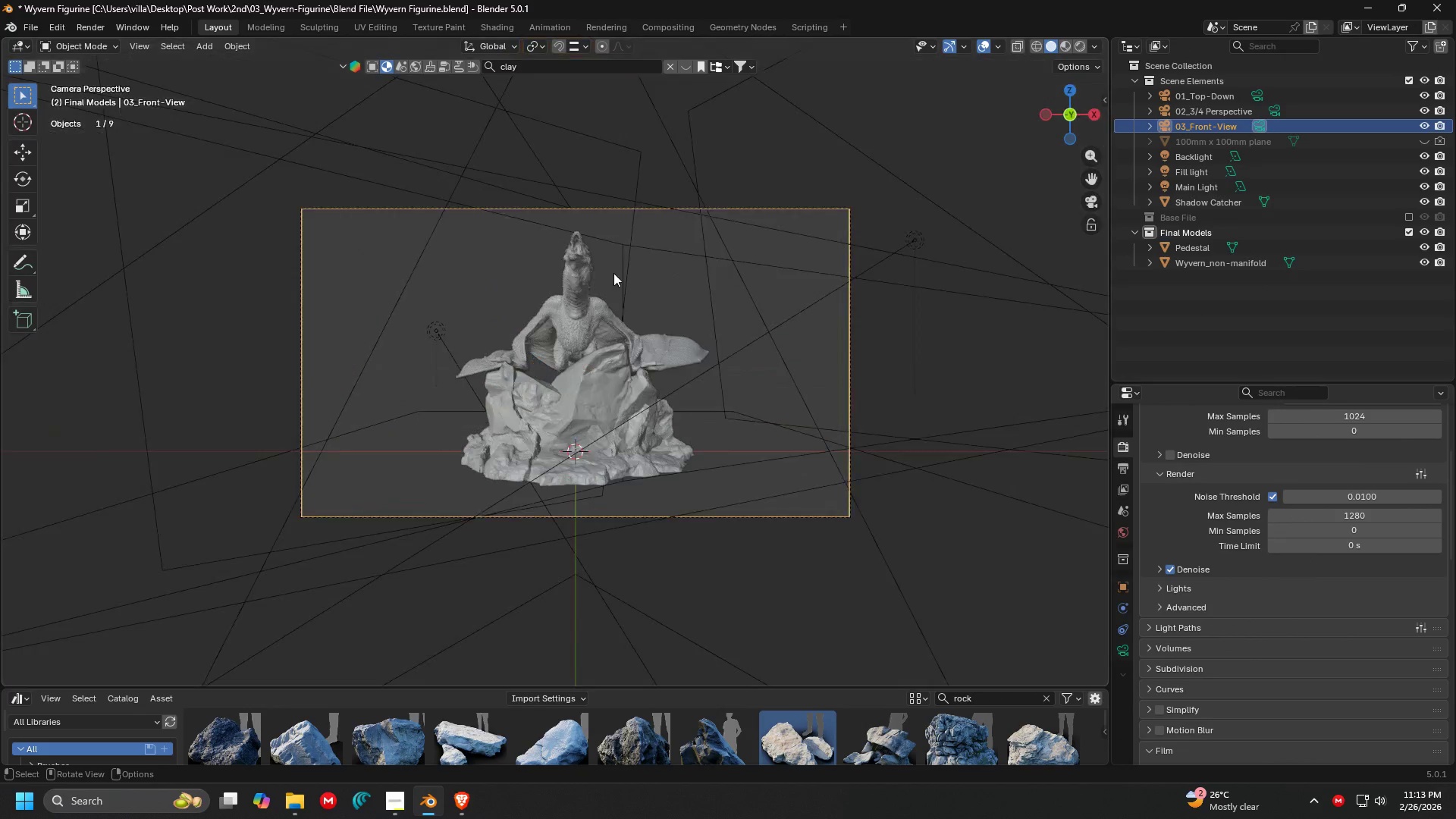 
scroll: coordinate [630, 256], scroll_direction: up, amount: 3.0
 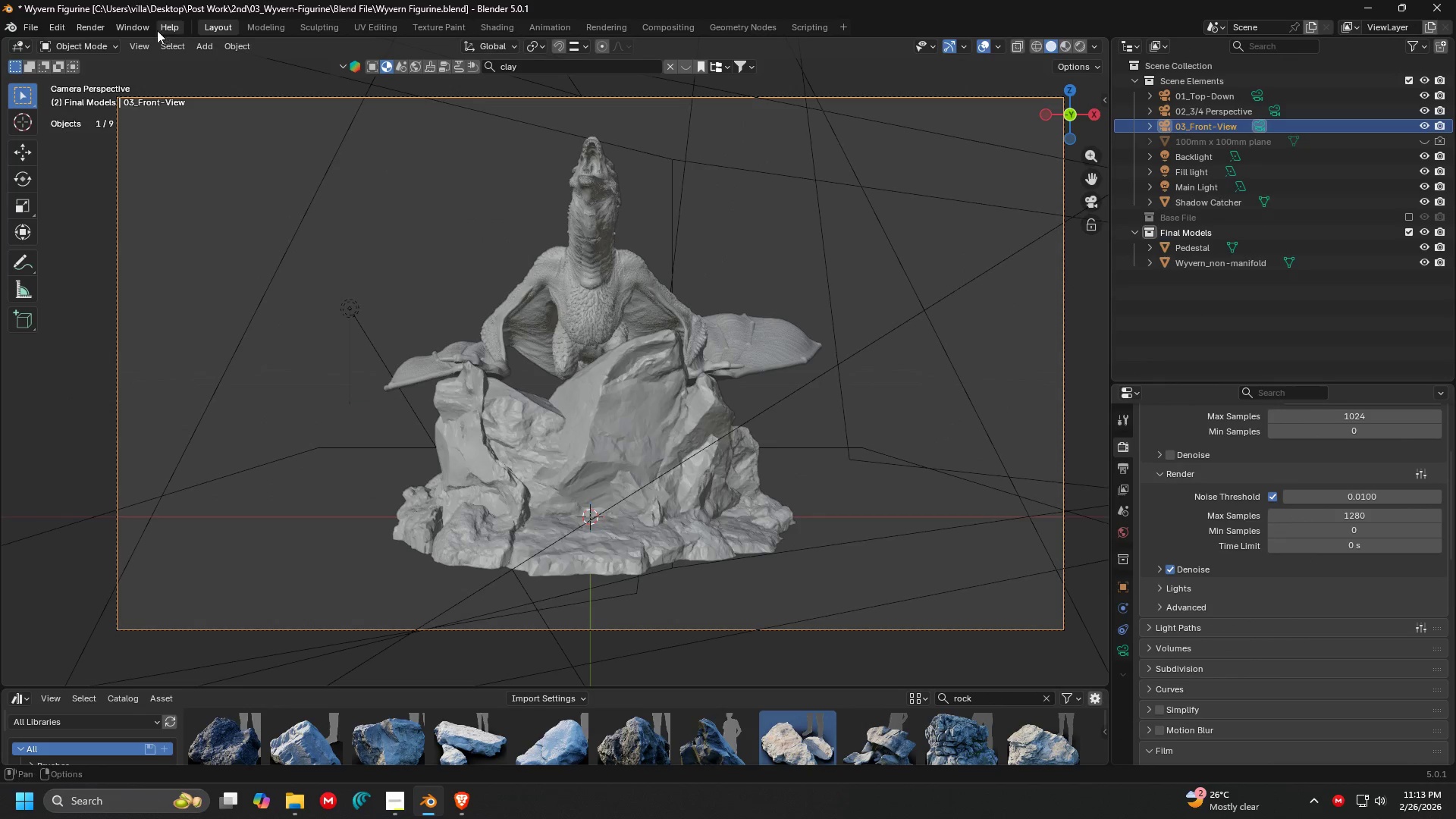 
left_click([140, 27])
 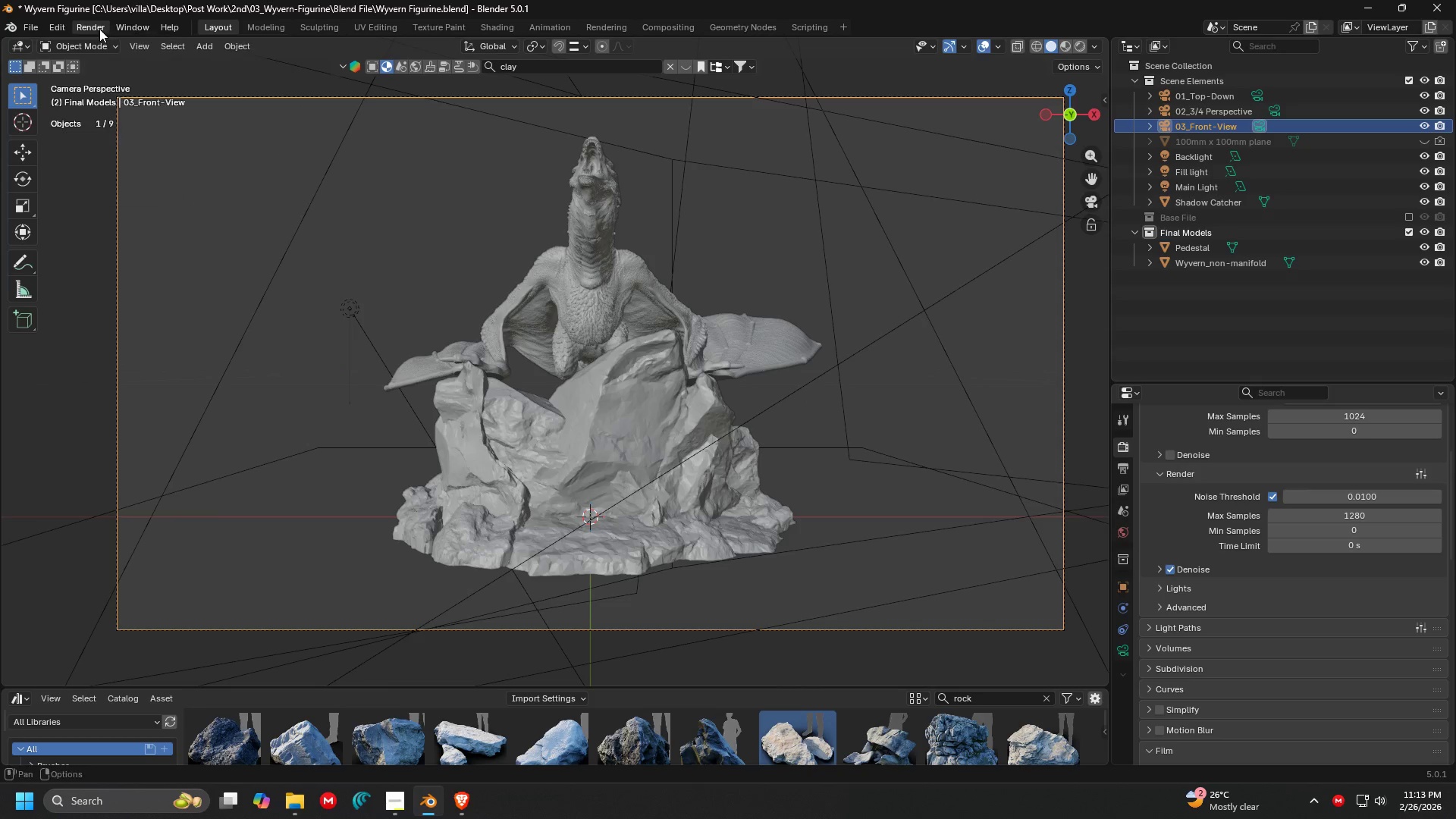 
double_click([99, 29])
 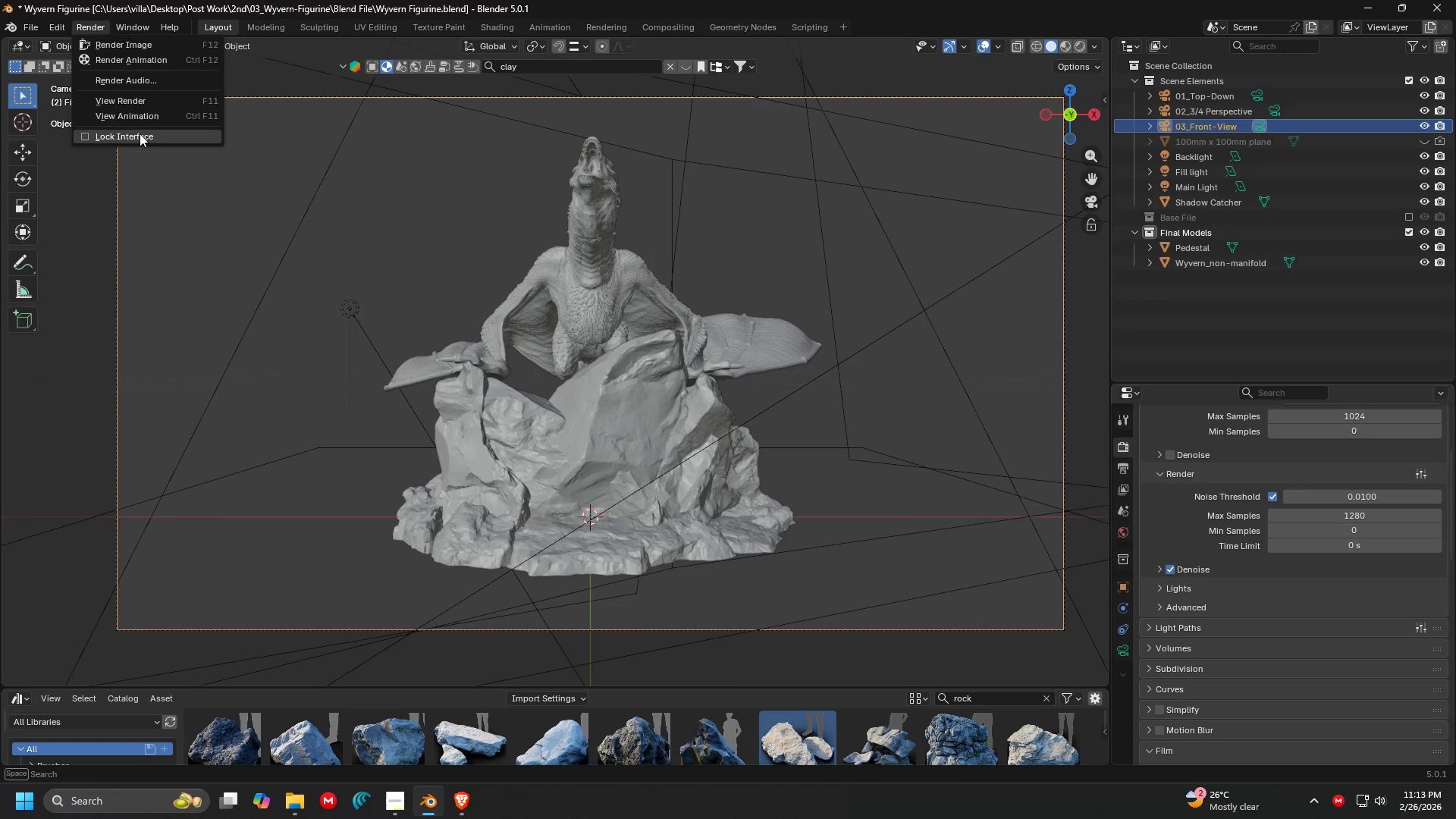 
left_click([140, 134])
 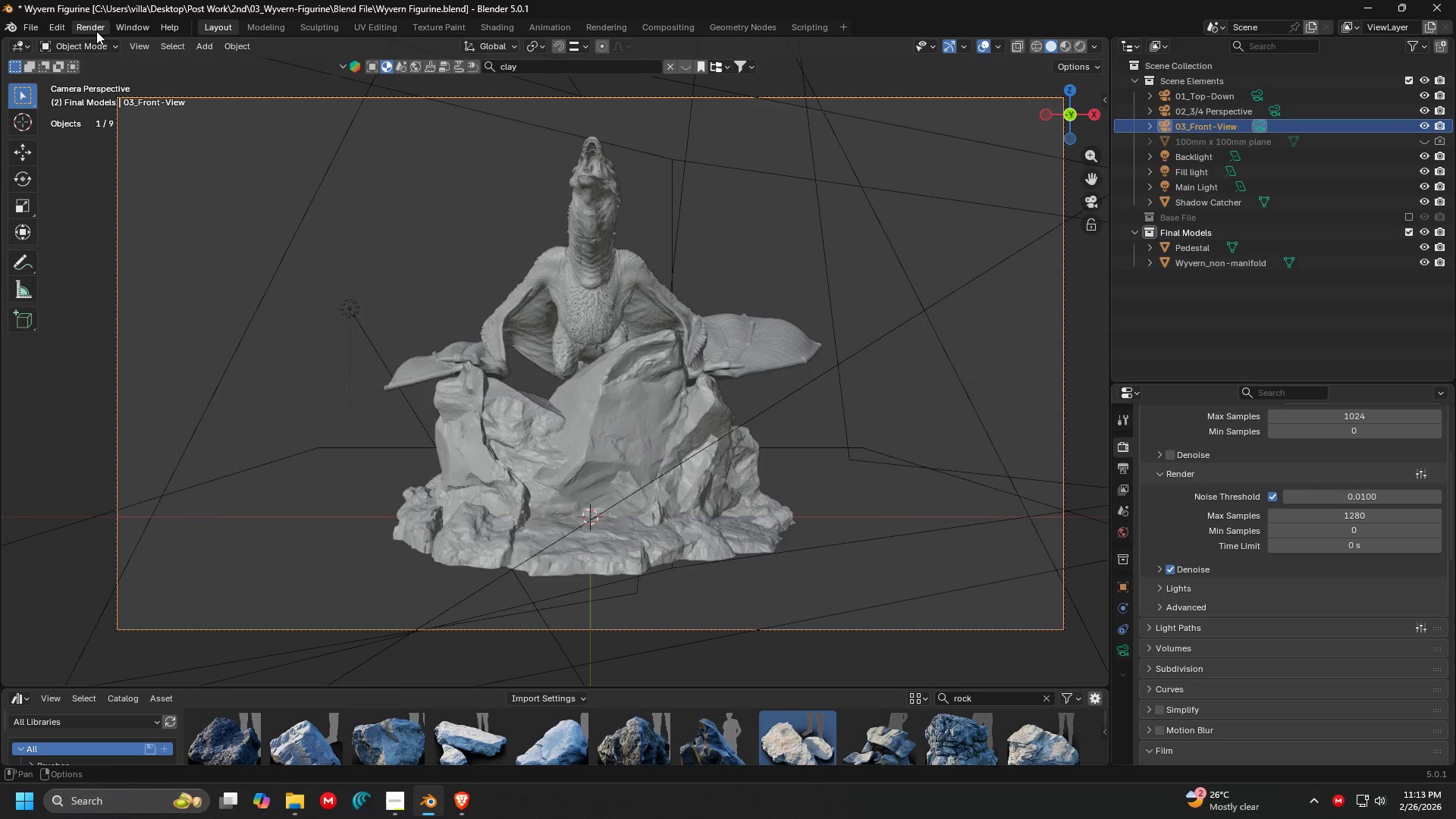 
left_click([95, 30])
 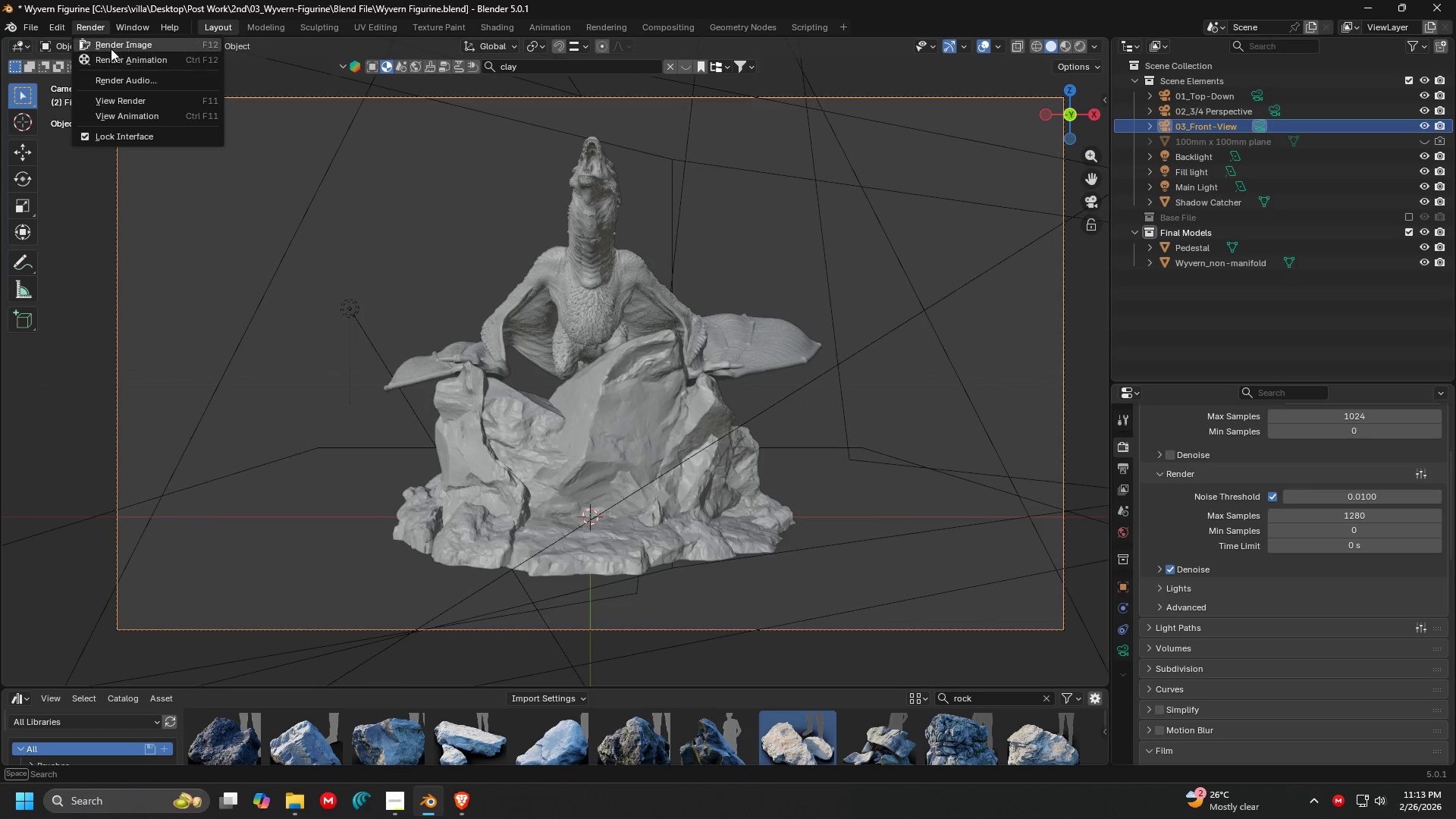 
left_click([111, 48])
 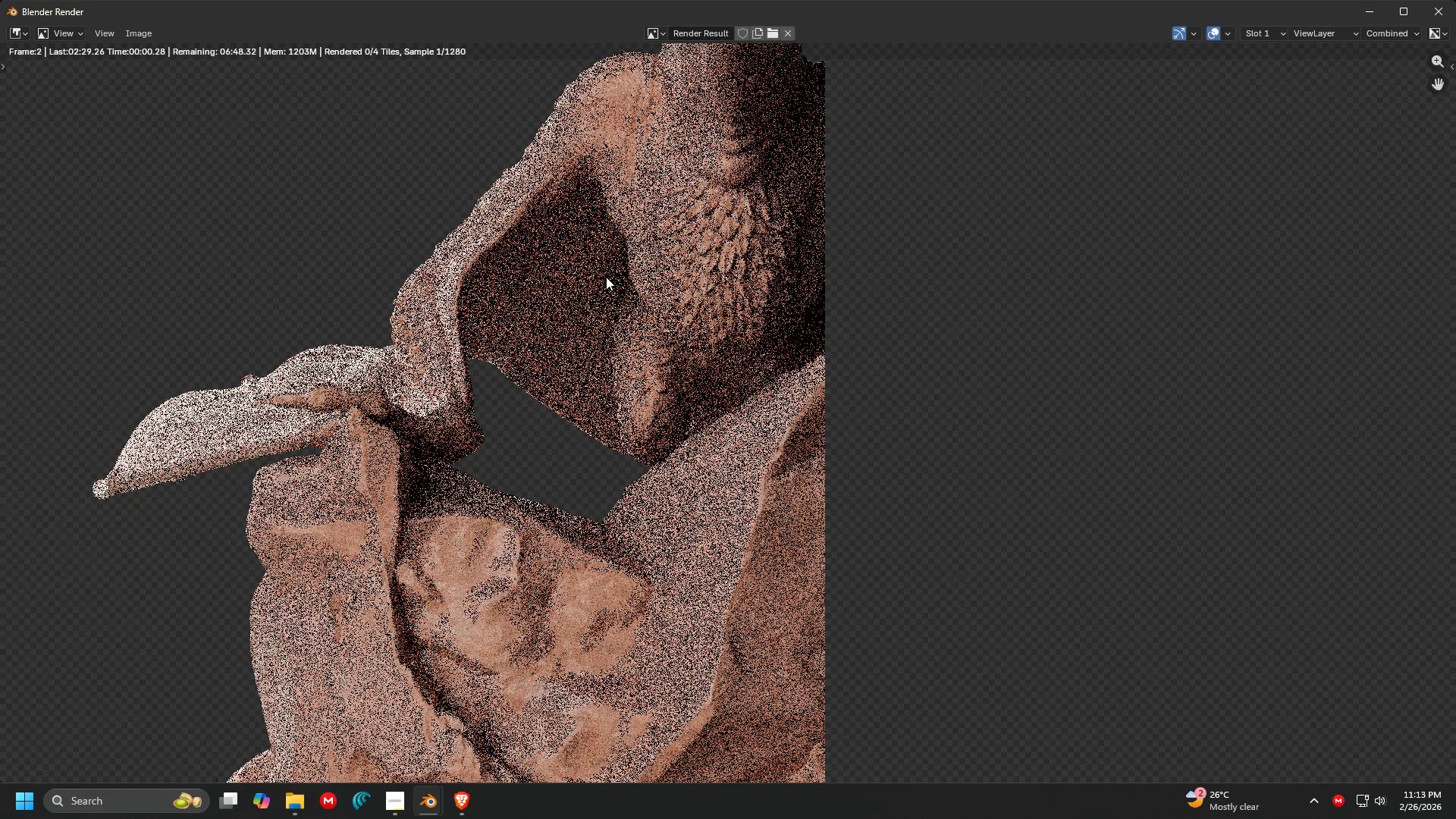 
scroll: coordinate [661, 281], scroll_direction: down, amount: 3.0
 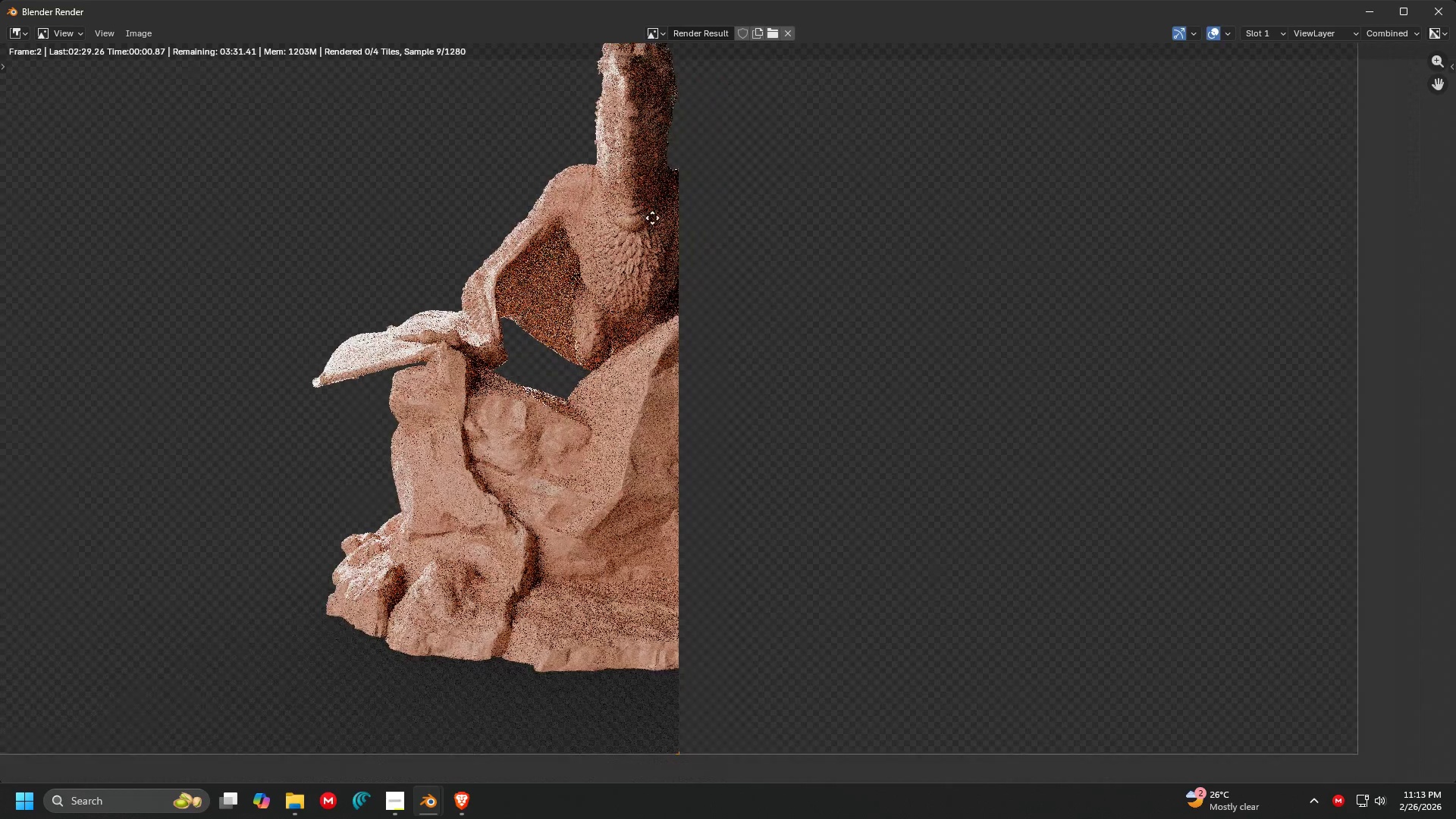 
scroll: coordinate [751, 313], scroll_direction: up, amount: 6.0
 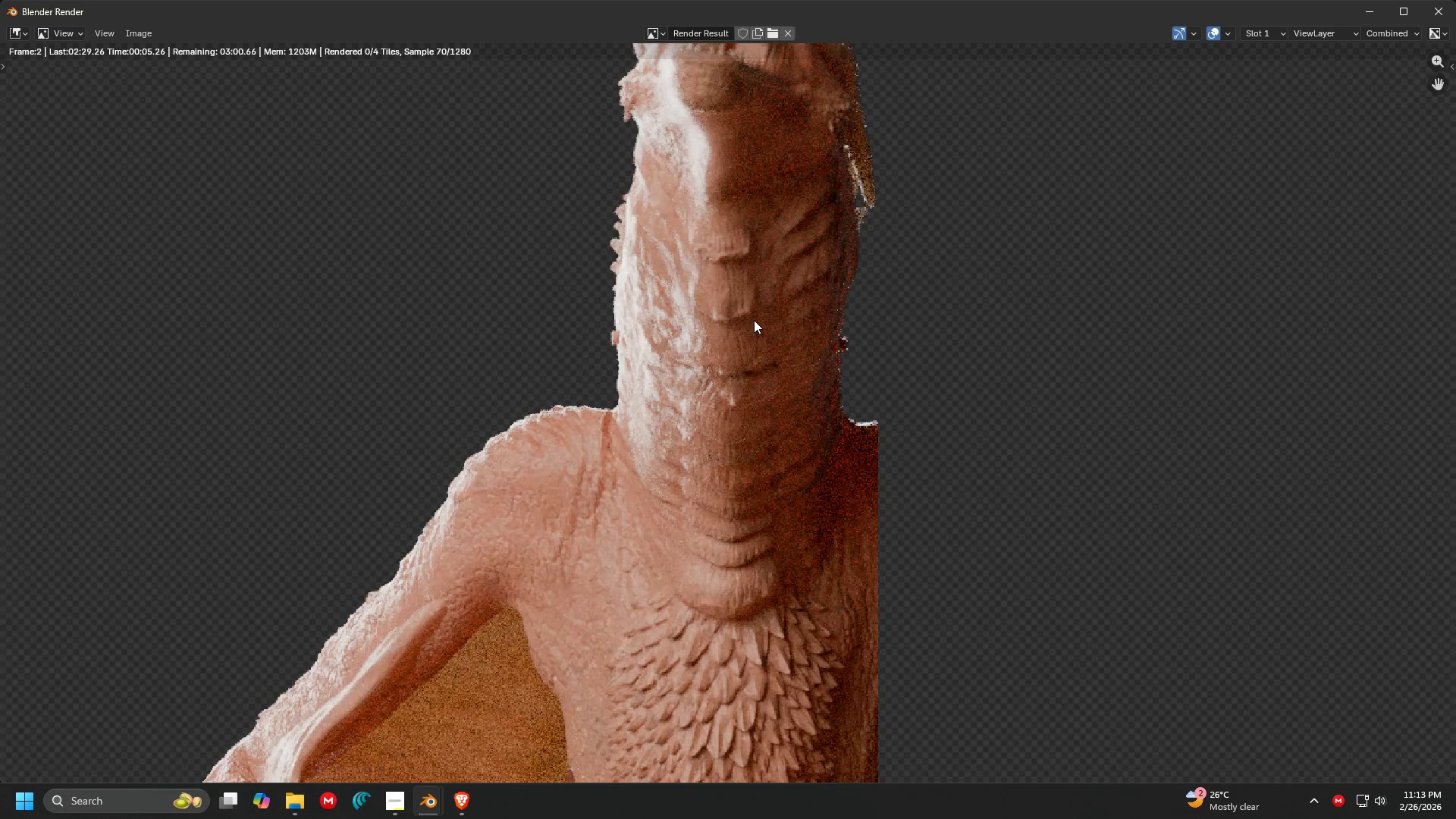 
scroll: coordinate [725, 346], scroll_direction: down, amount: 4.0
 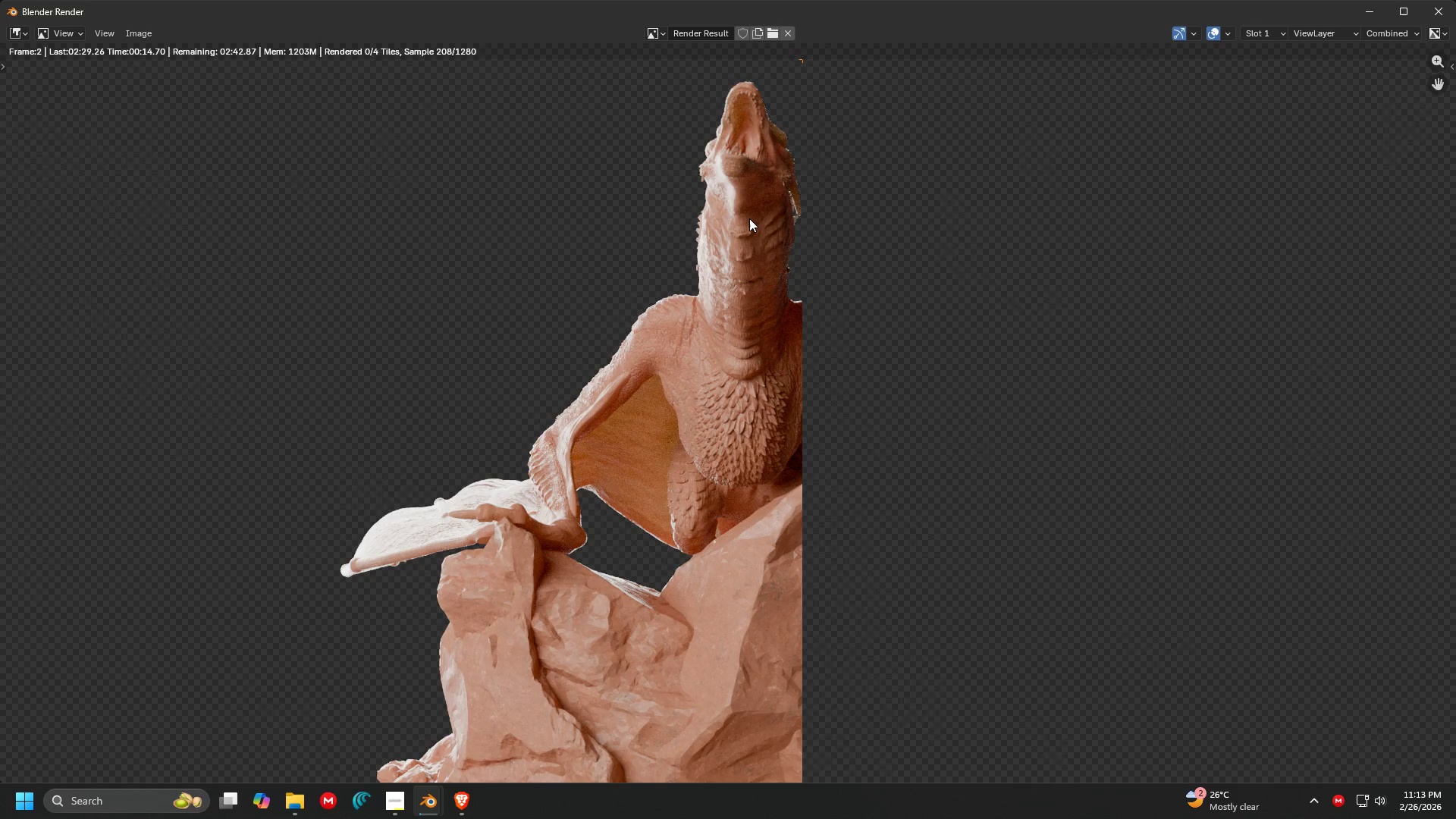 
wait(9.12)
 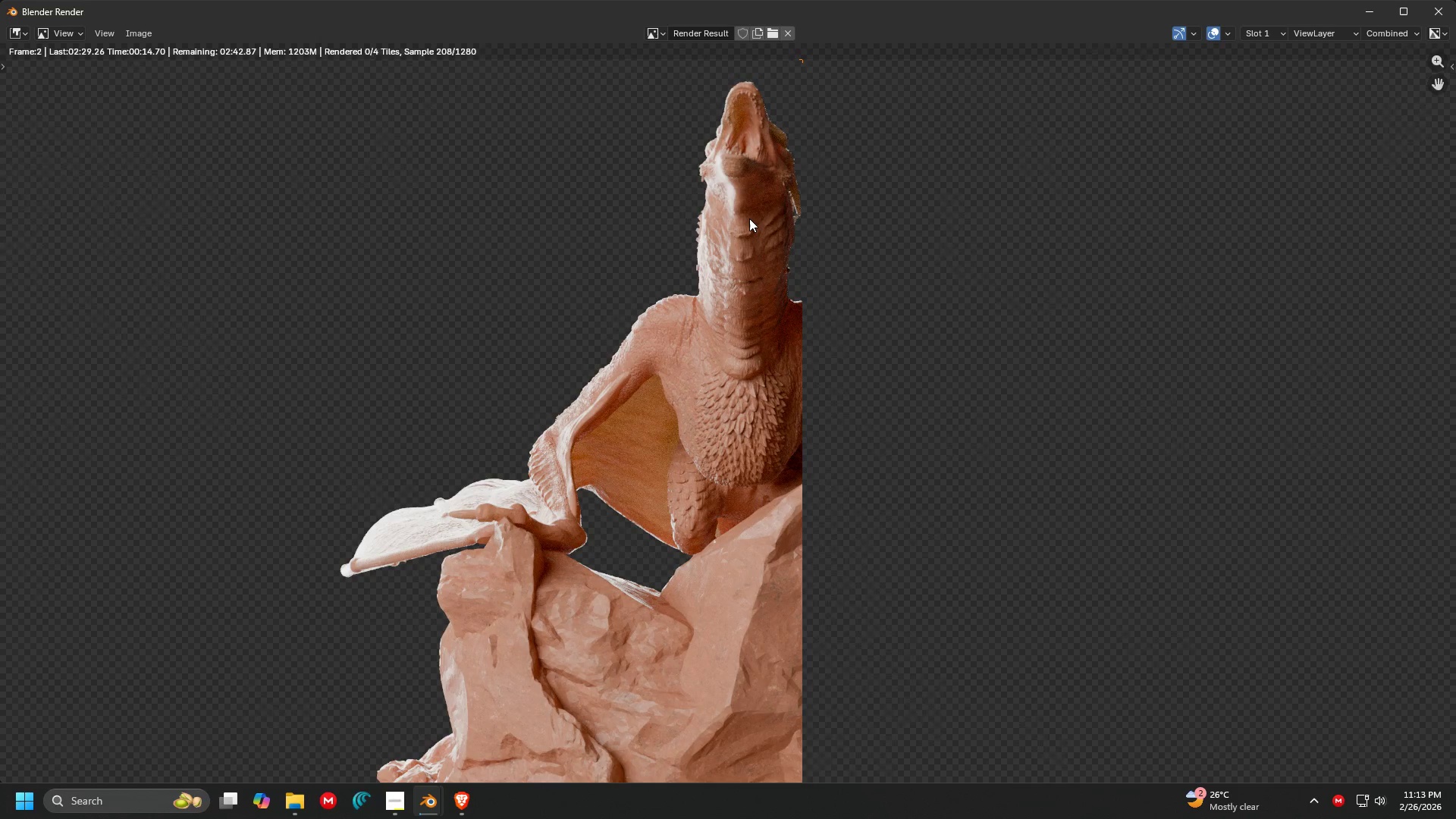 
scroll: coordinate [896, 184], scroll_direction: down, amount: 2.0
 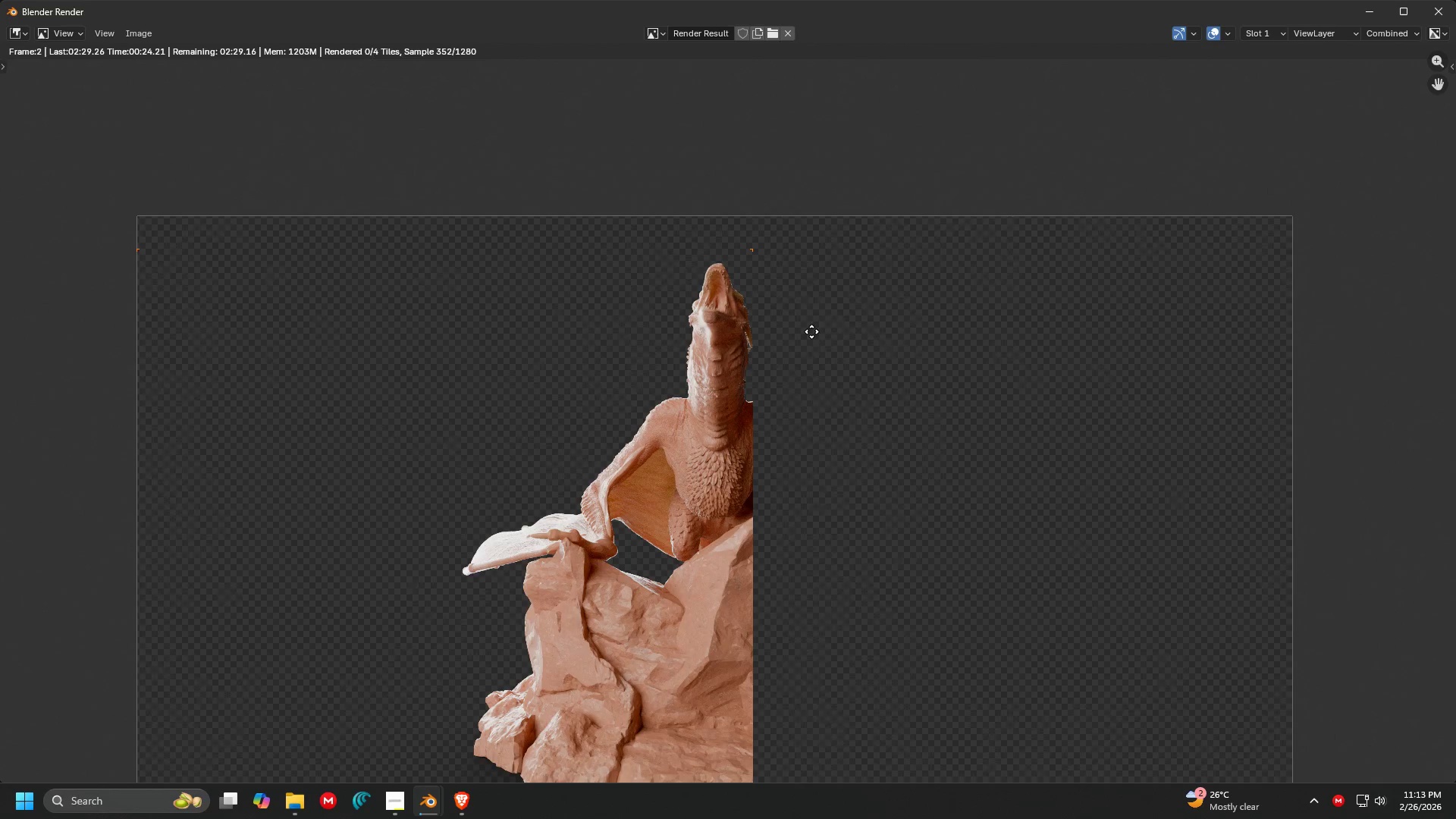 
wait(9.21)
 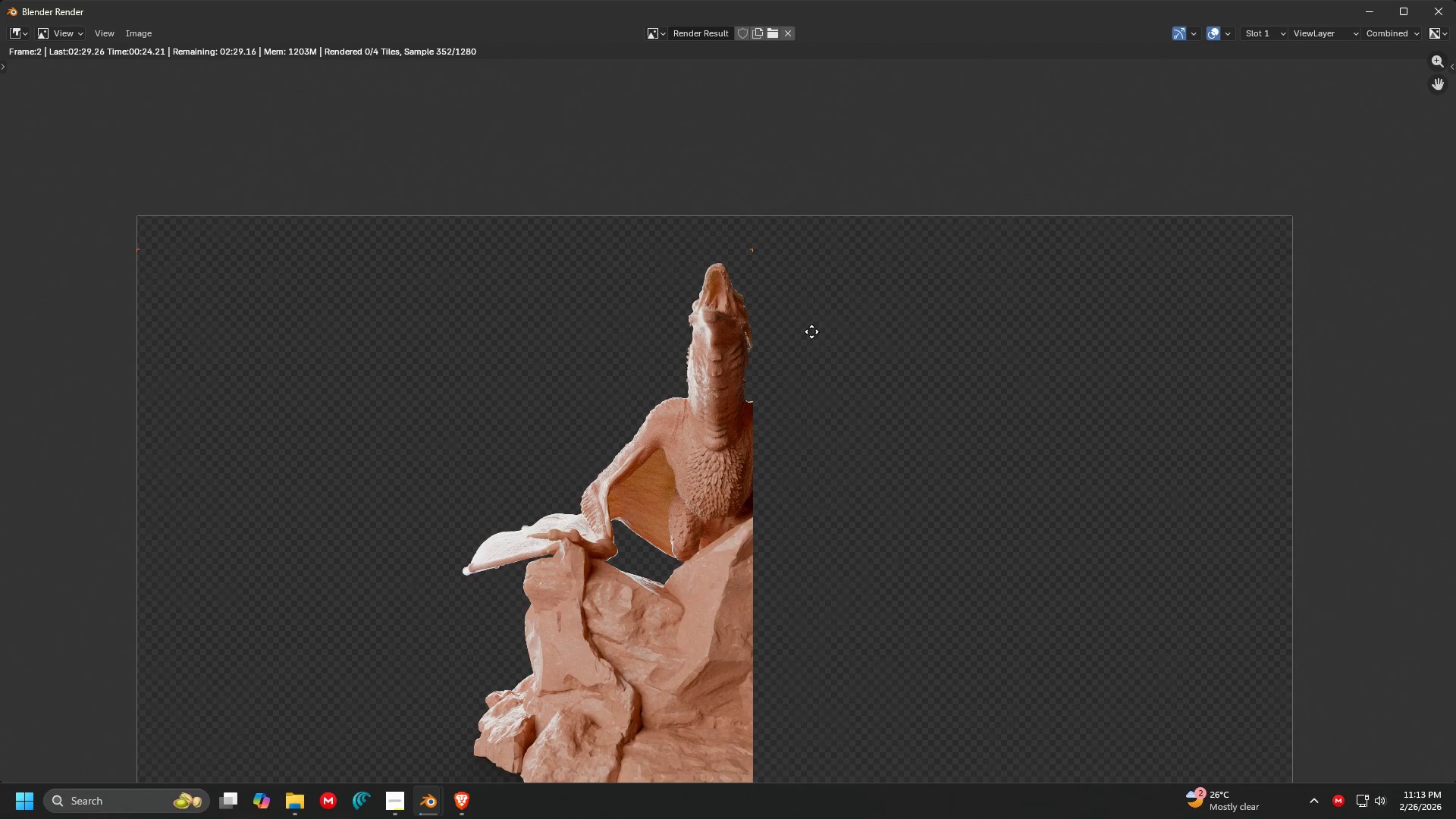 
scroll: coordinate [939, 313], scroll_direction: down, amount: 2.0
 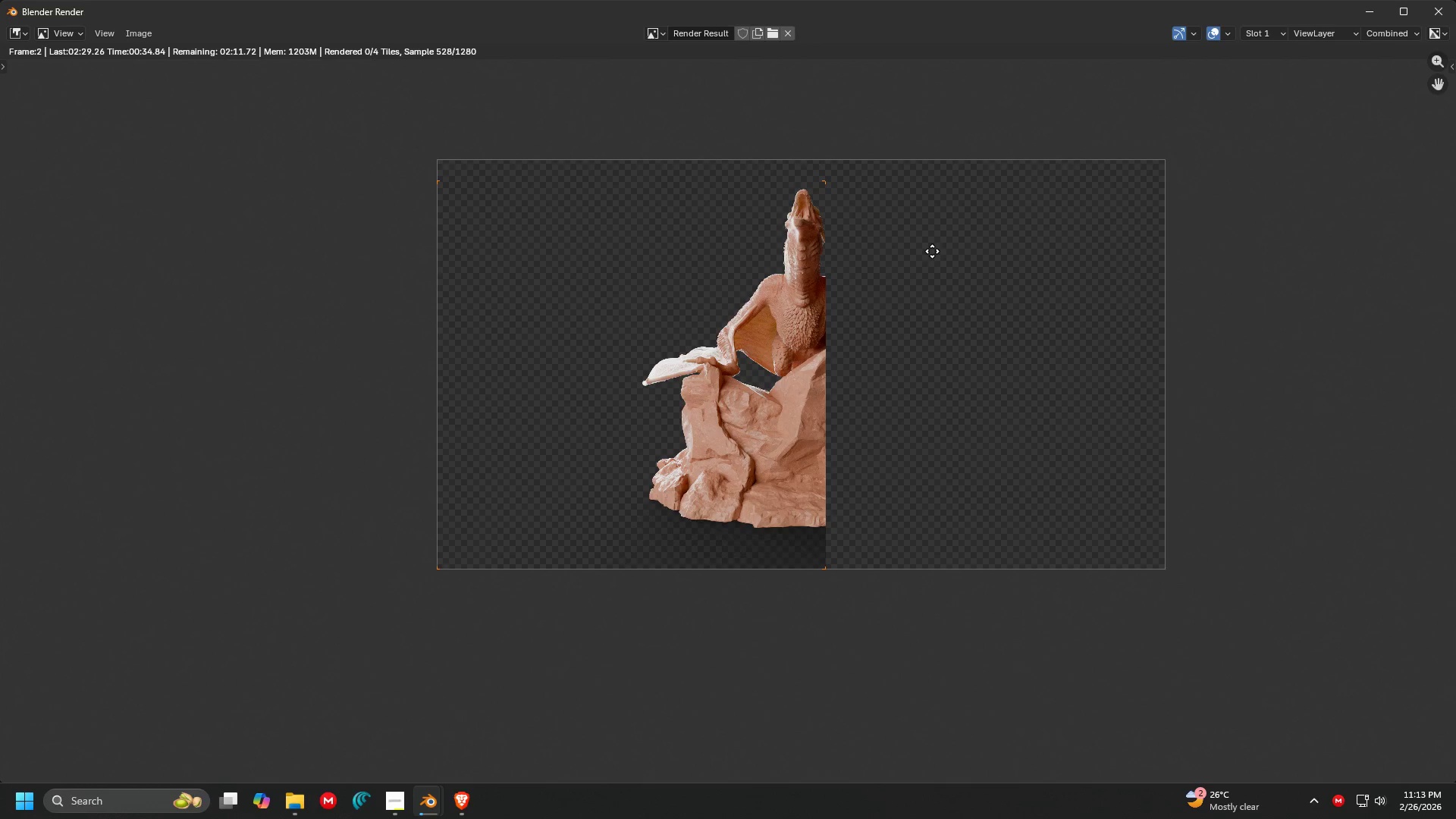 
wait(9.83)
 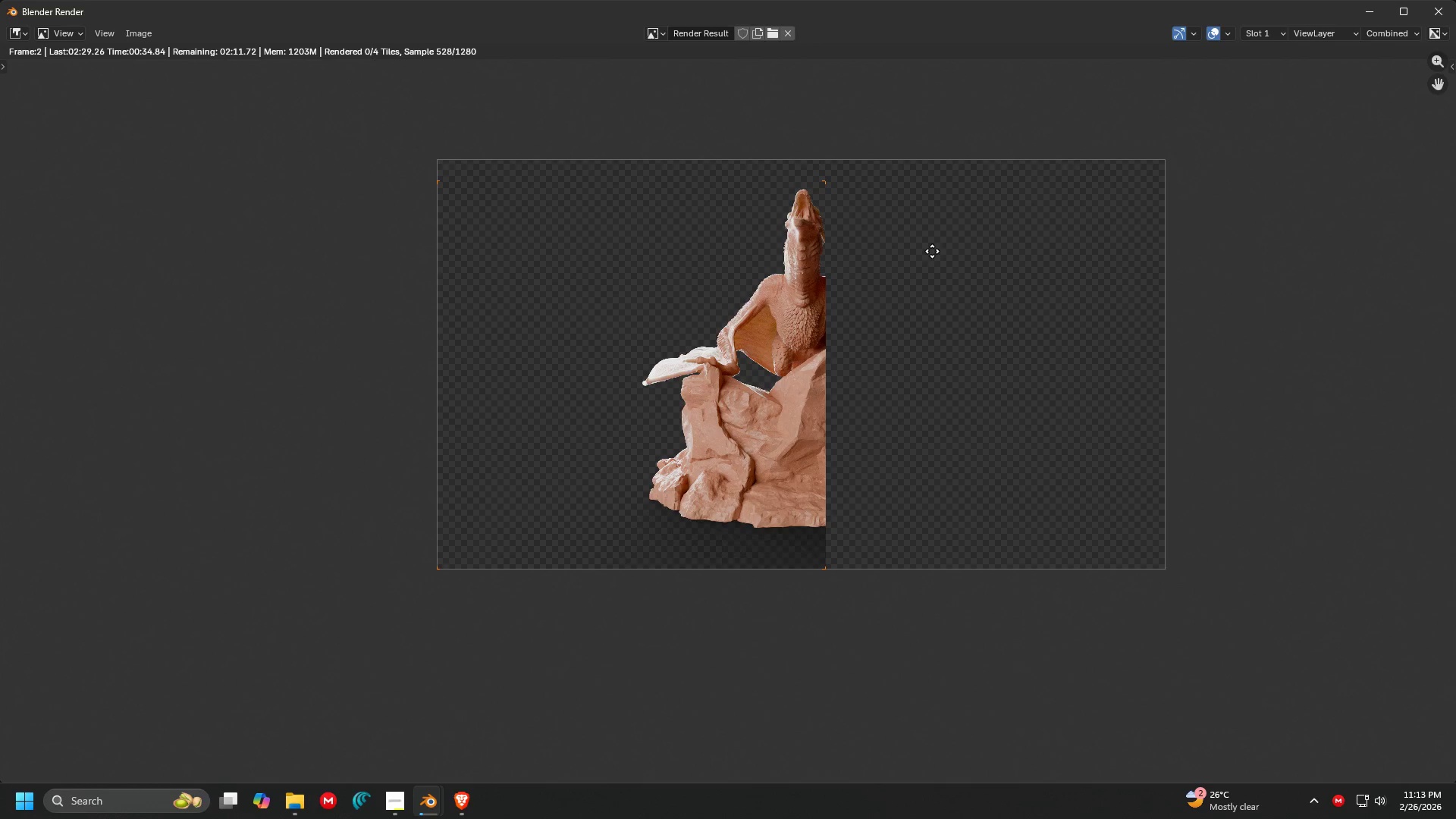 
scroll: coordinate [962, 227], scroll_direction: down, amount: 1.0
 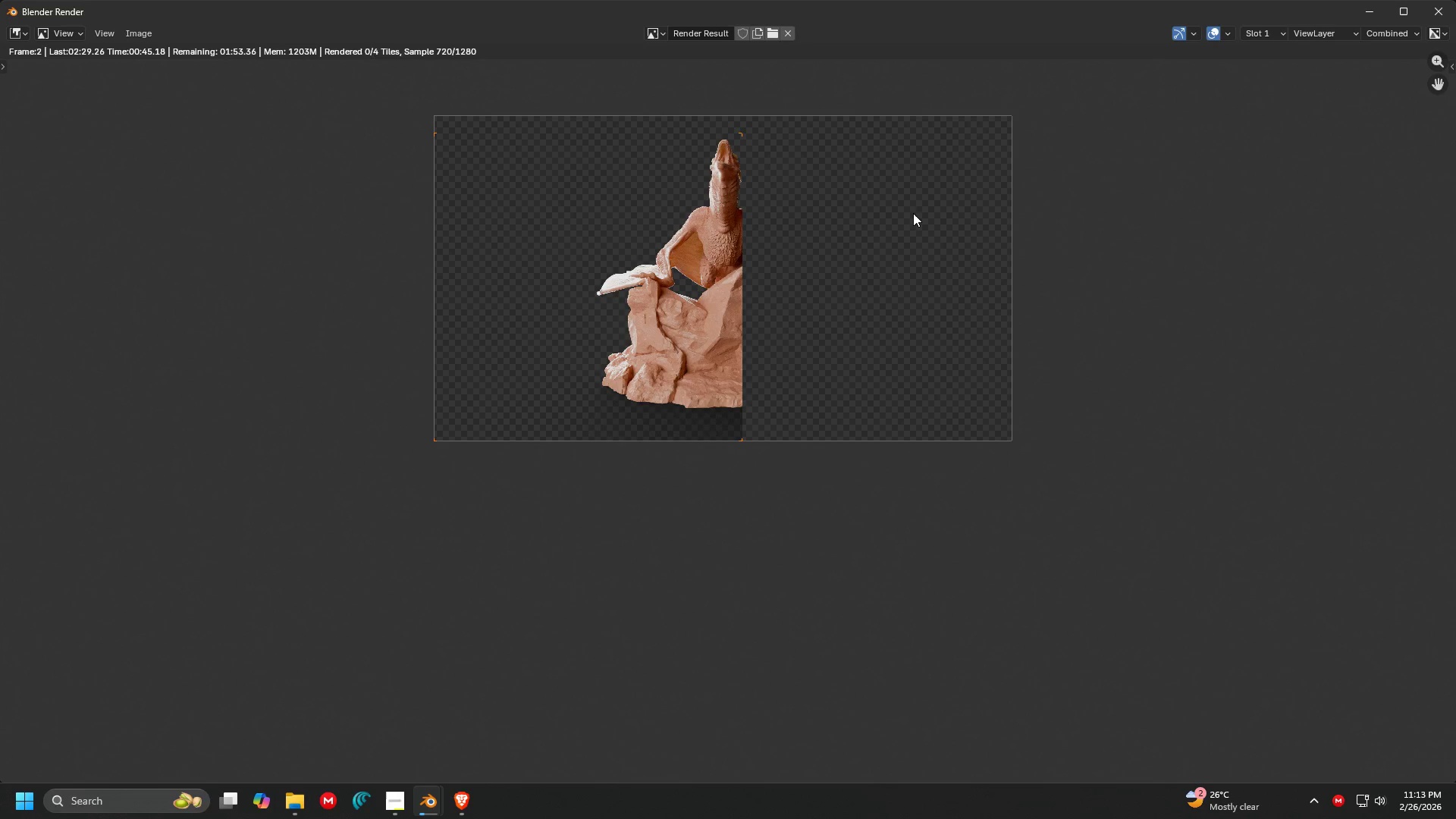 
wait(6.91)
 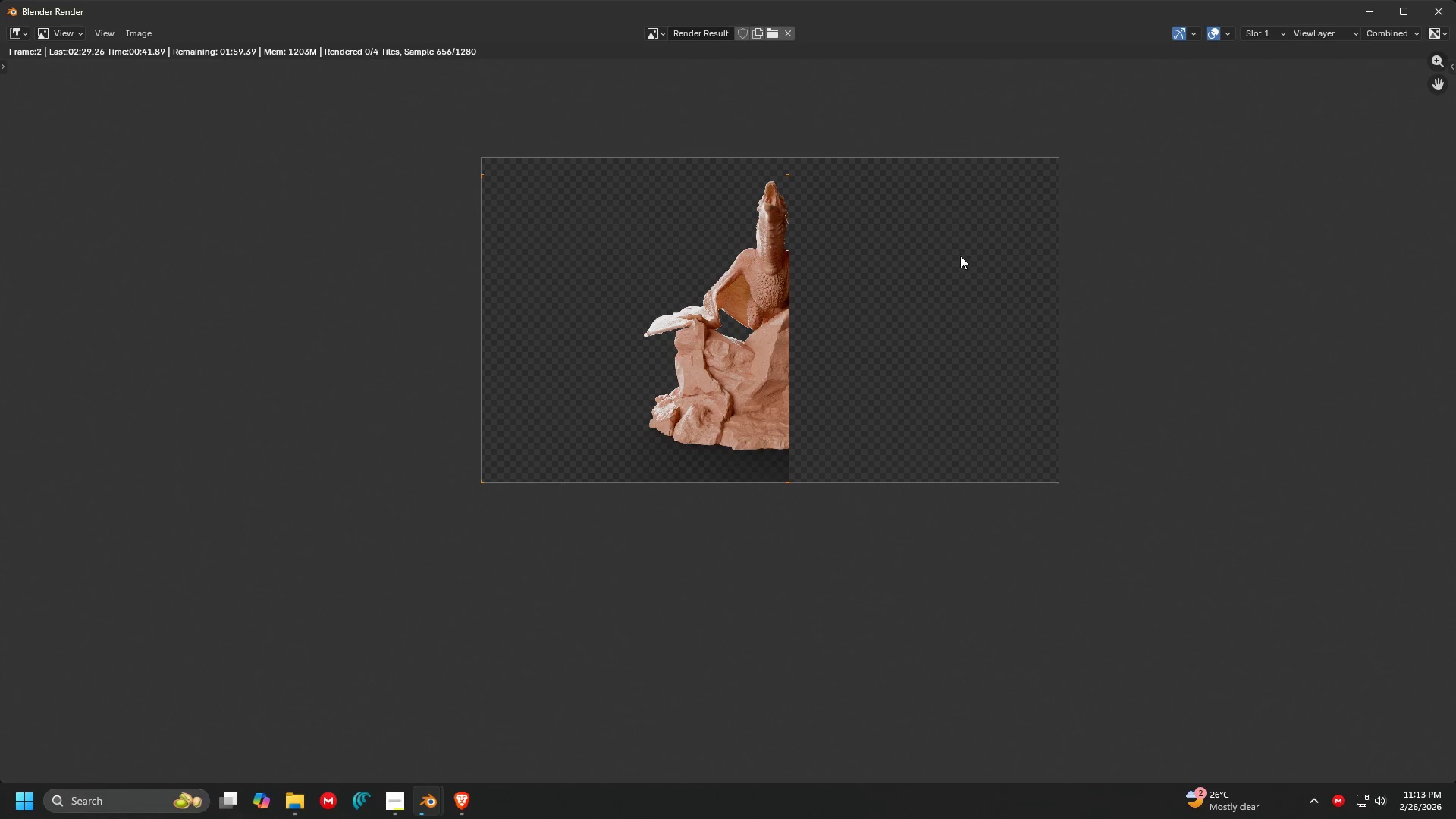 
scroll: coordinate [907, 278], scroll_direction: down, amount: 3.0
 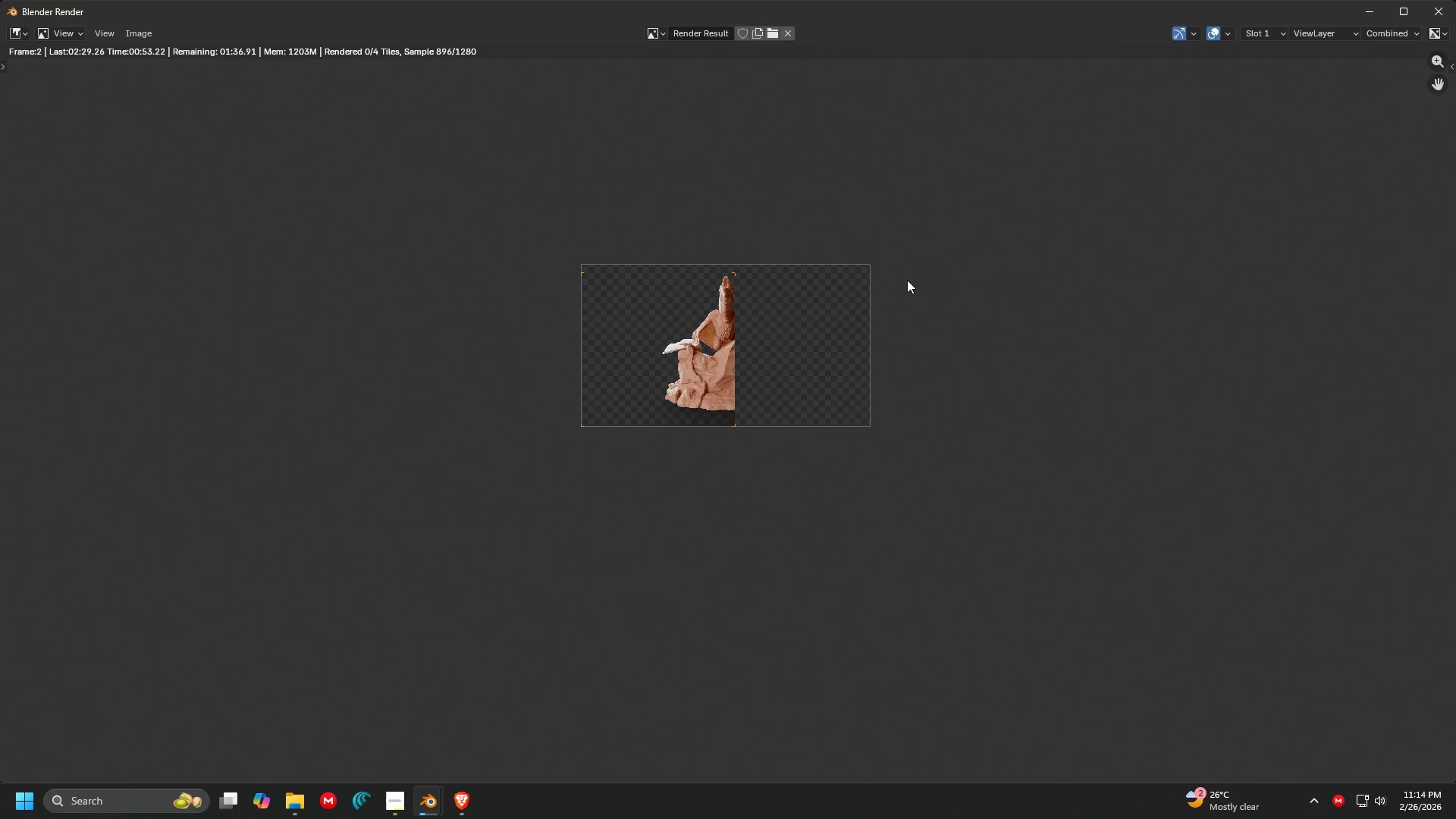 
scroll: coordinate [778, 451], scroll_direction: up, amount: 7.0
 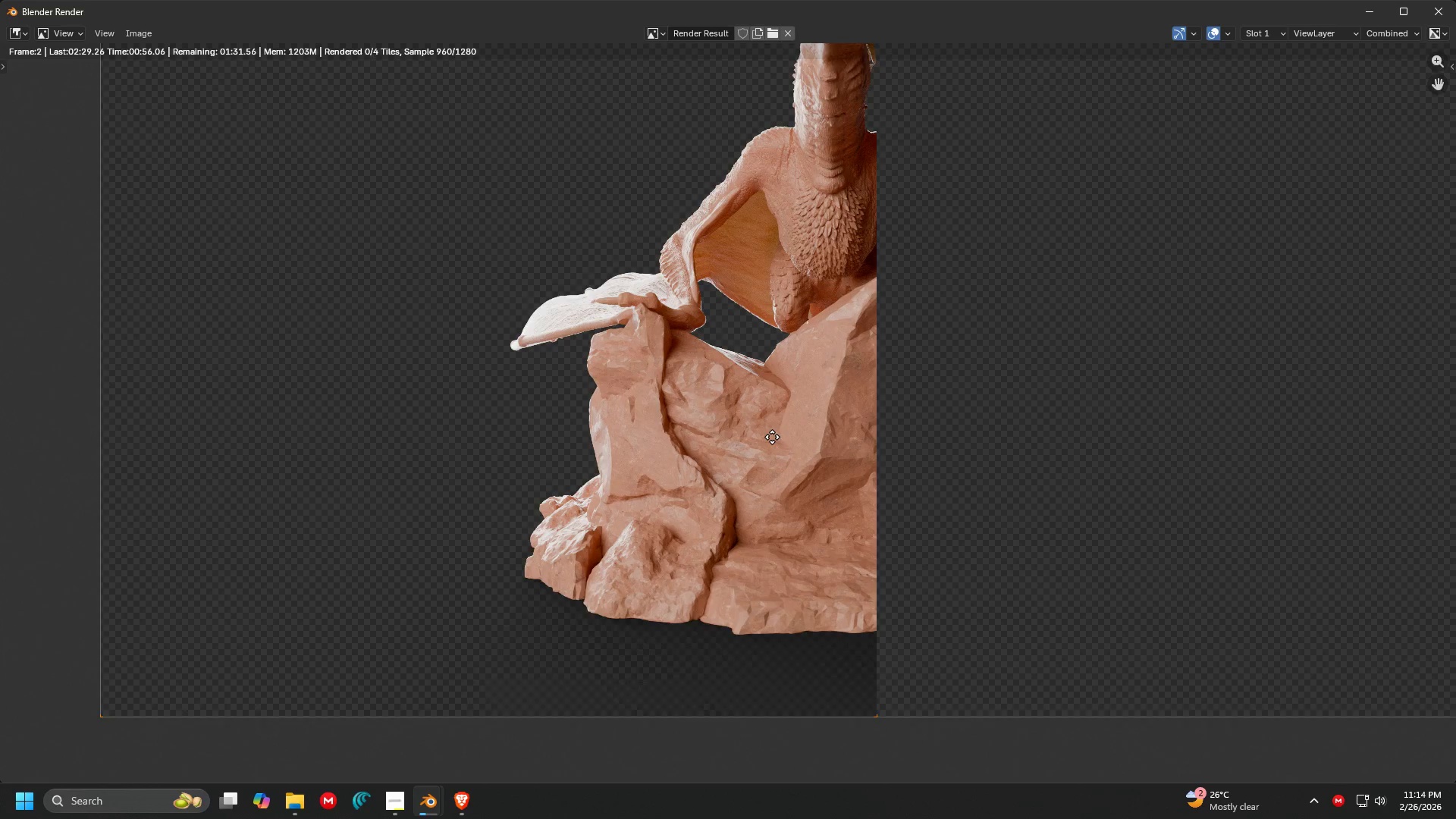 
scroll: coordinate [754, 453], scroll_direction: down, amount: 2.0
 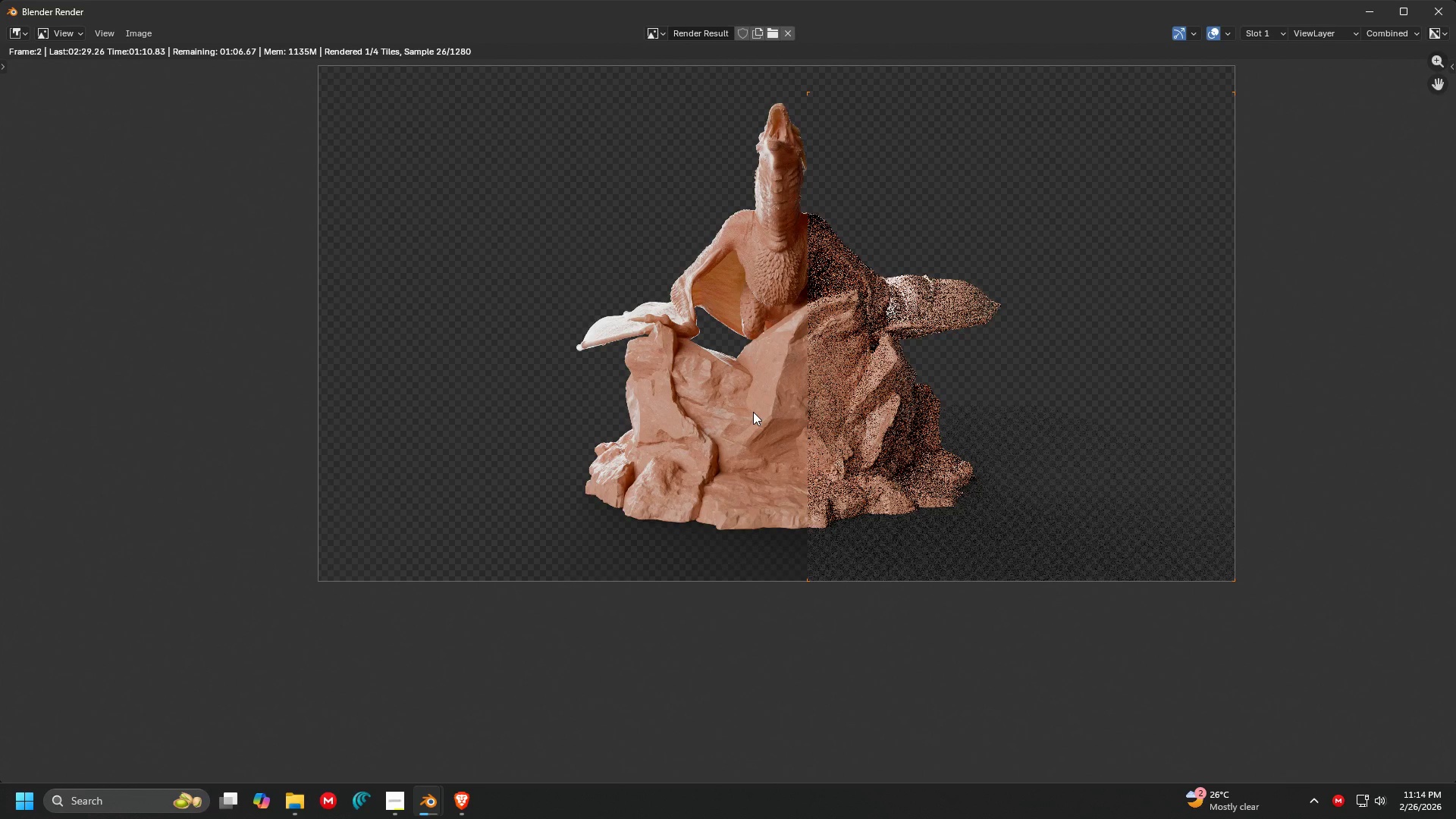 
wait(18.19)
 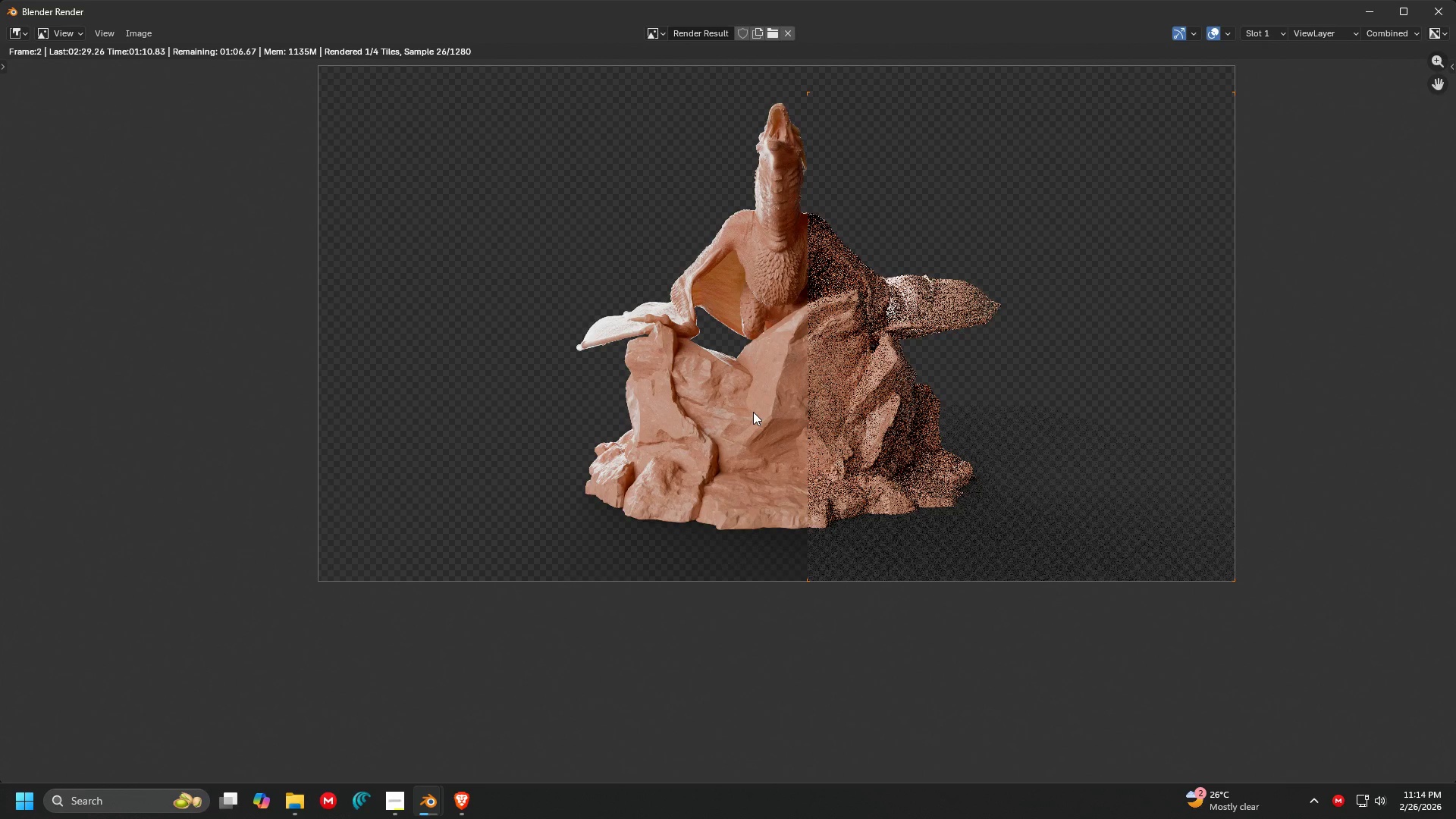 
scroll: coordinate [753, 412], scroll_direction: down, amount: 1.0
 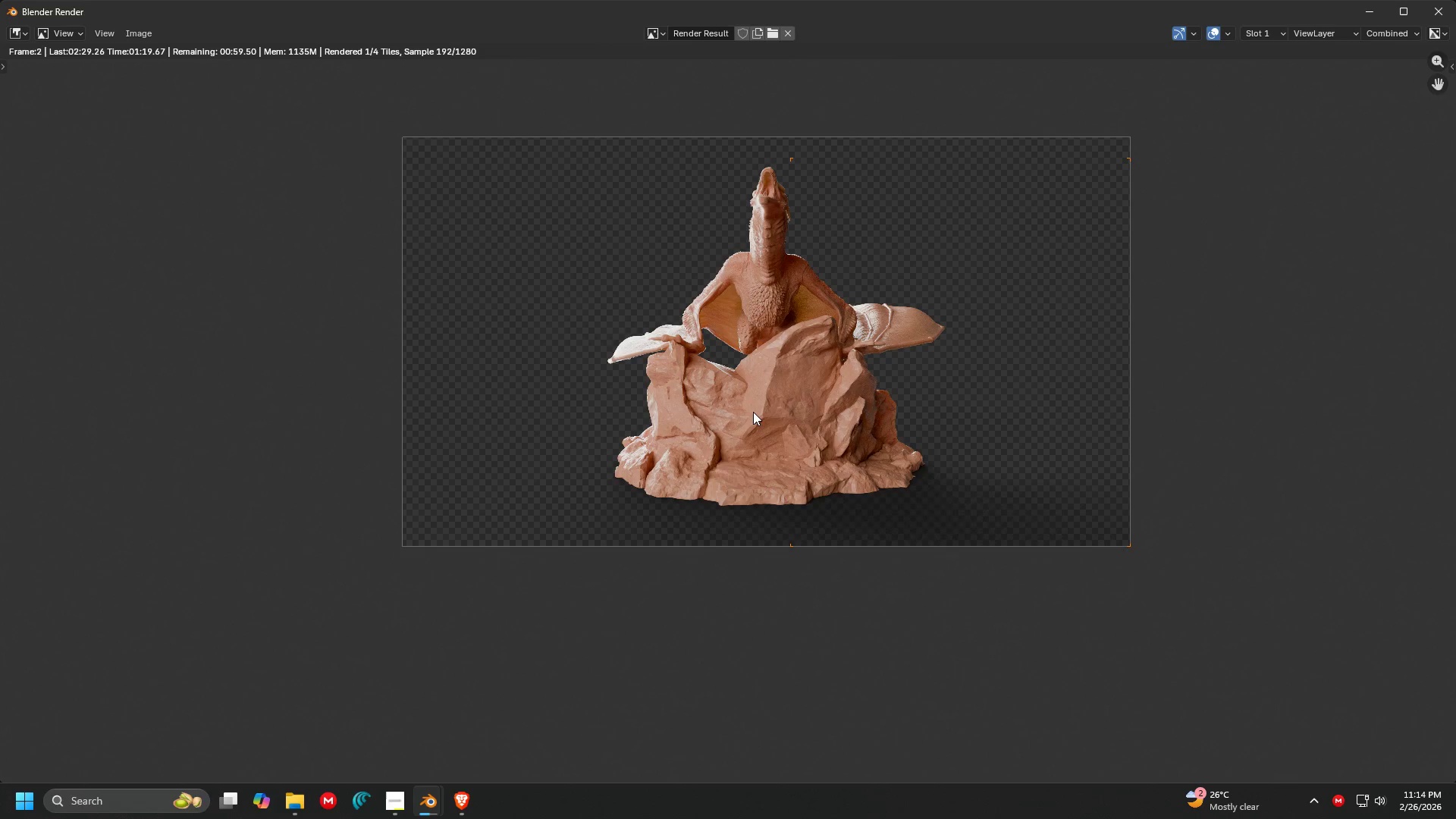 
scroll: coordinate [751, 446], scroll_direction: up, amount: 3.0
 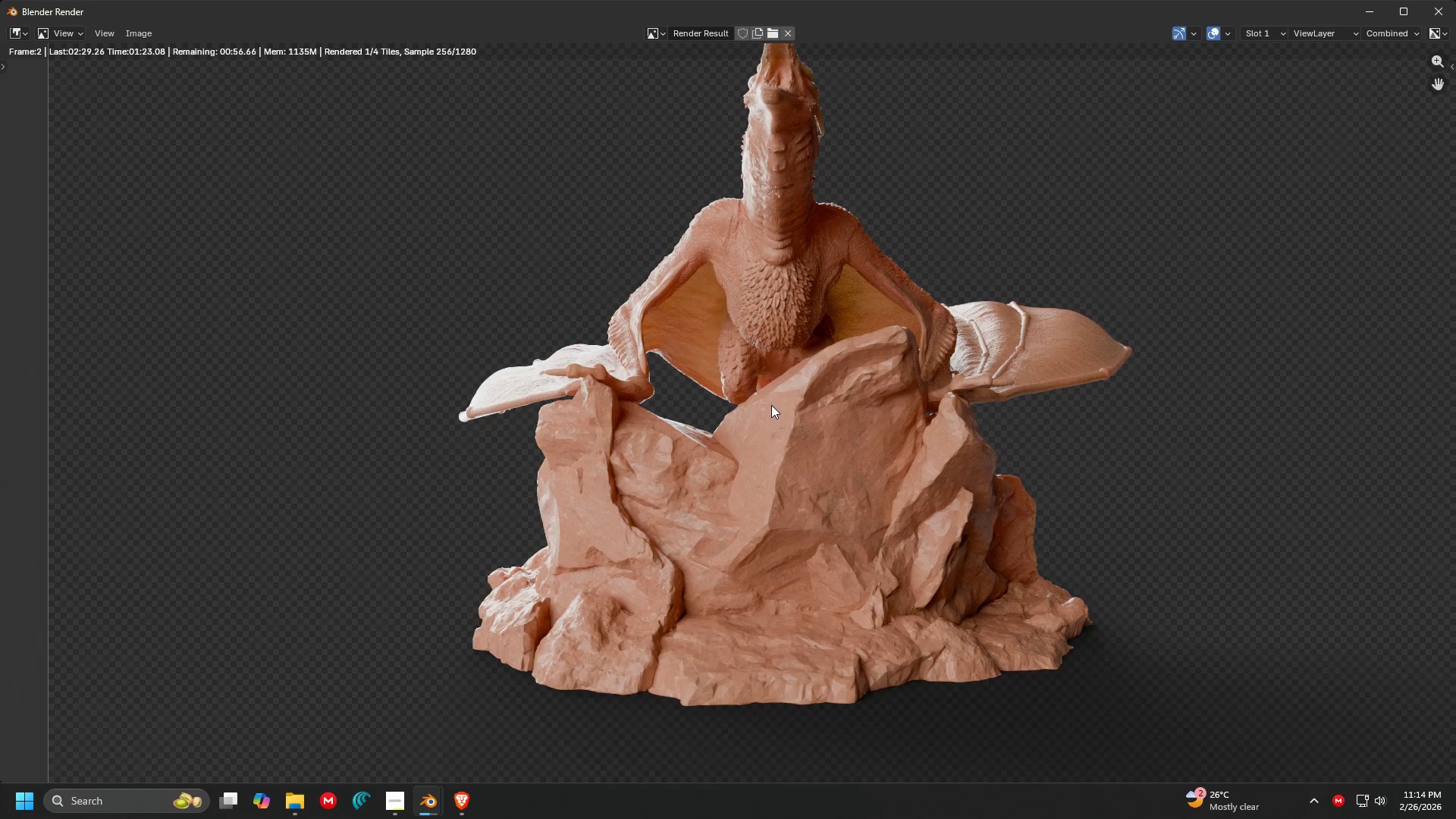 
scroll: coordinate [771, 405], scroll_direction: down, amount: 1.0
 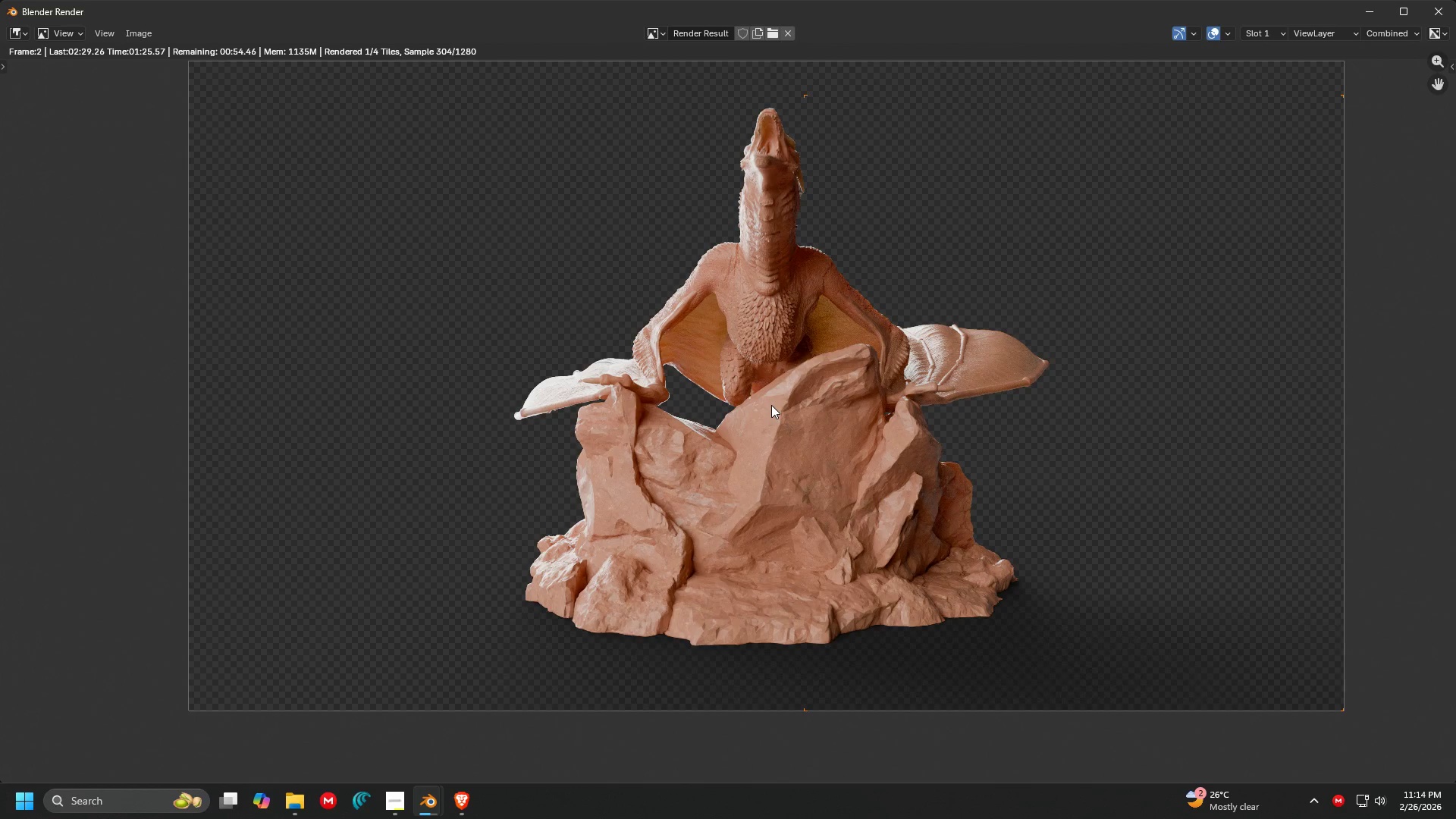 
scroll: coordinate [777, 432], scroll_direction: up, amount: 2.0
 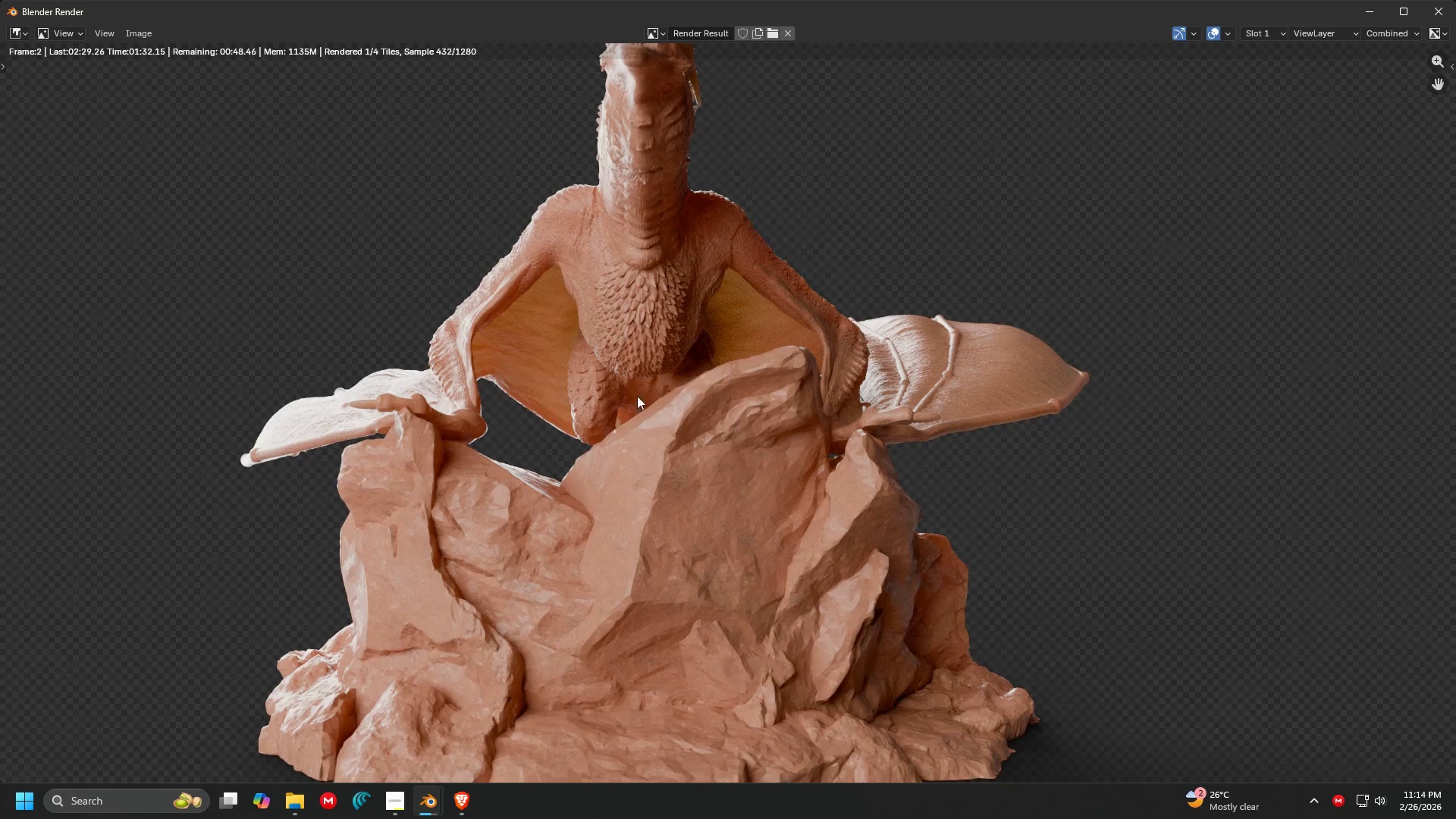 
scroll: coordinate [720, 334], scroll_direction: down, amount: 3.0
 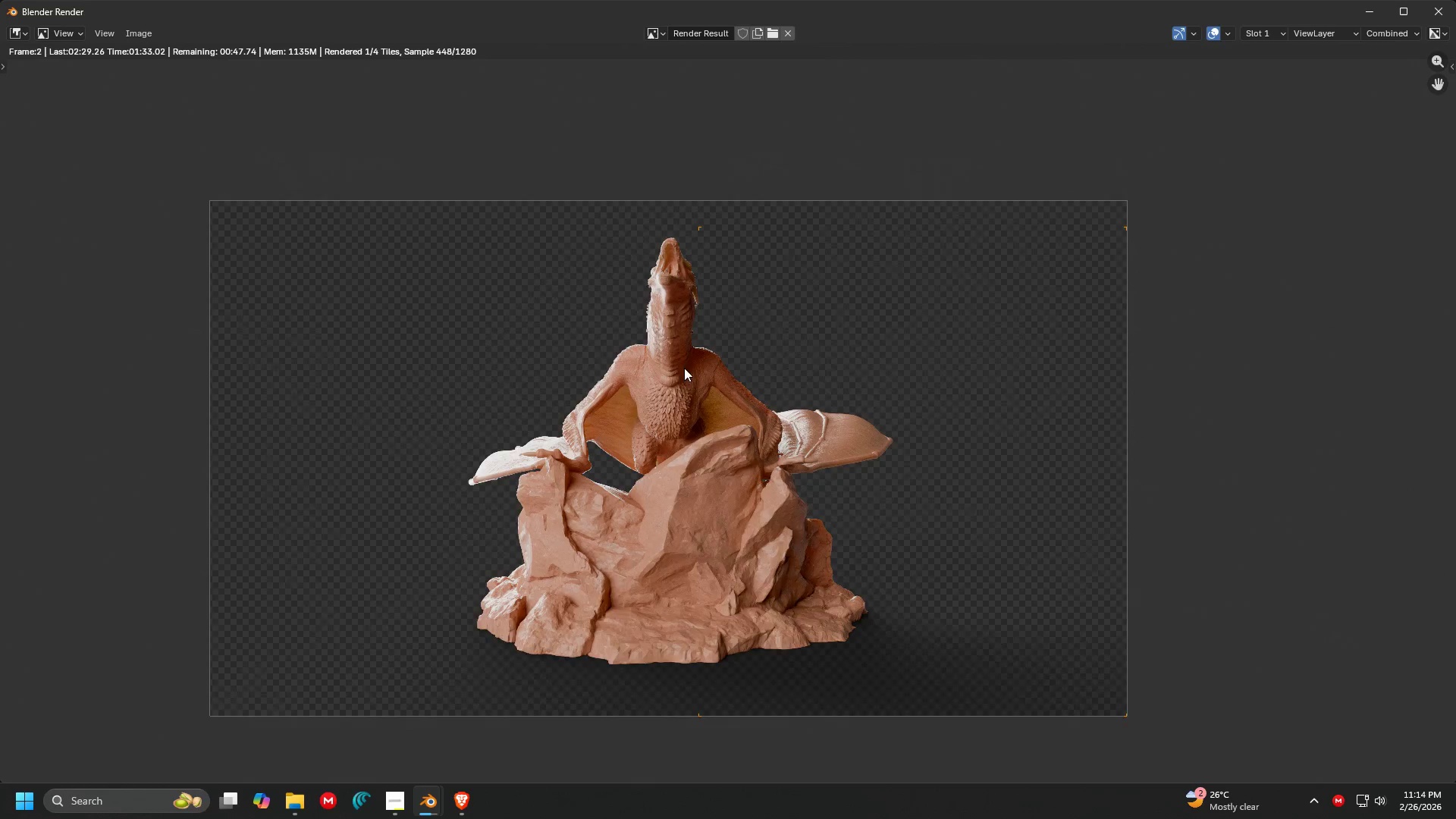 
scroll: coordinate [654, 405], scroll_direction: up, amount: 9.0
 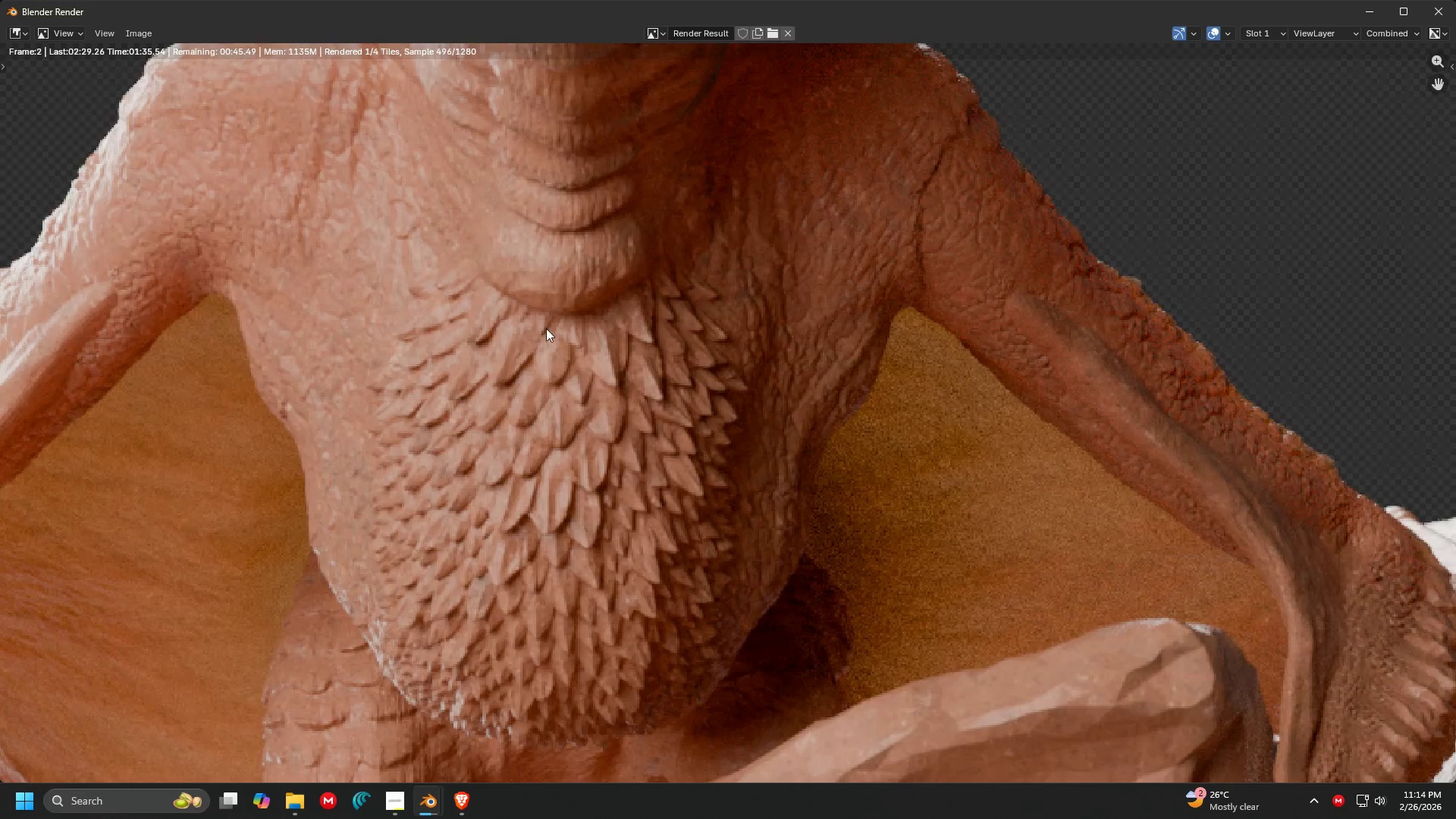 
scroll: coordinate [520, 287], scroll_direction: down, amount: 5.0
 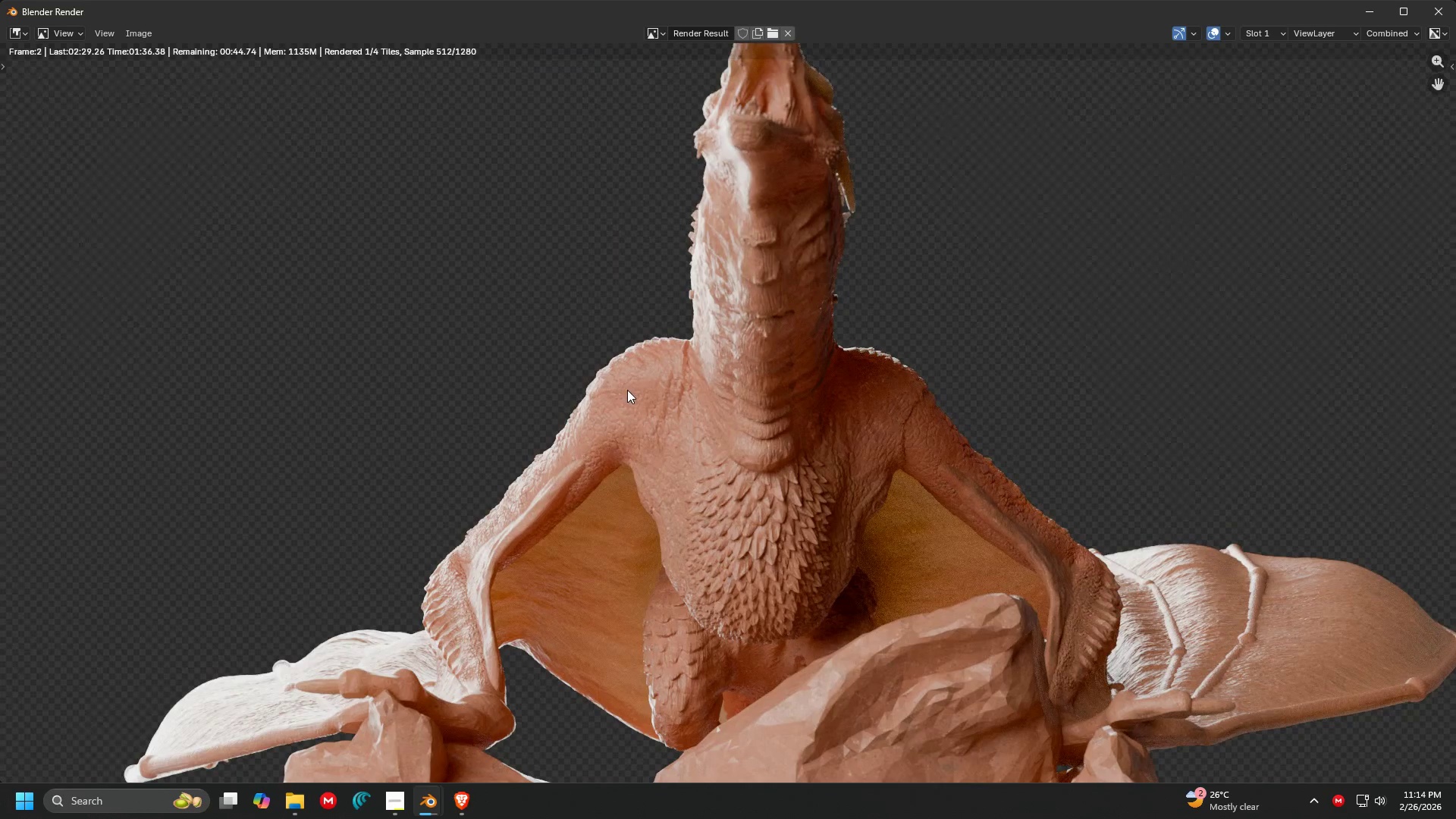 
scroll: coordinate [707, 353], scroll_direction: up, amount: 5.0
 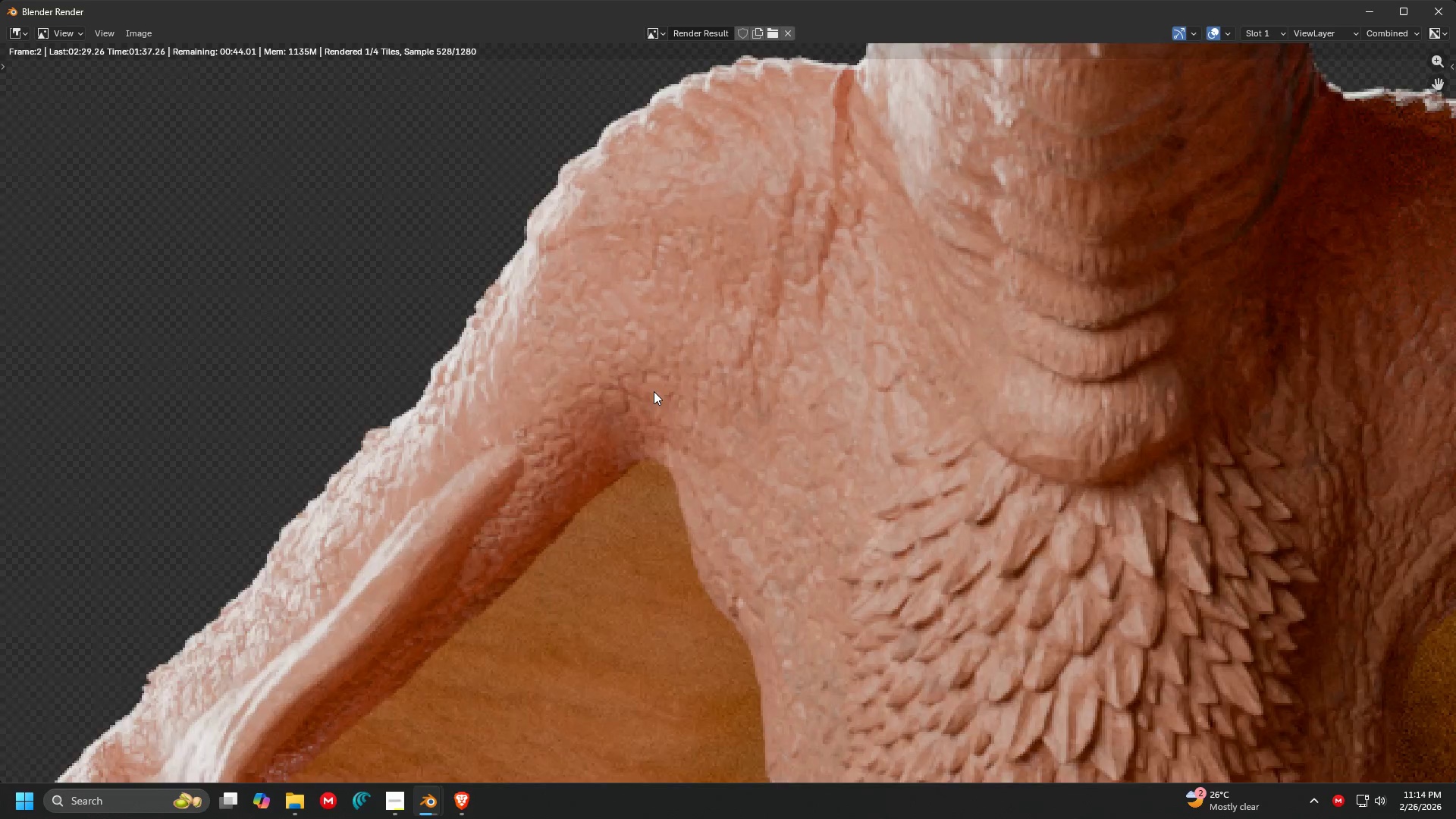 
scroll: coordinate [692, 376], scroll_direction: down, amount: 11.0
 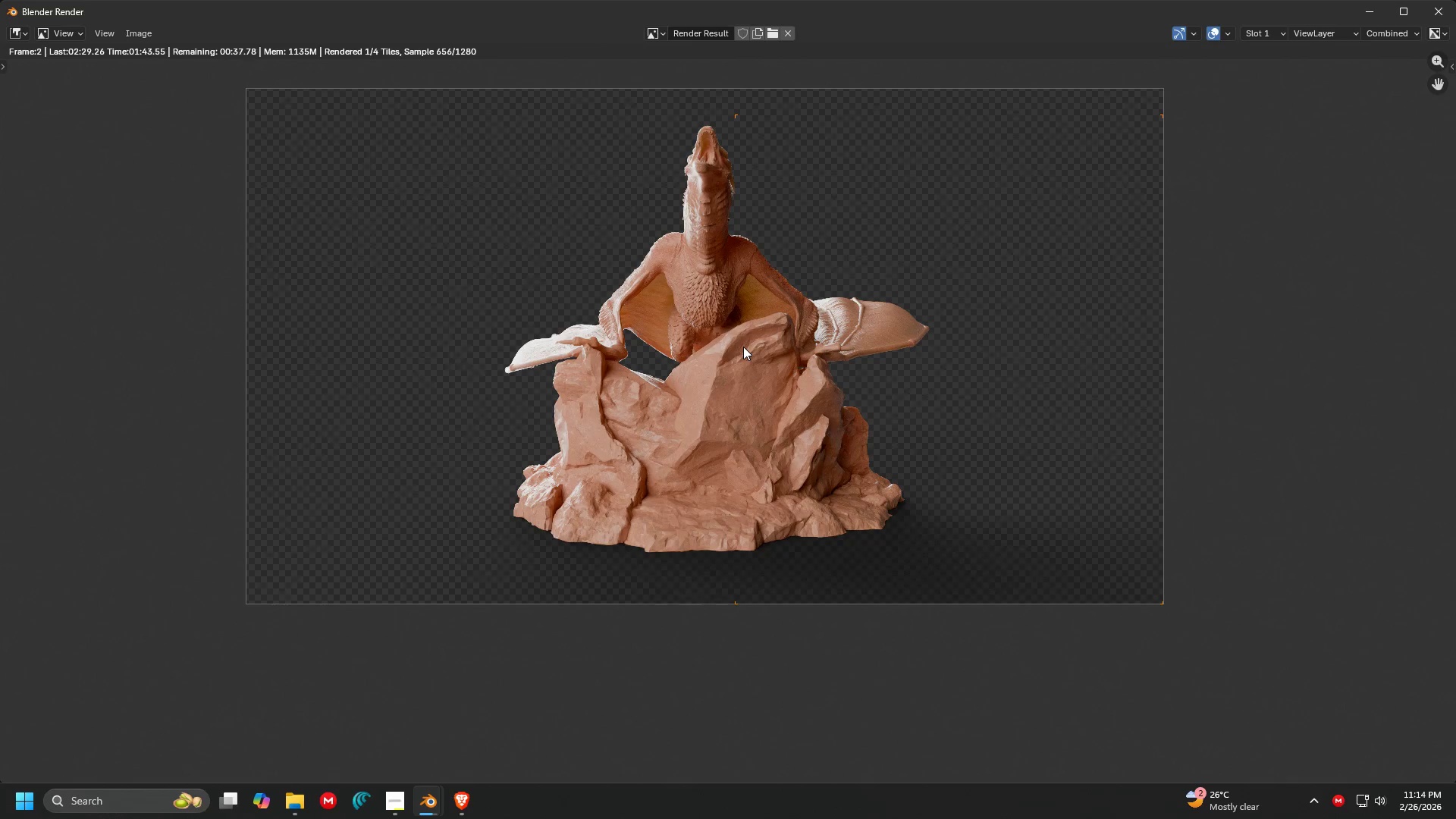 
scroll: coordinate [847, 404], scroll_direction: up, amount: 7.0
 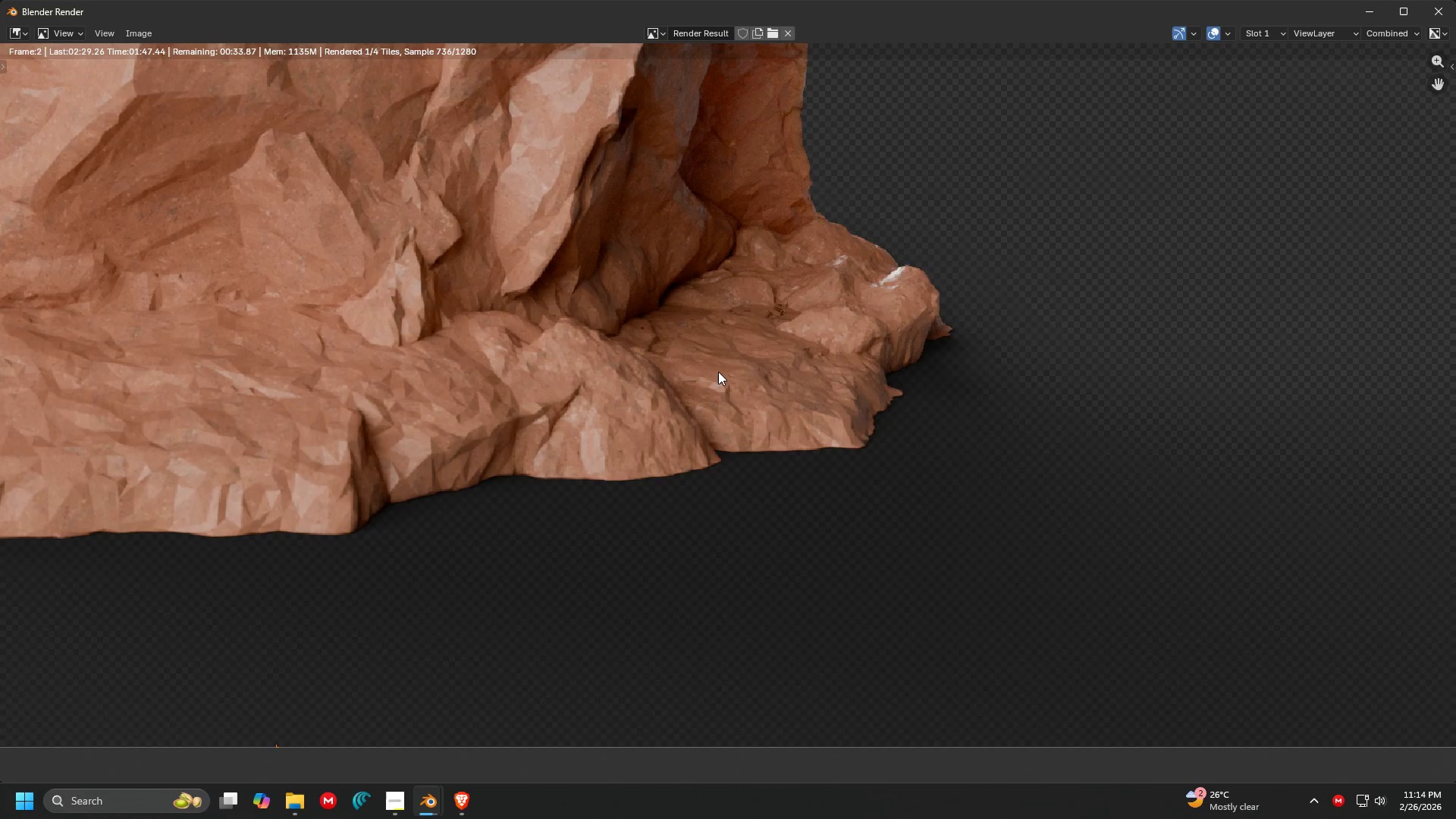 
scroll: coordinate [718, 372], scroll_direction: down, amount: 2.0
 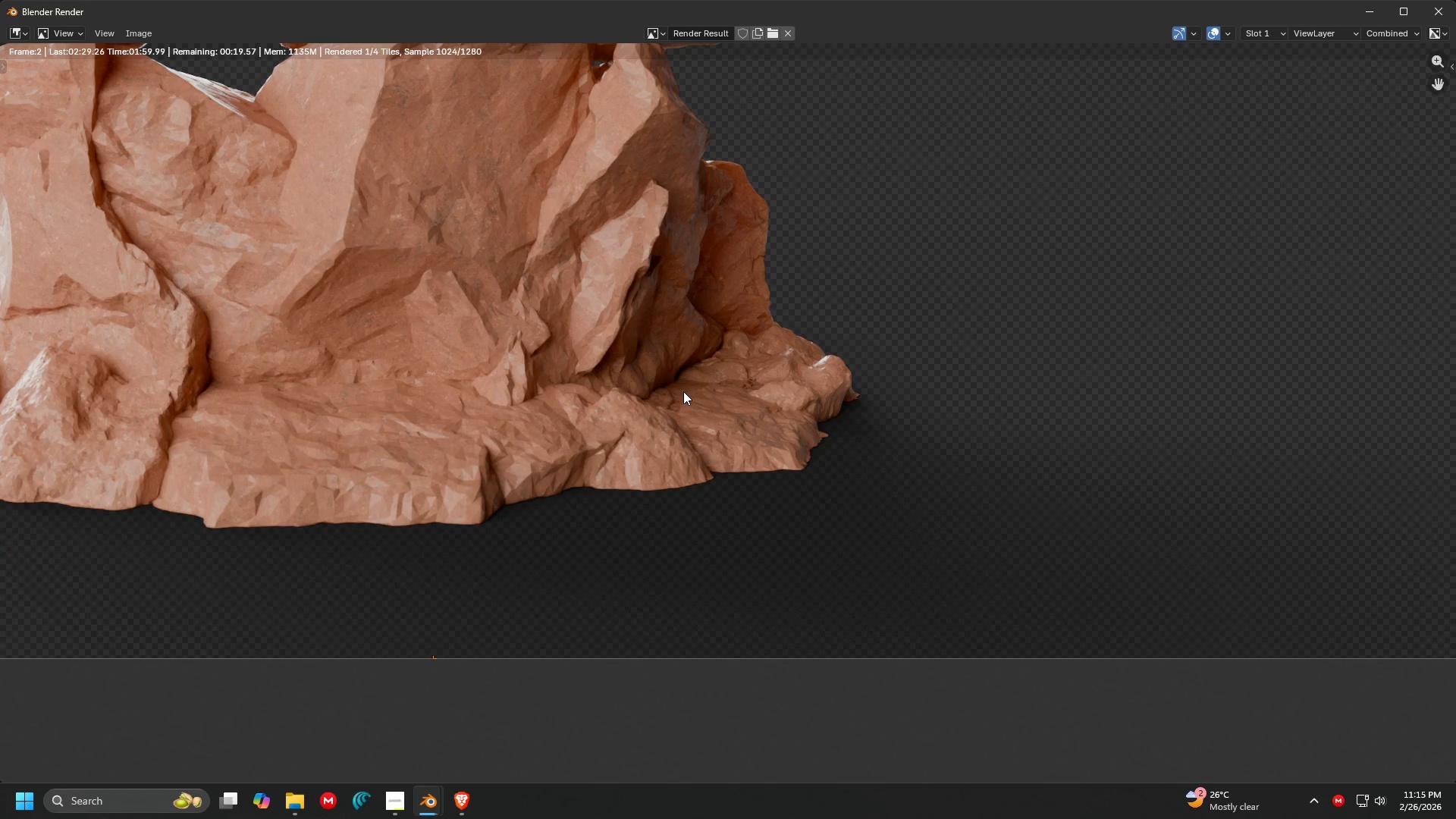 
wait(16.83)
 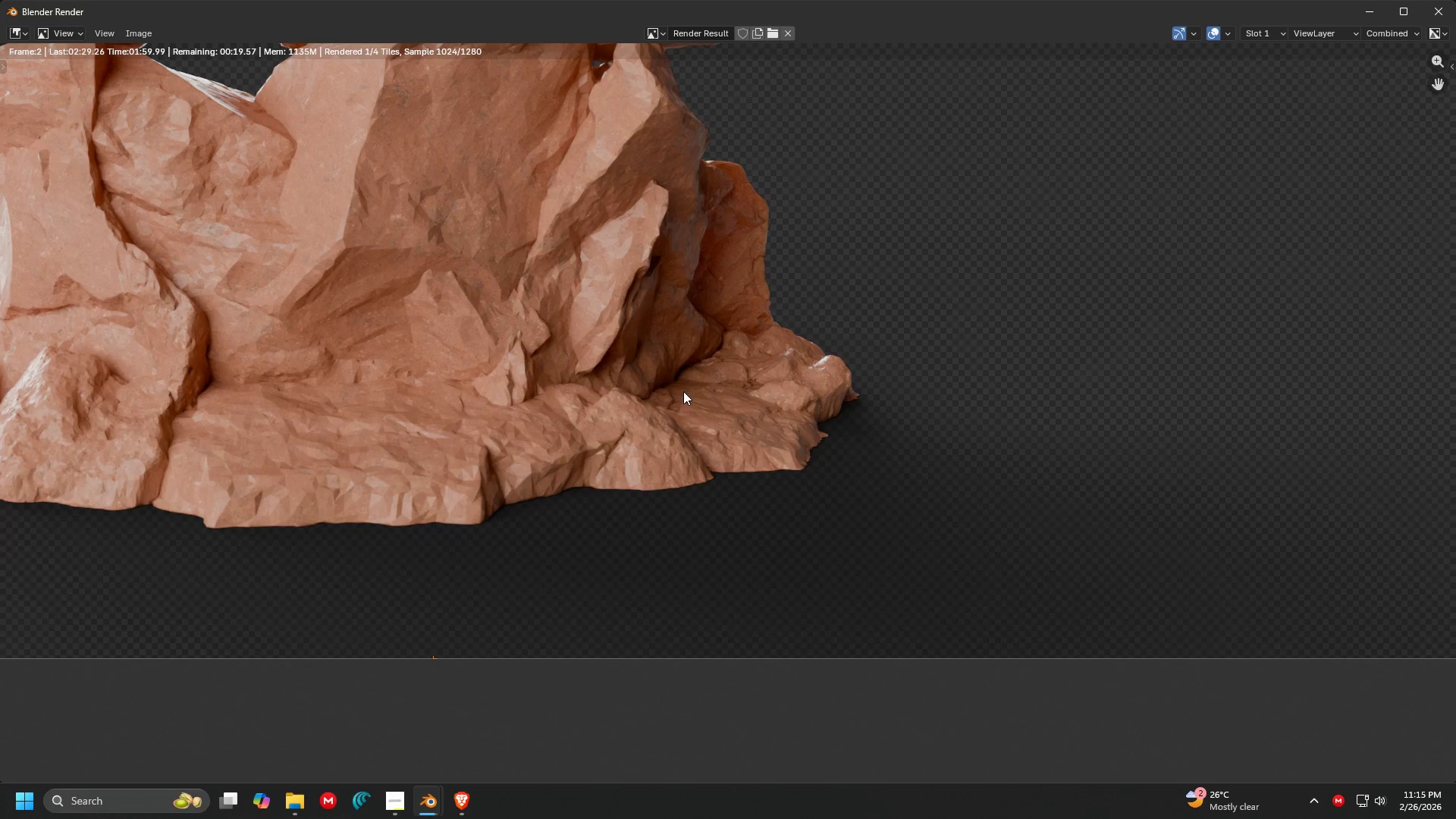 
scroll: coordinate [670, 458], scroll_direction: down, amount: 3.0
 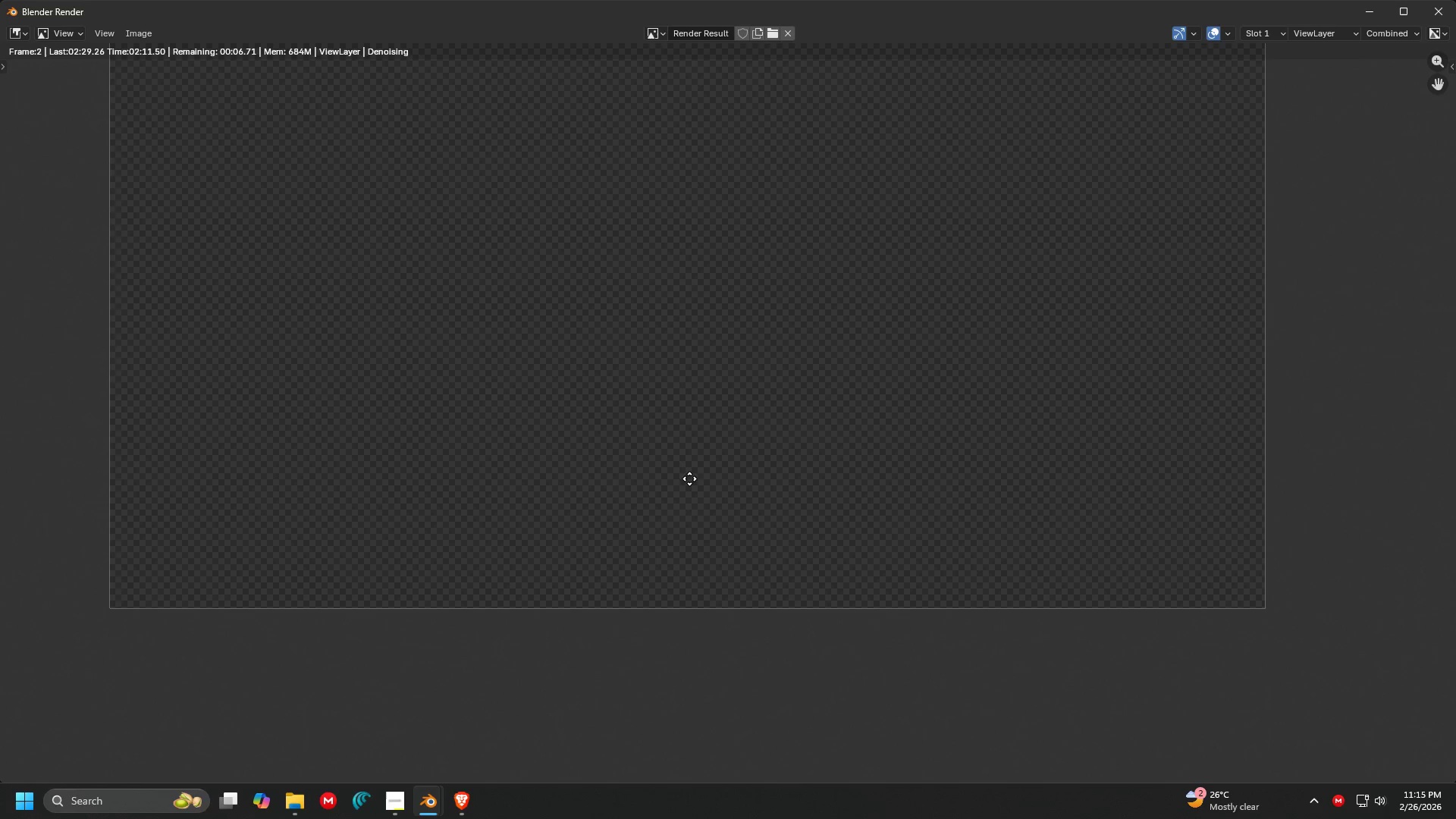 
wait(5.07)
 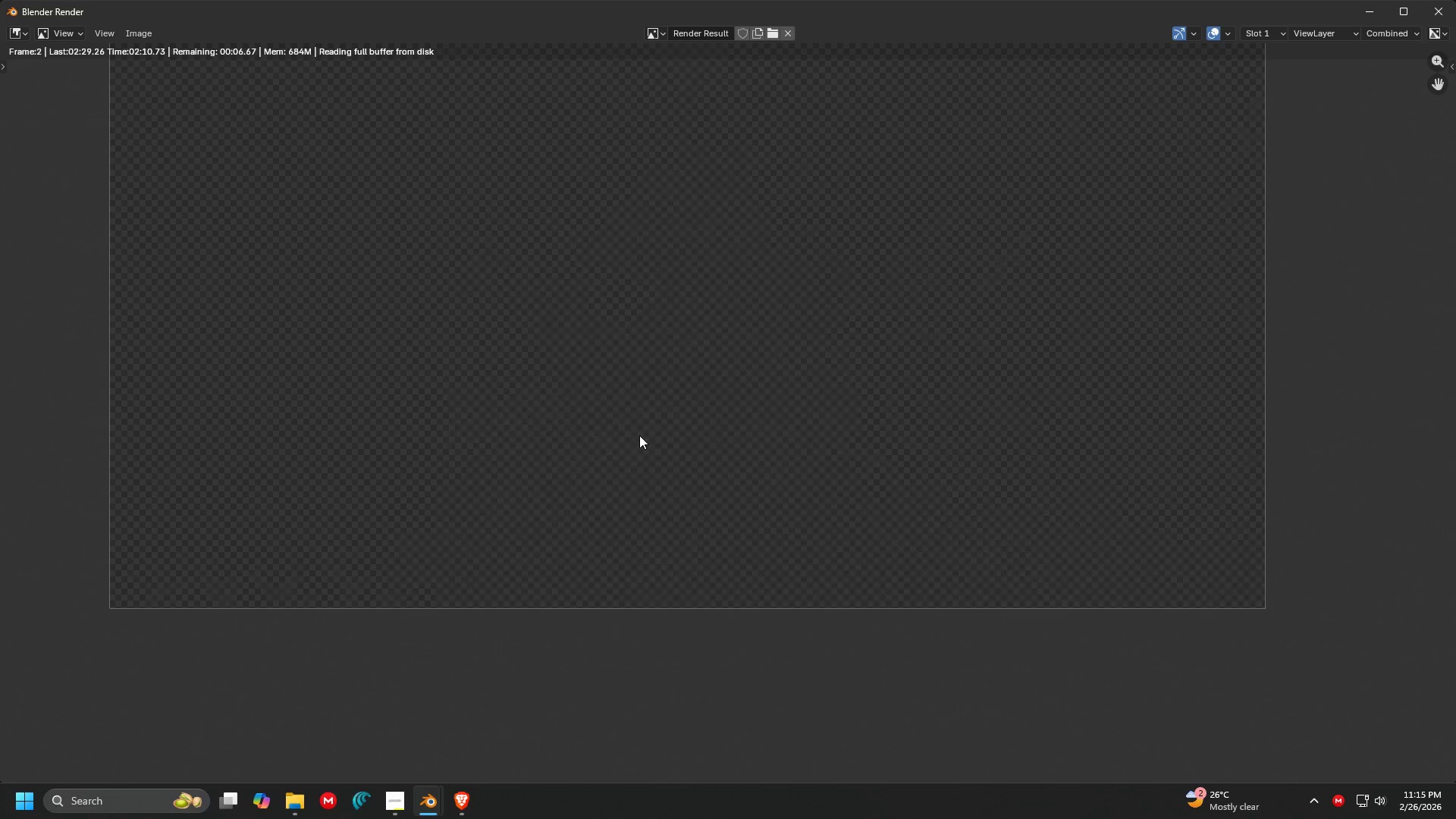 
scroll: coordinate [792, 469], scroll_direction: down, amount: 1.0
 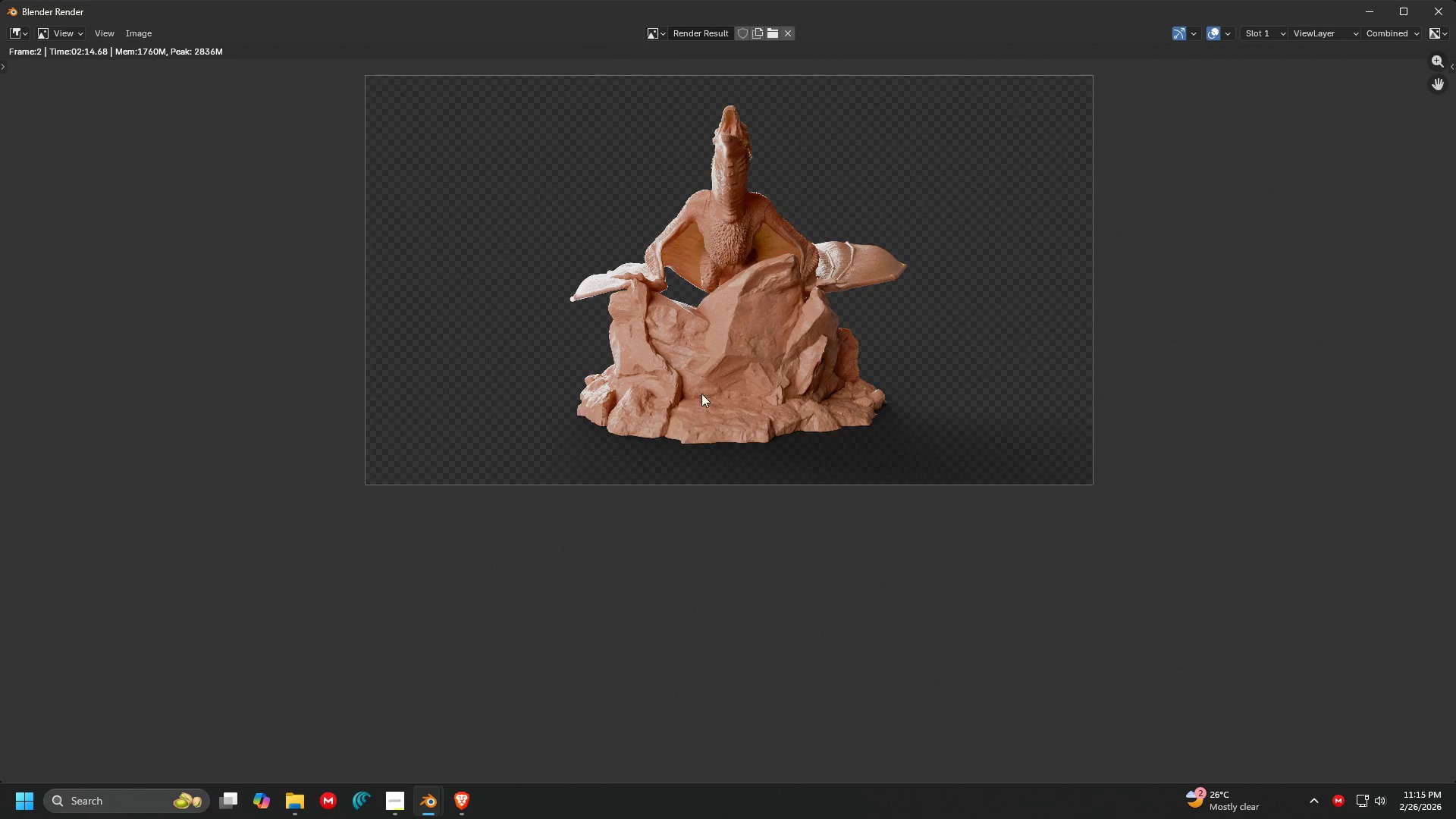 
scroll: coordinate [701, 477], scroll_direction: up, amount: 3.0
 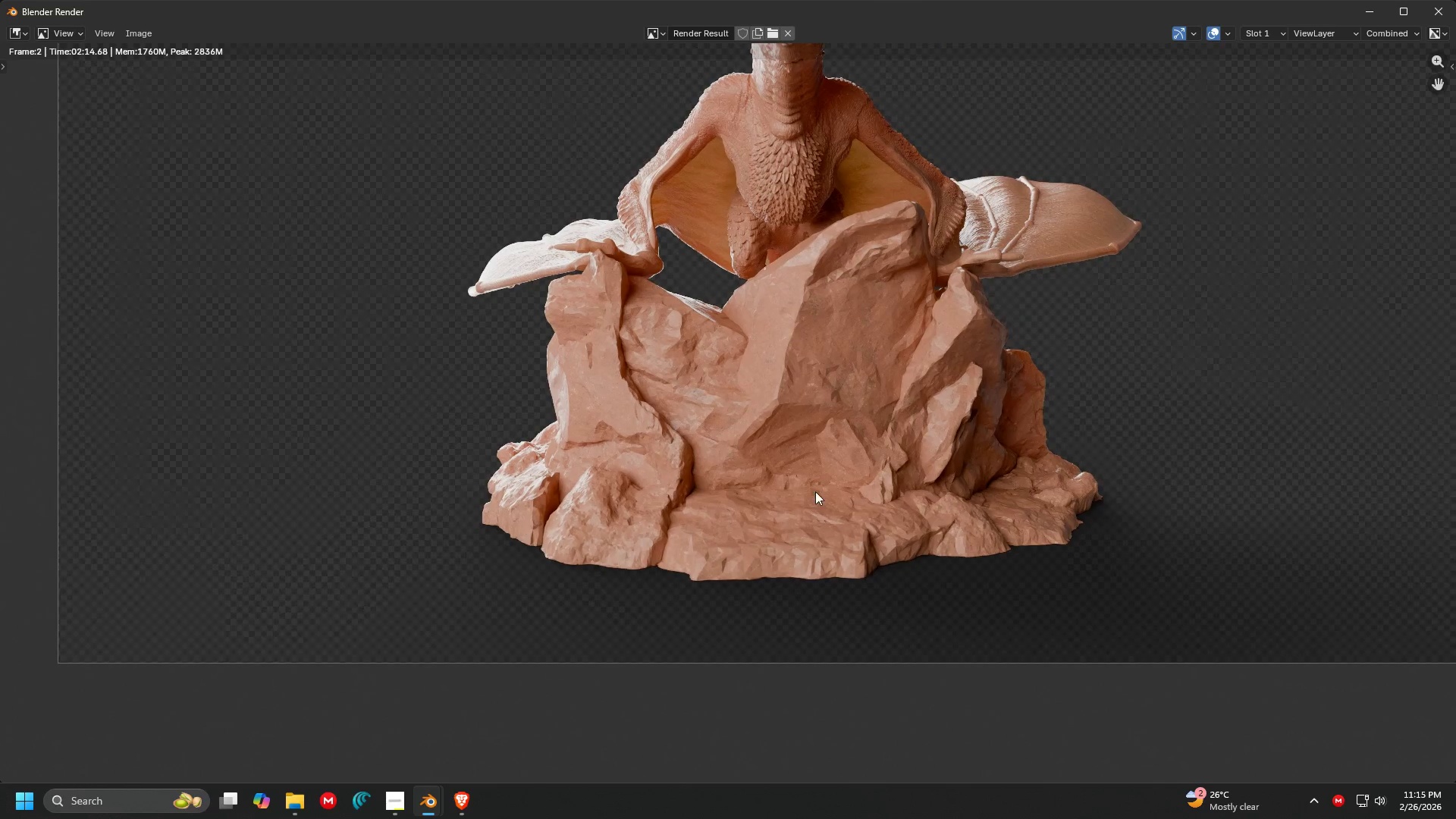 
left_click([147, 32])
 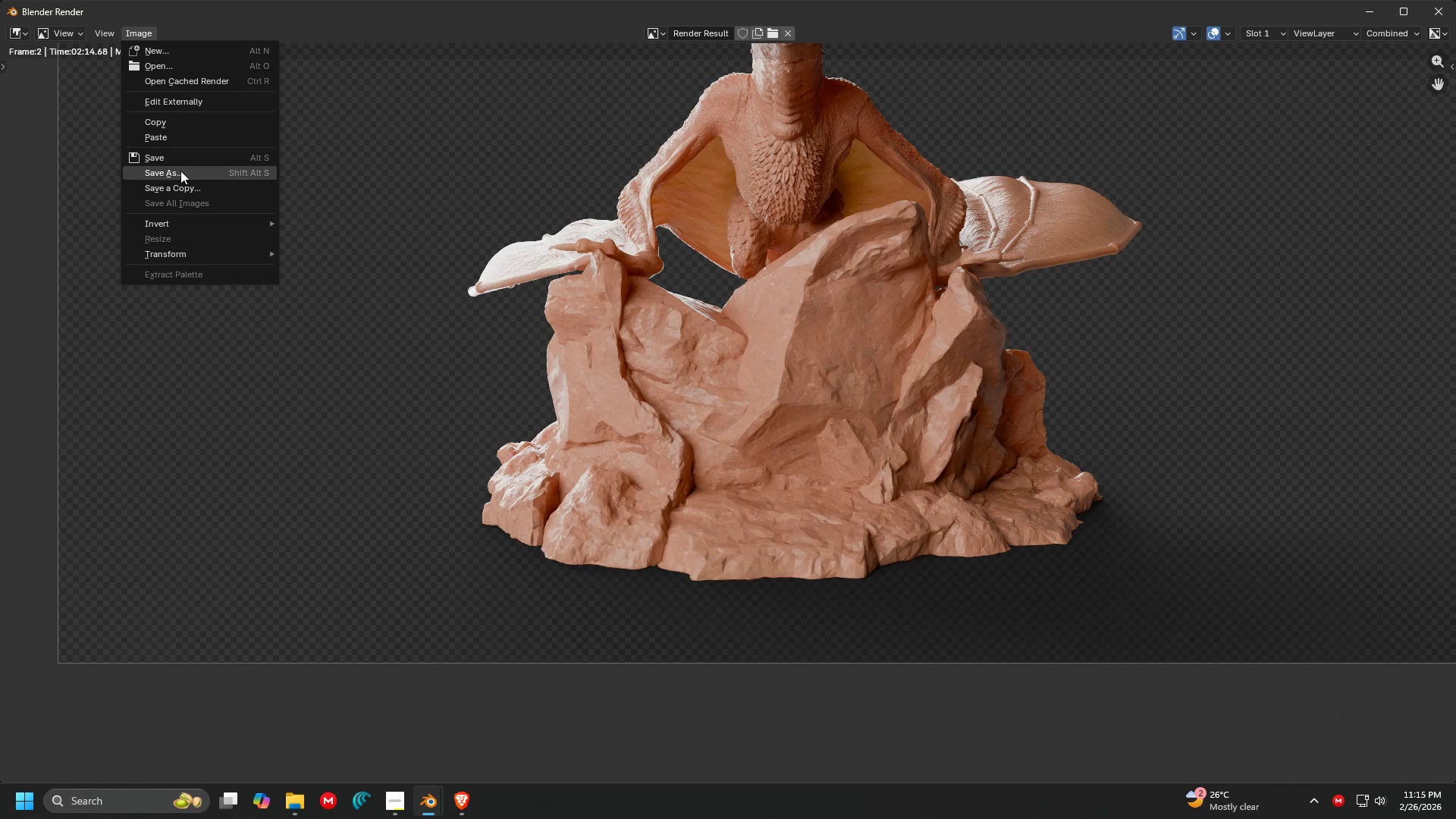 
left_click([180, 171])
 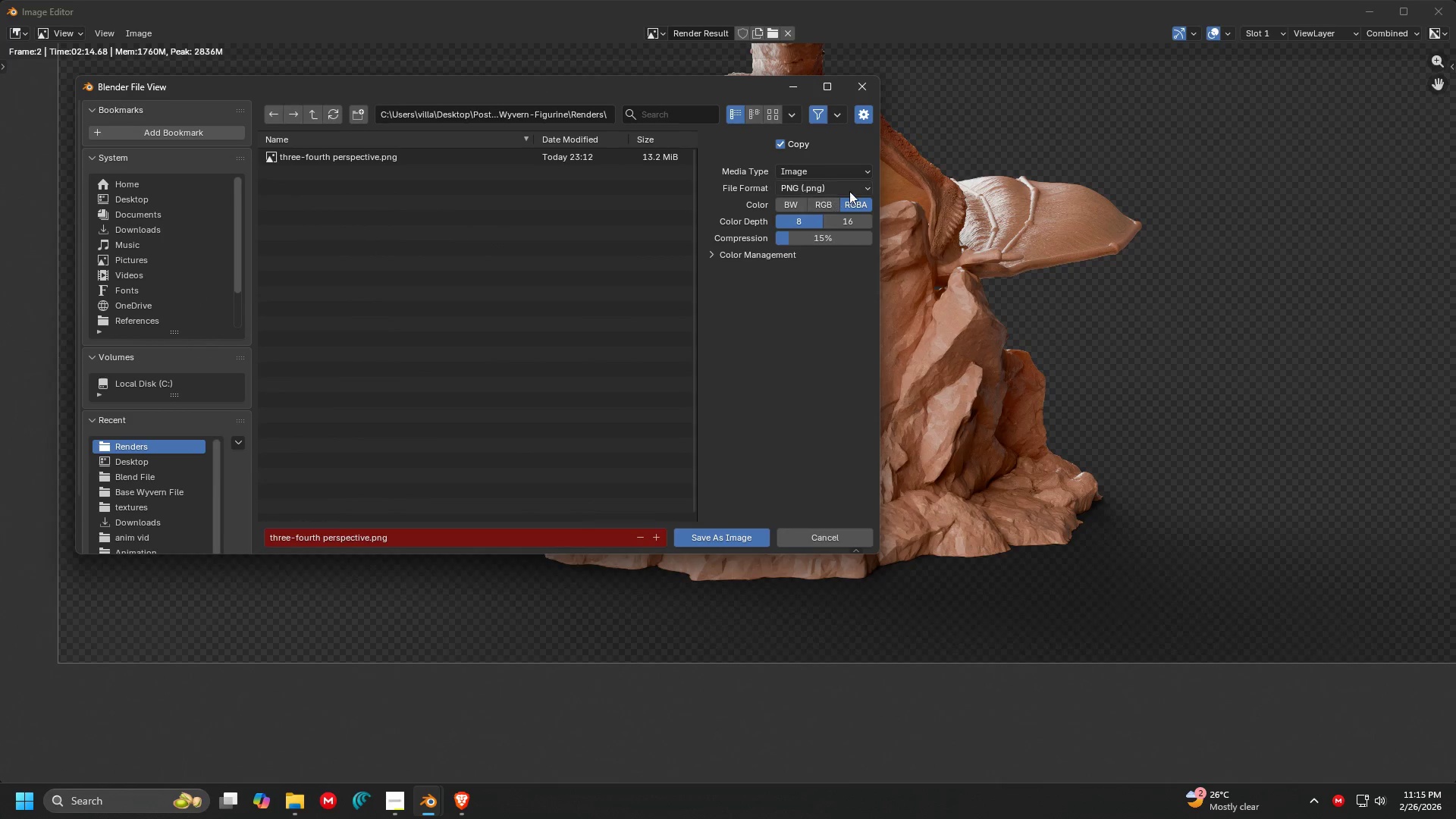 
left_click([849, 219])
 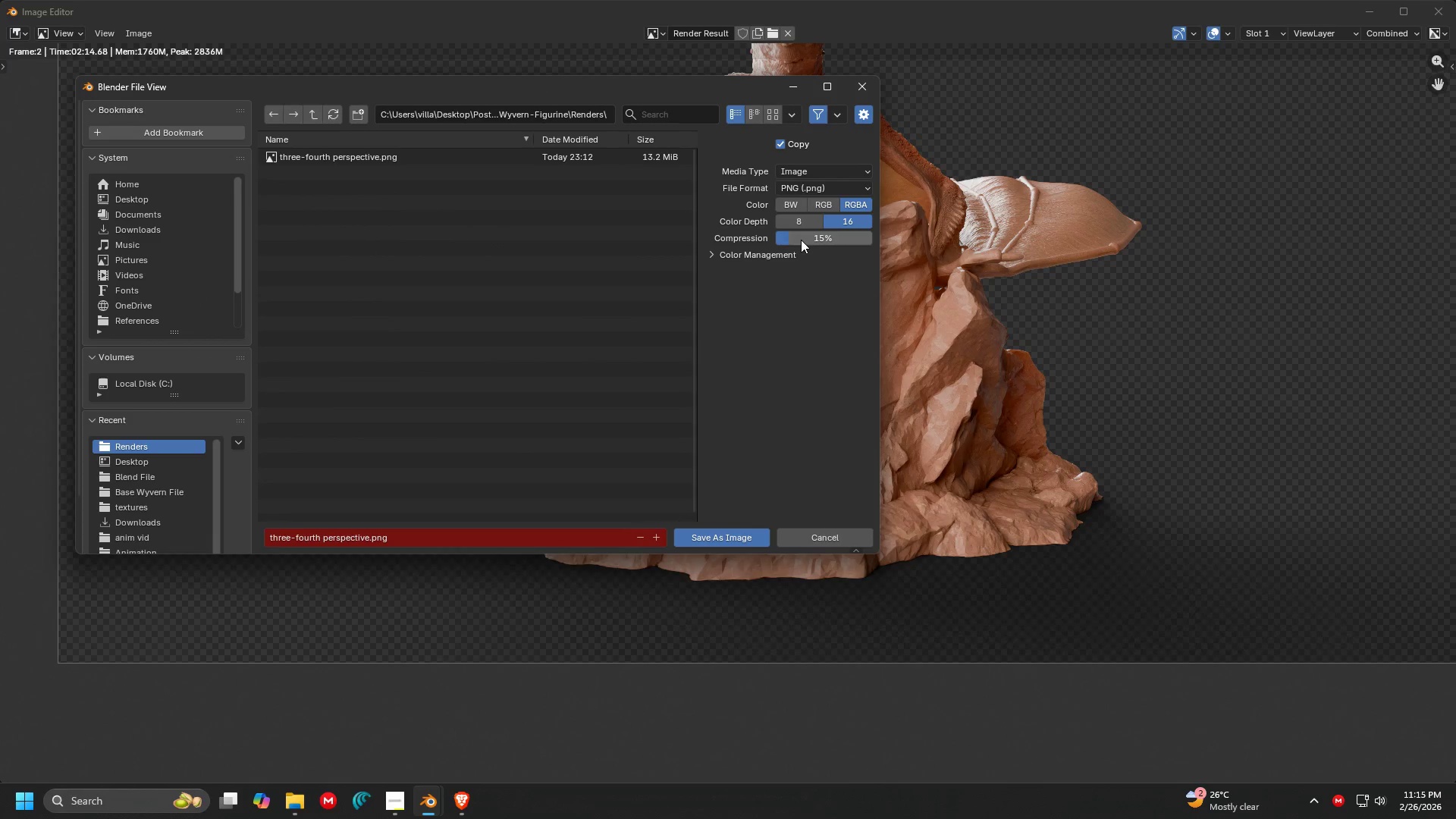 
left_click_drag(start_coordinate=[801, 240], to_coordinate=[972, 240])
 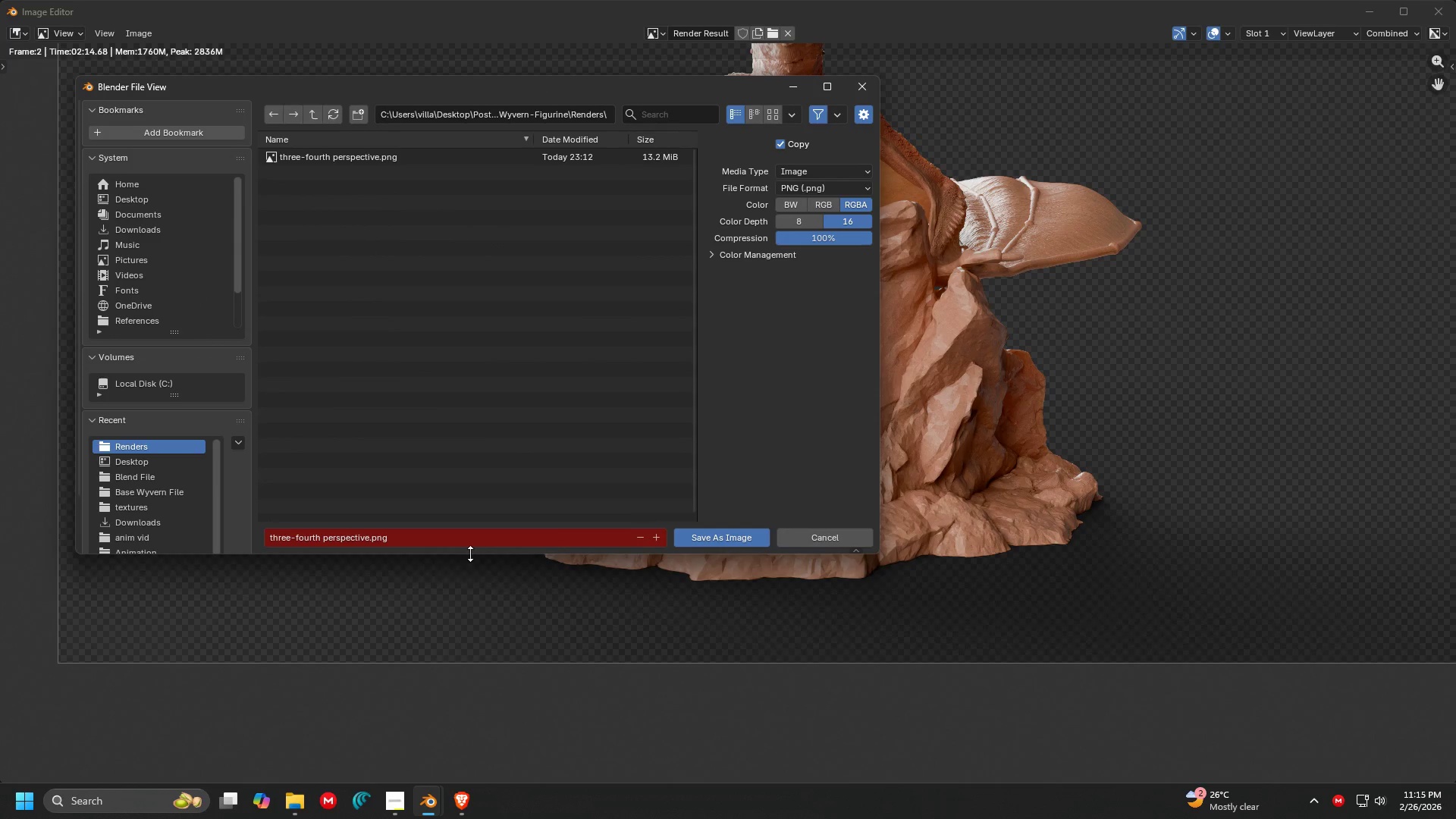 
double_click([475, 541])
 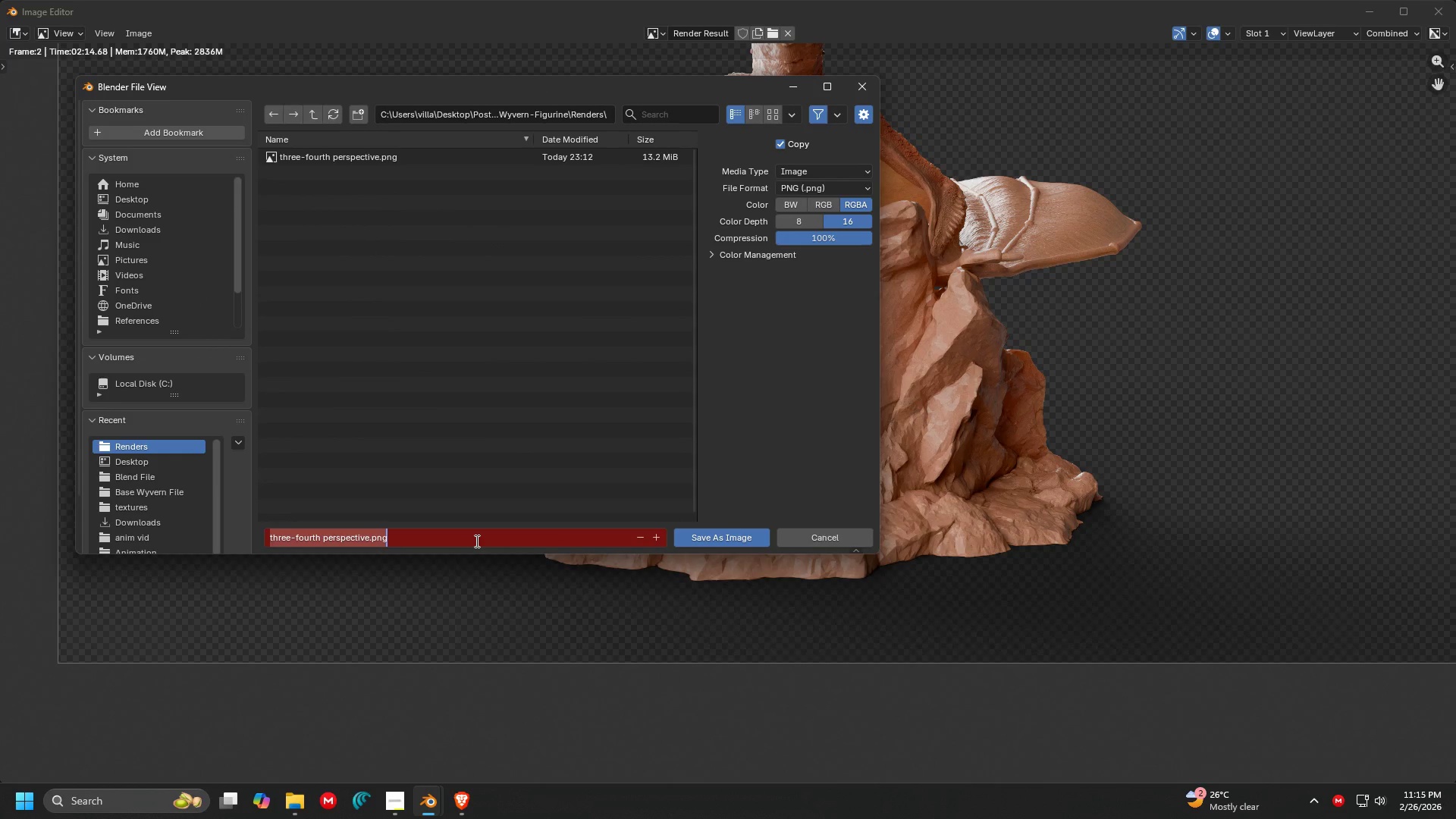 
type(Front View)
 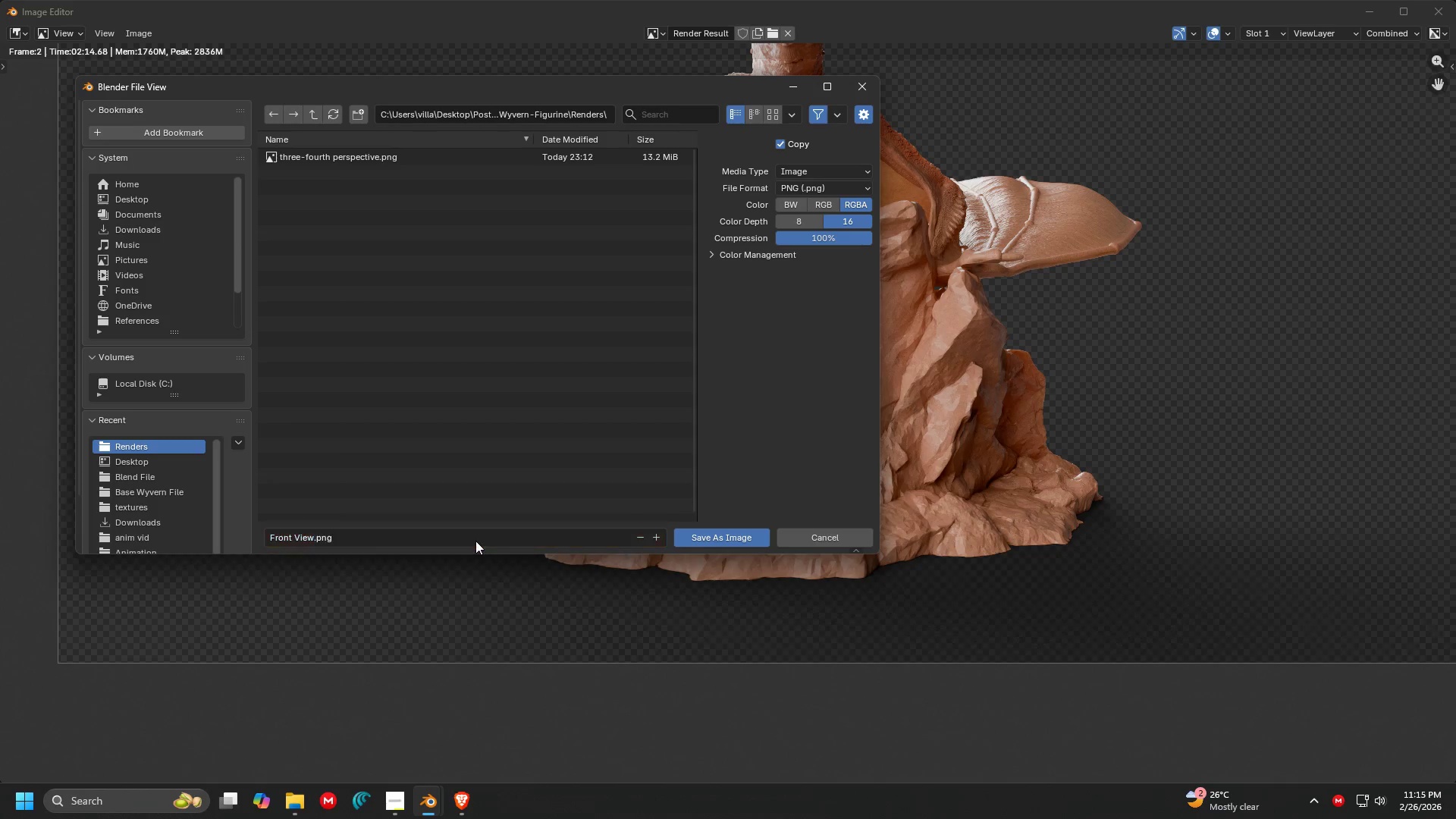 
key(Enter)
 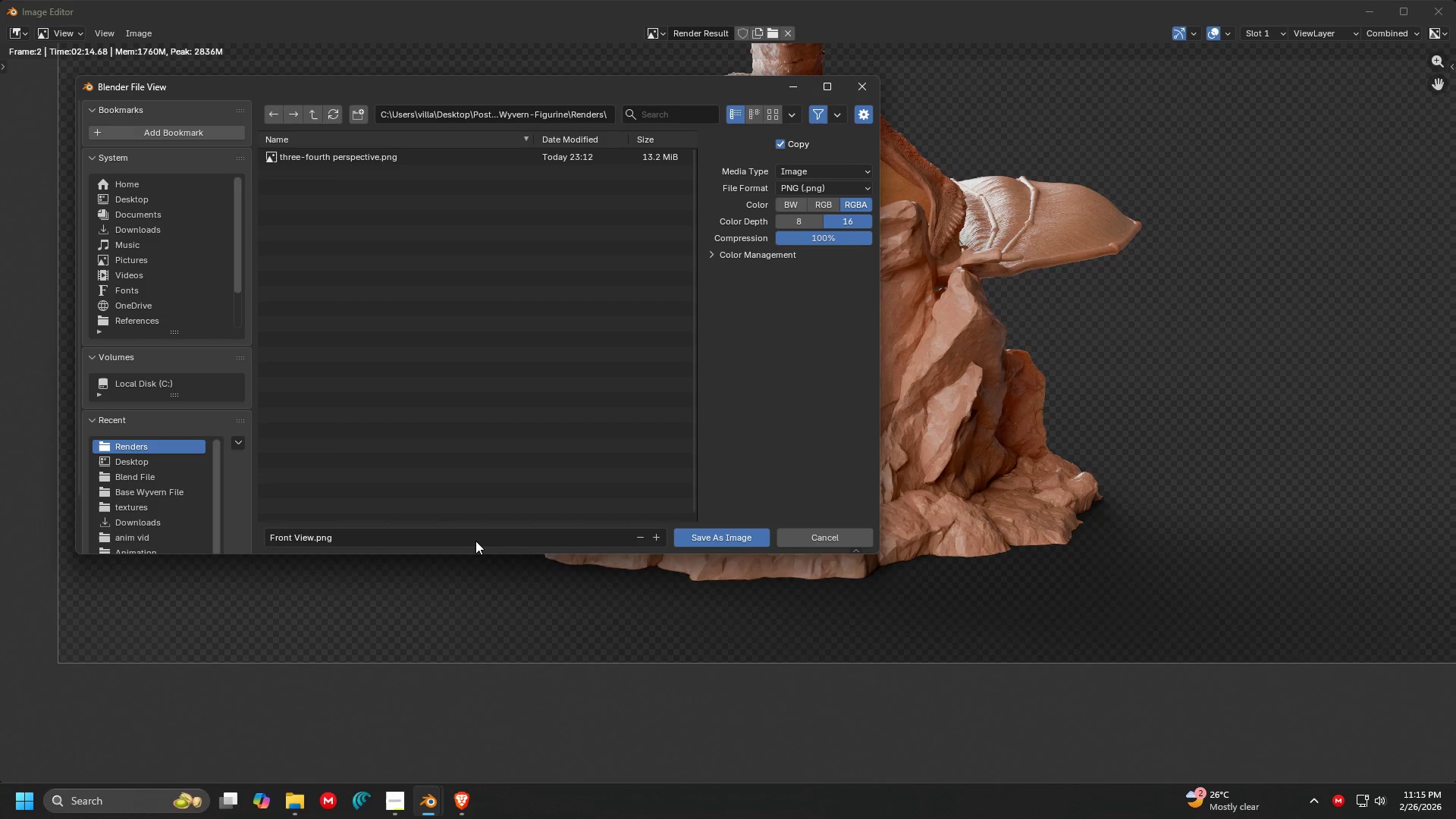 
key(Enter)
 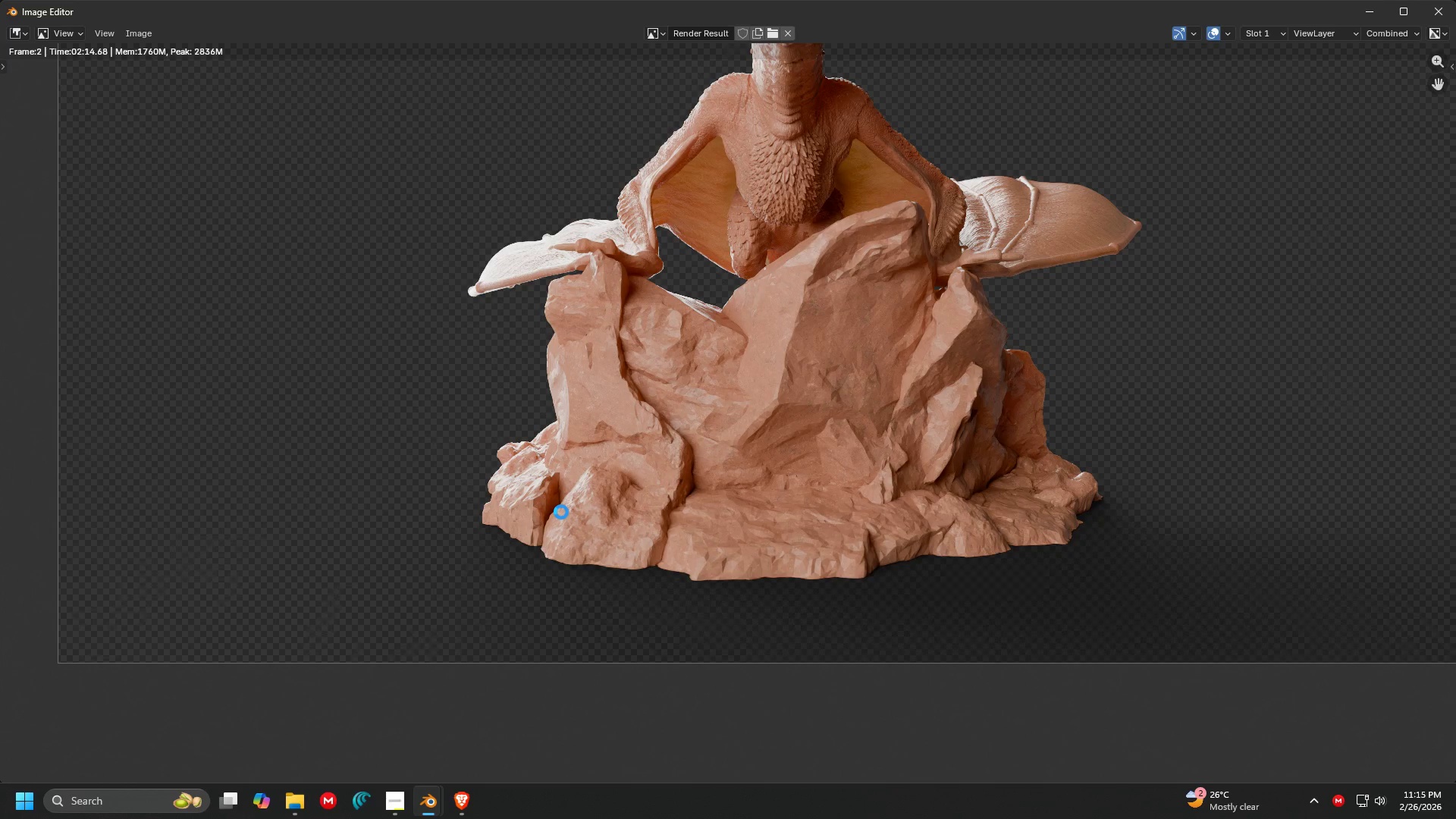 
scroll: coordinate [592, 514], scroll_direction: down, amount: 2.0
 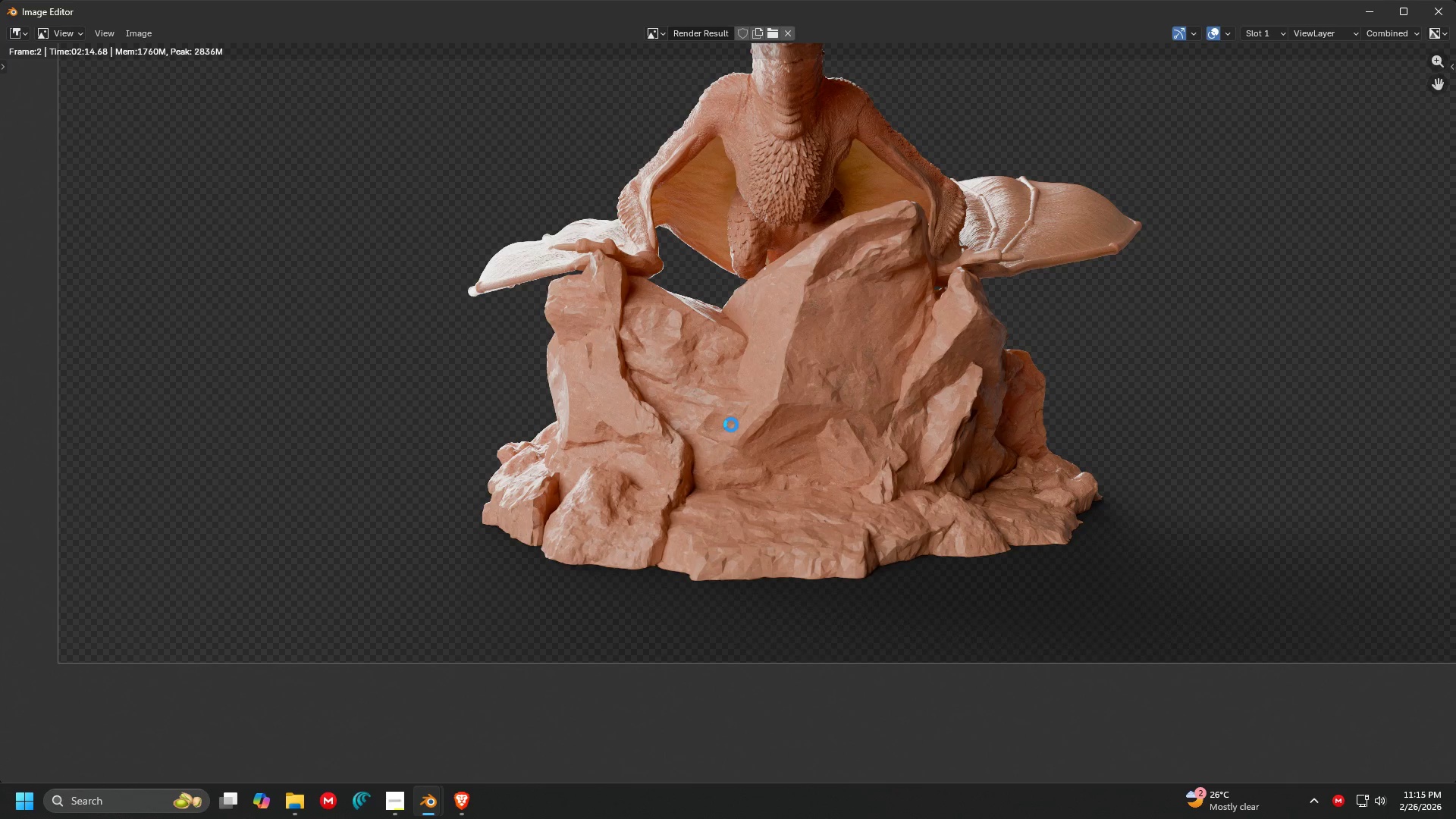 
scroll: coordinate [731, 425], scroll_direction: up, amount: 2.0
 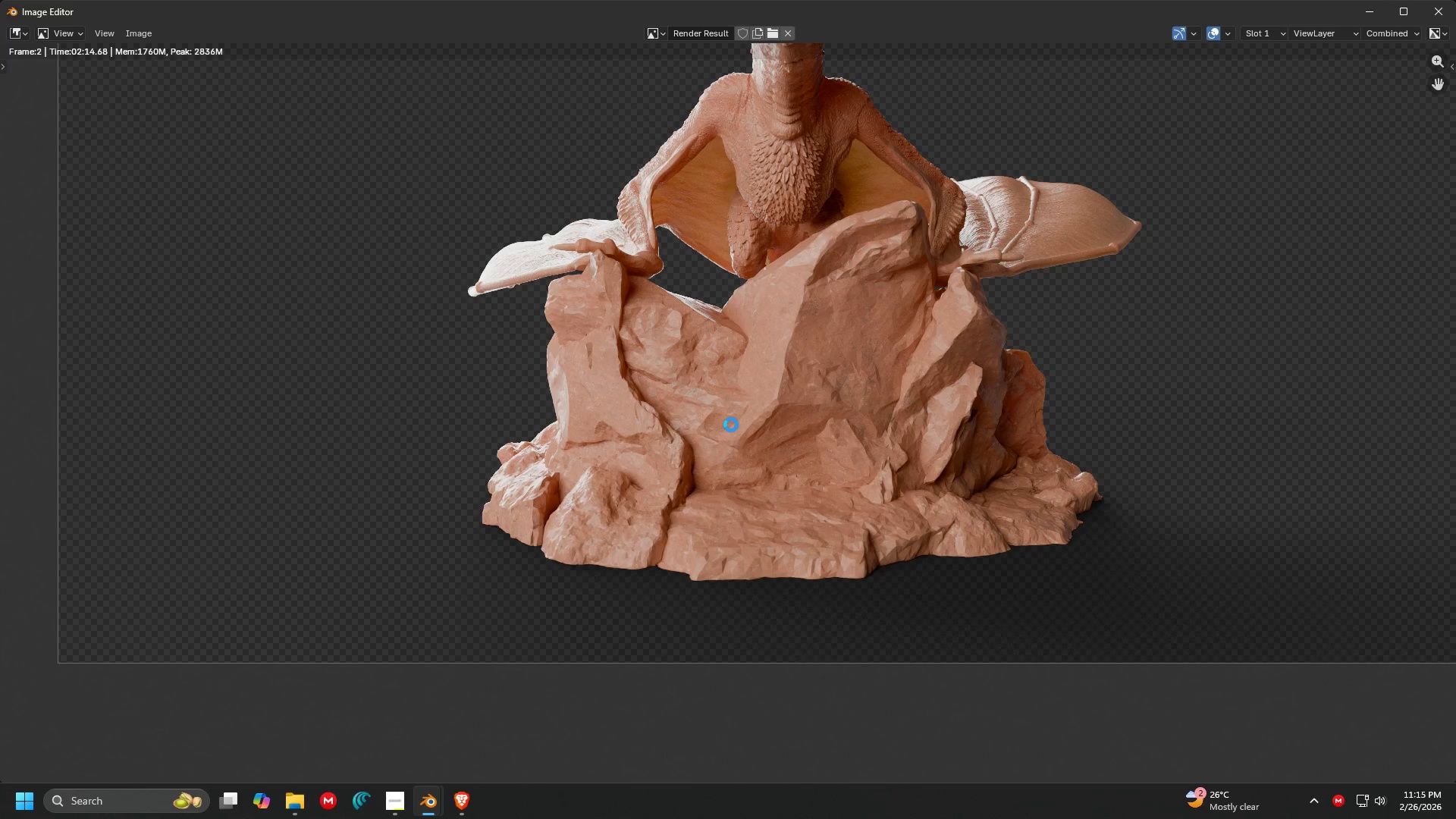 
scroll: coordinate [731, 425], scroll_direction: down, amount: 1.0
 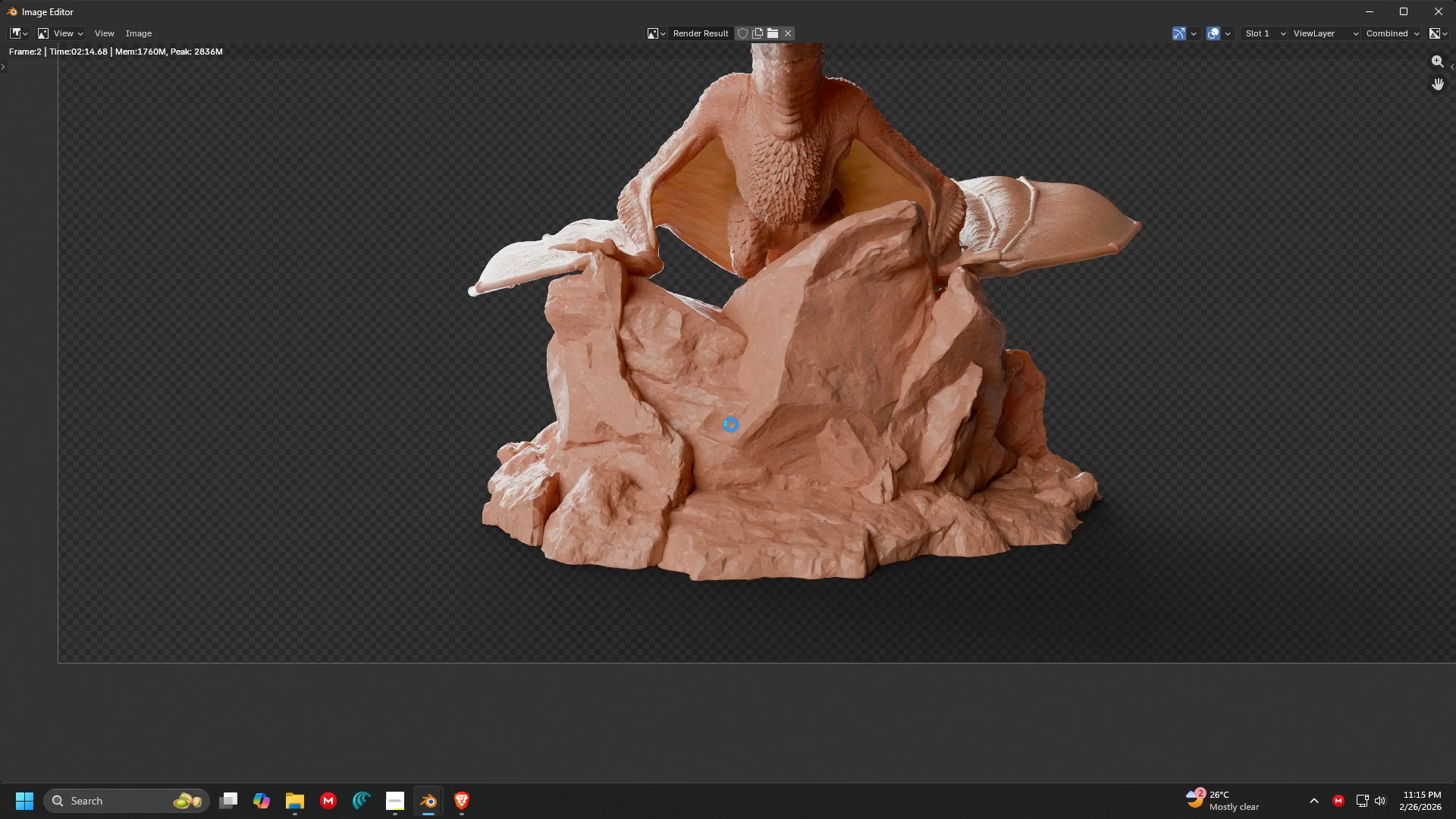 
scroll: coordinate [731, 425], scroll_direction: up, amount: 1.0
 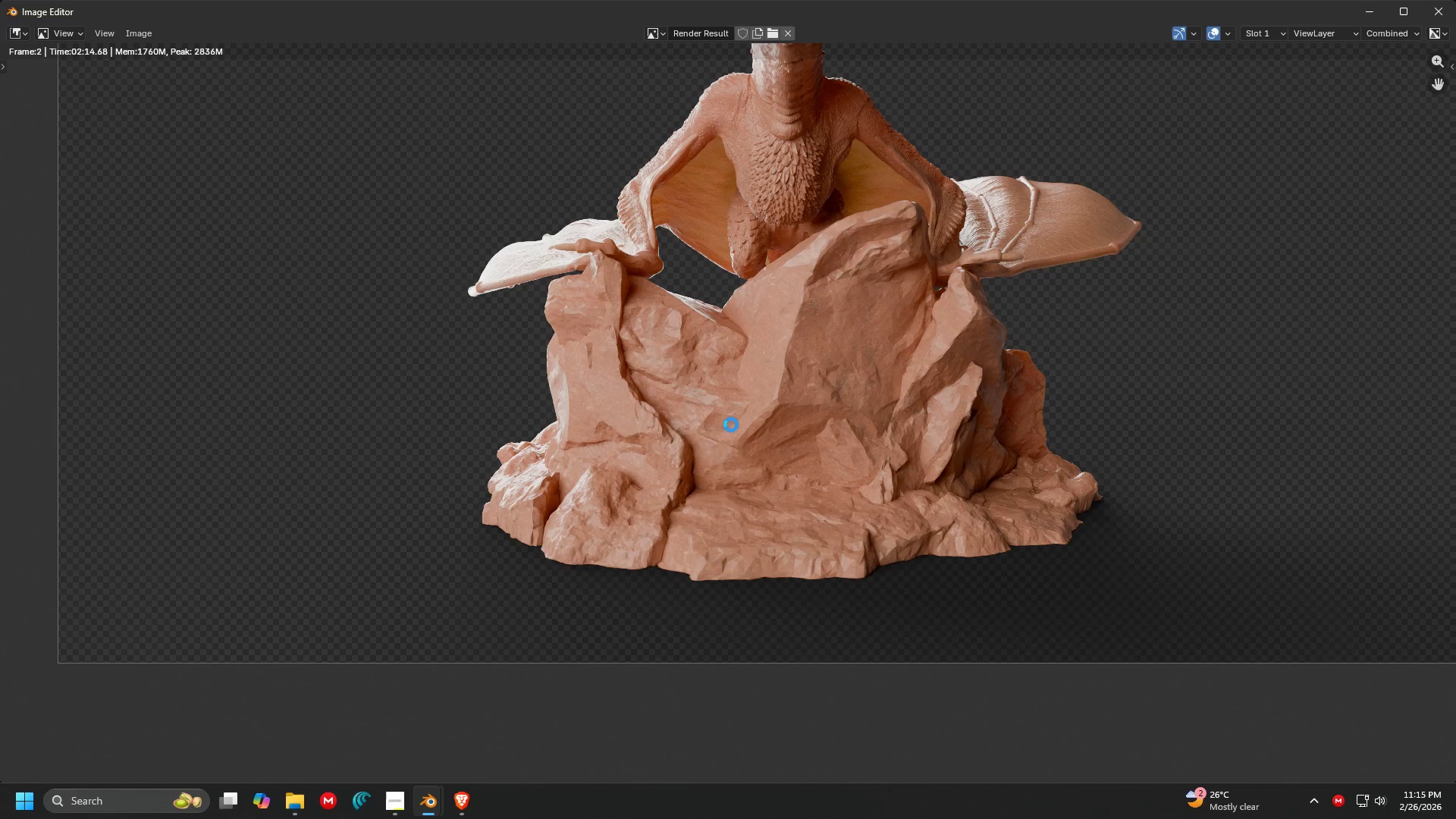 
scroll: coordinate [731, 425], scroll_direction: down, amount: 1.0
 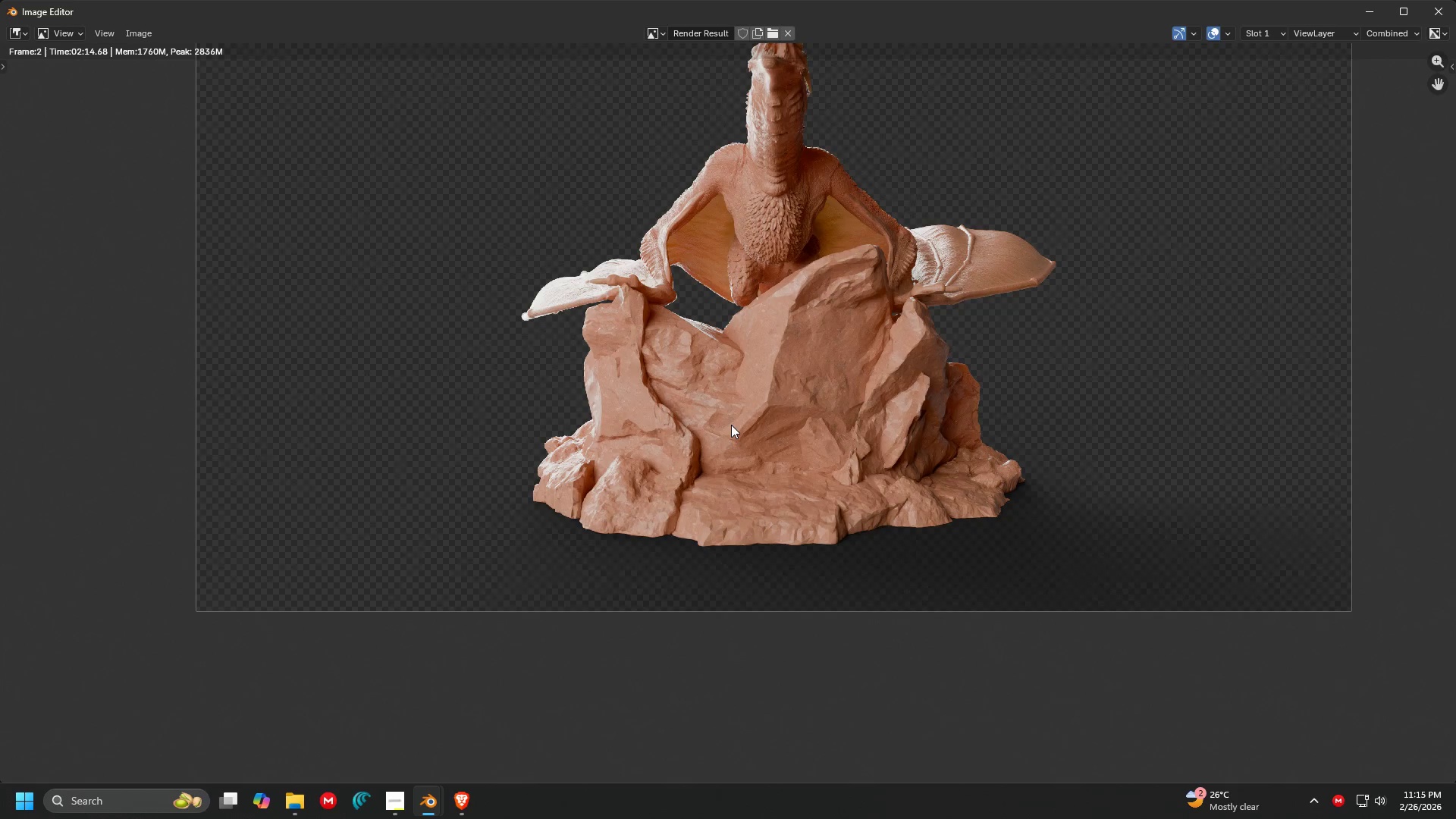 
scroll: coordinate [730, 402], scroll_direction: up, amount: 2.0
 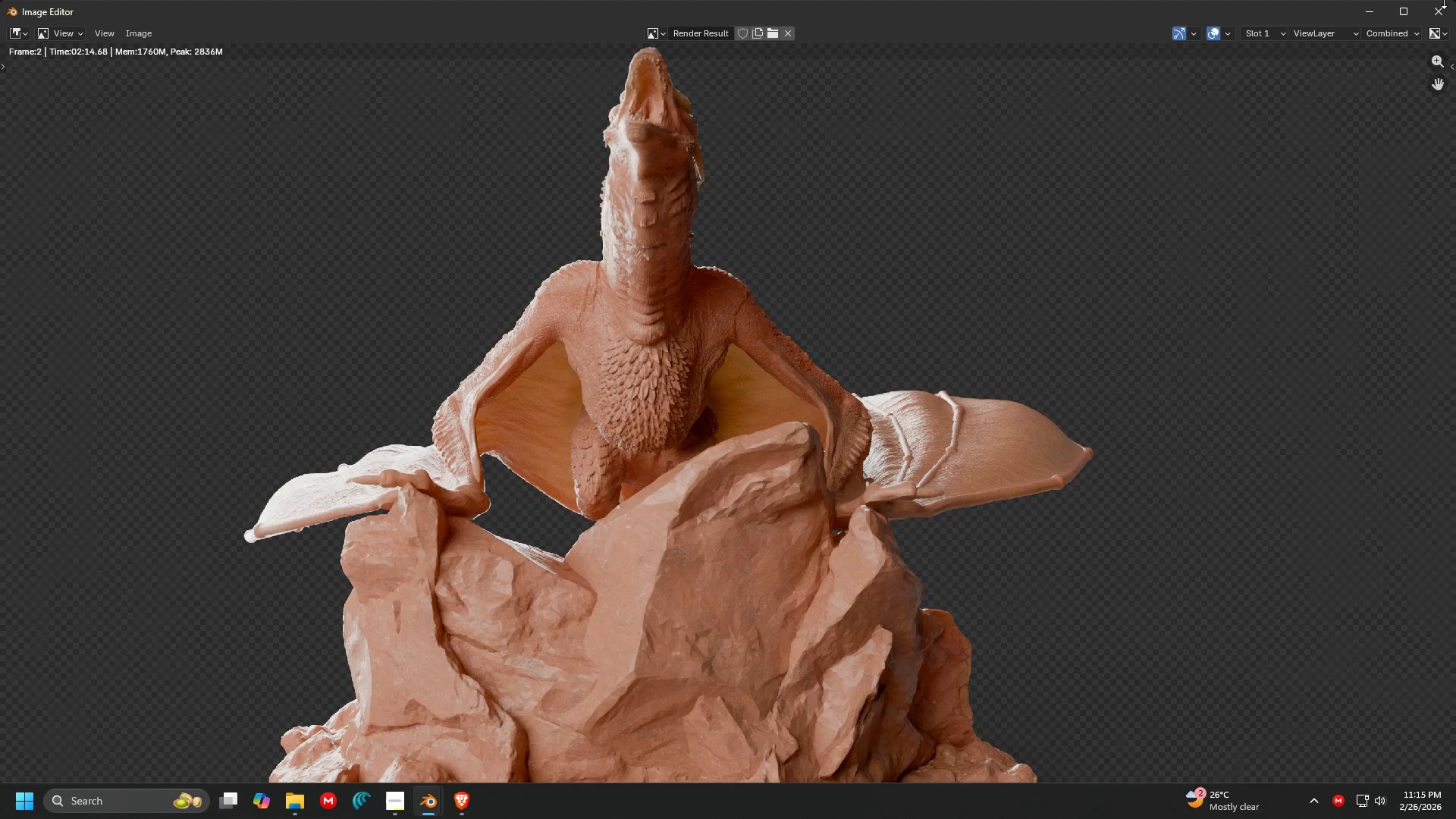 
left_click([1440, 8])
 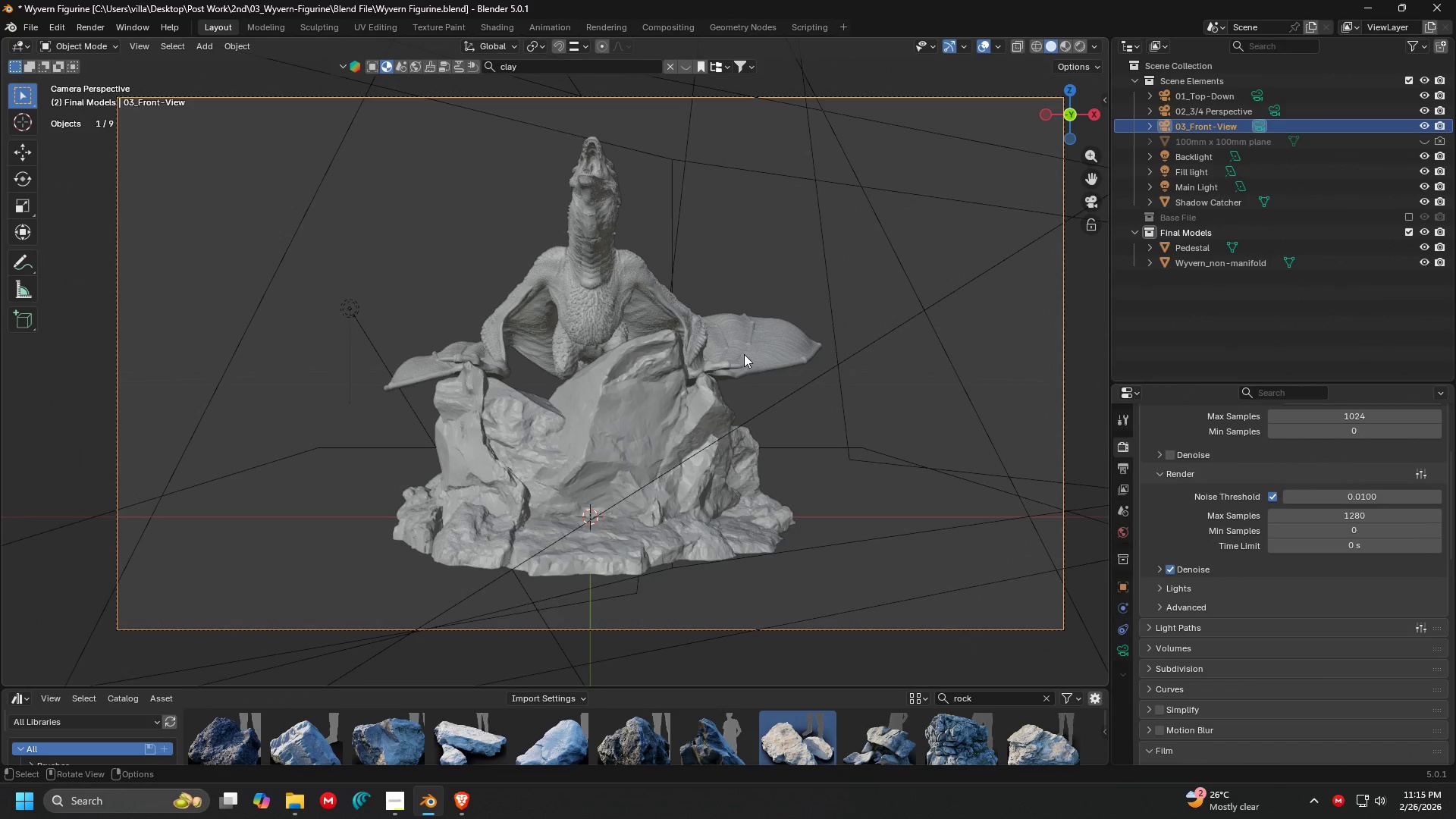 
scroll: coordinate [695, 342], scroll_direction: down, amount: 15.0
 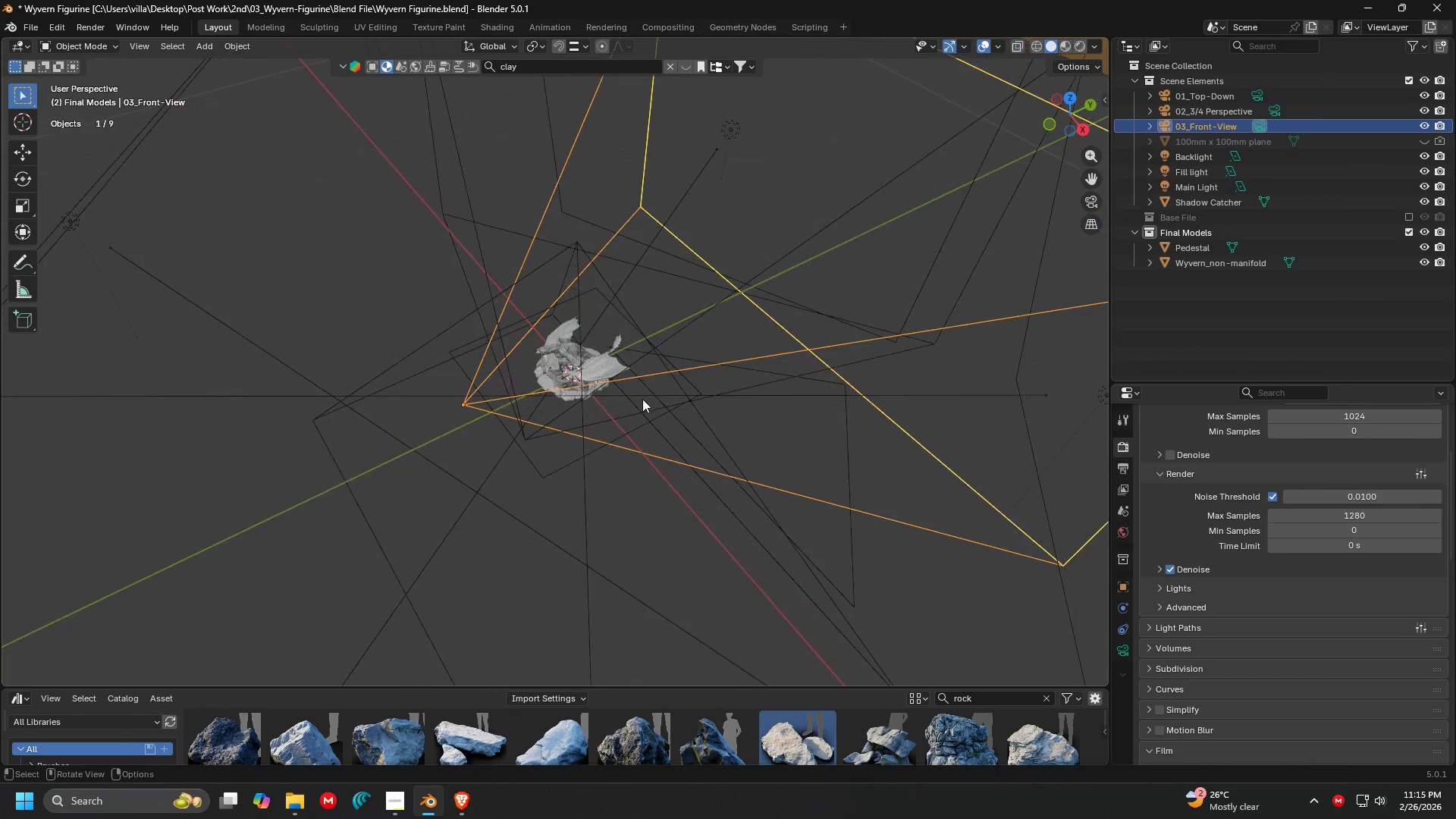 
key(Shift+ShiftLeft)
 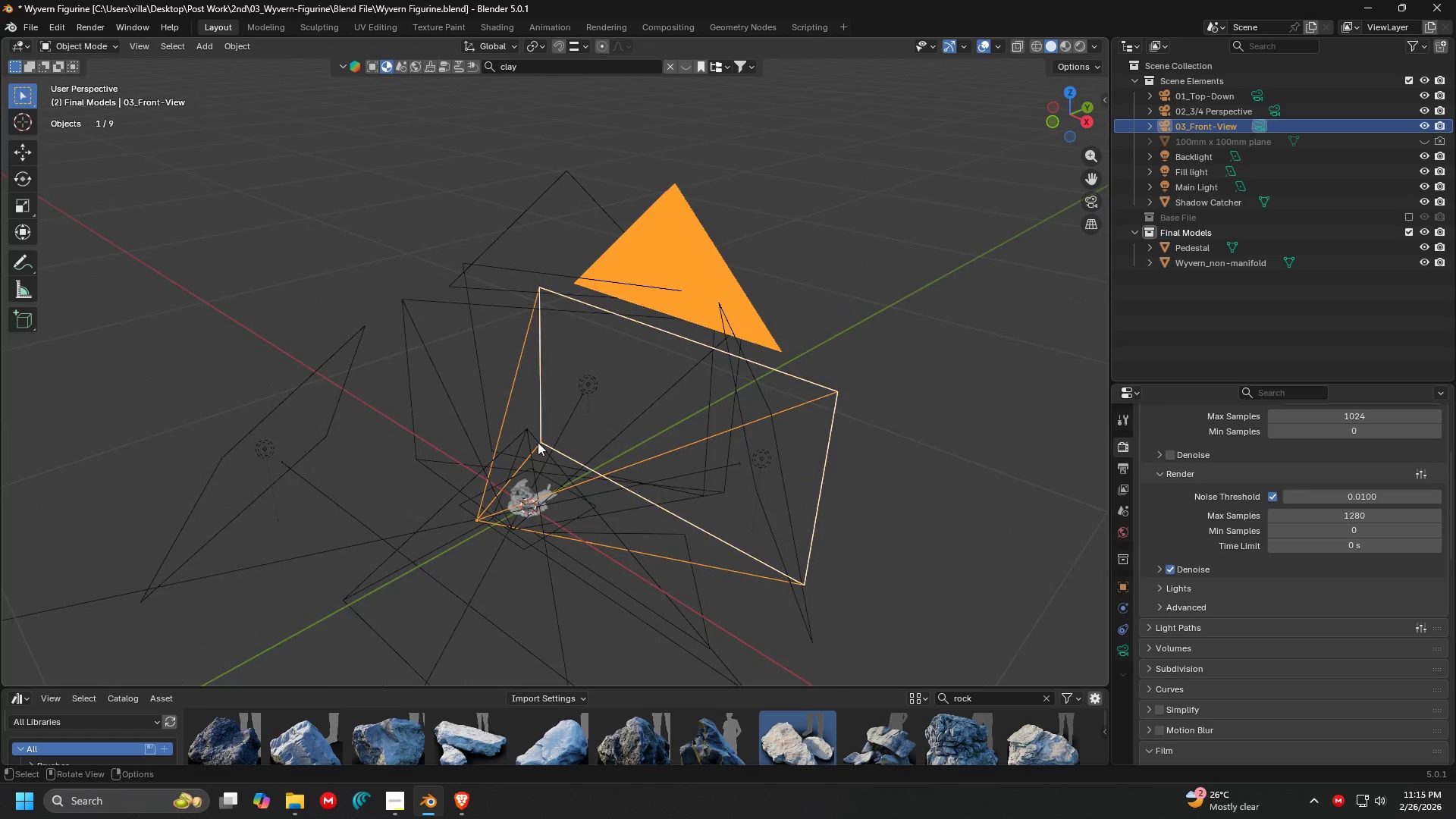 
scroll: coordinate [665, 332], scroll_direction: down, amount: 4.0
 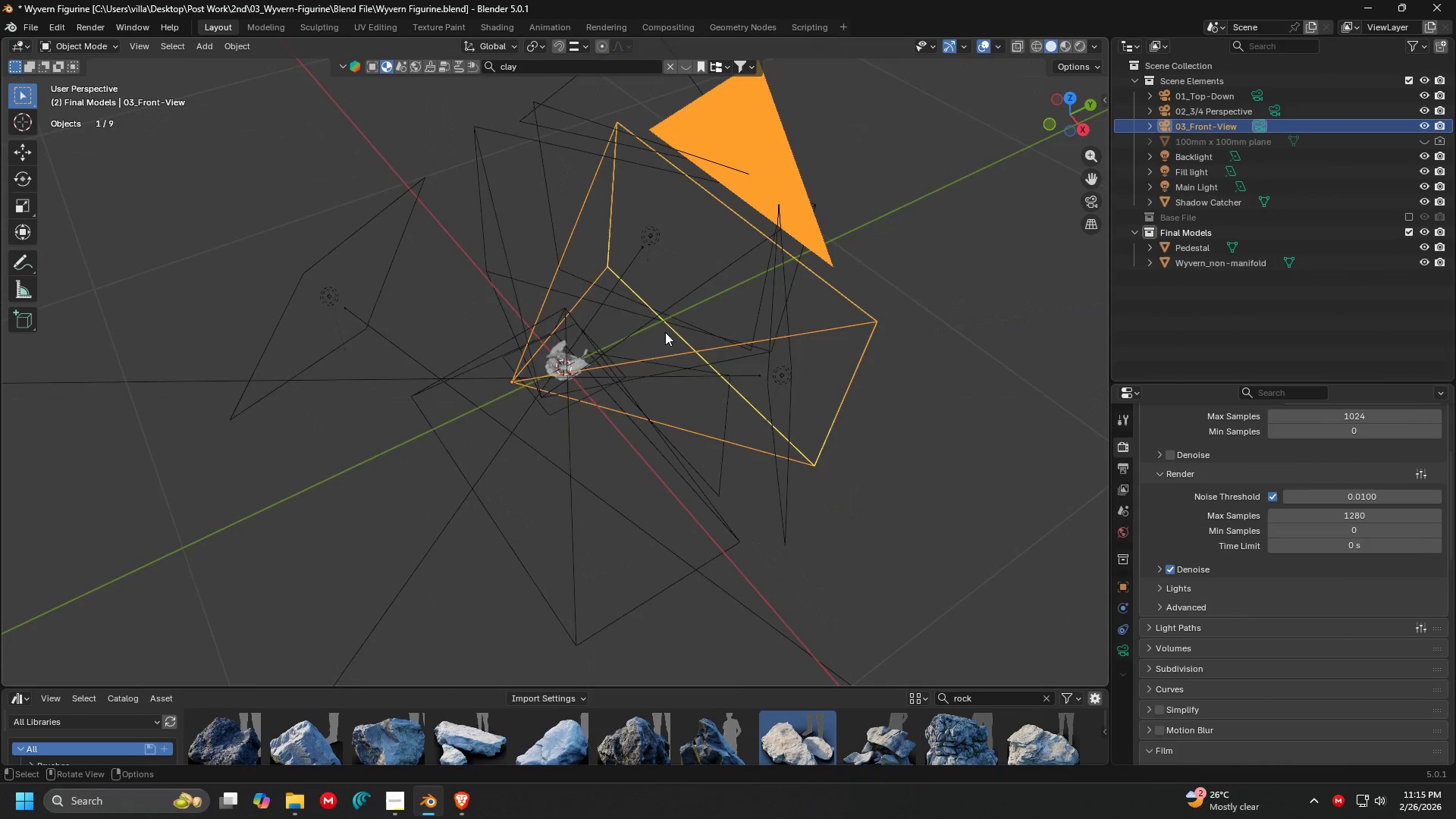 
left_click([539, 434])
 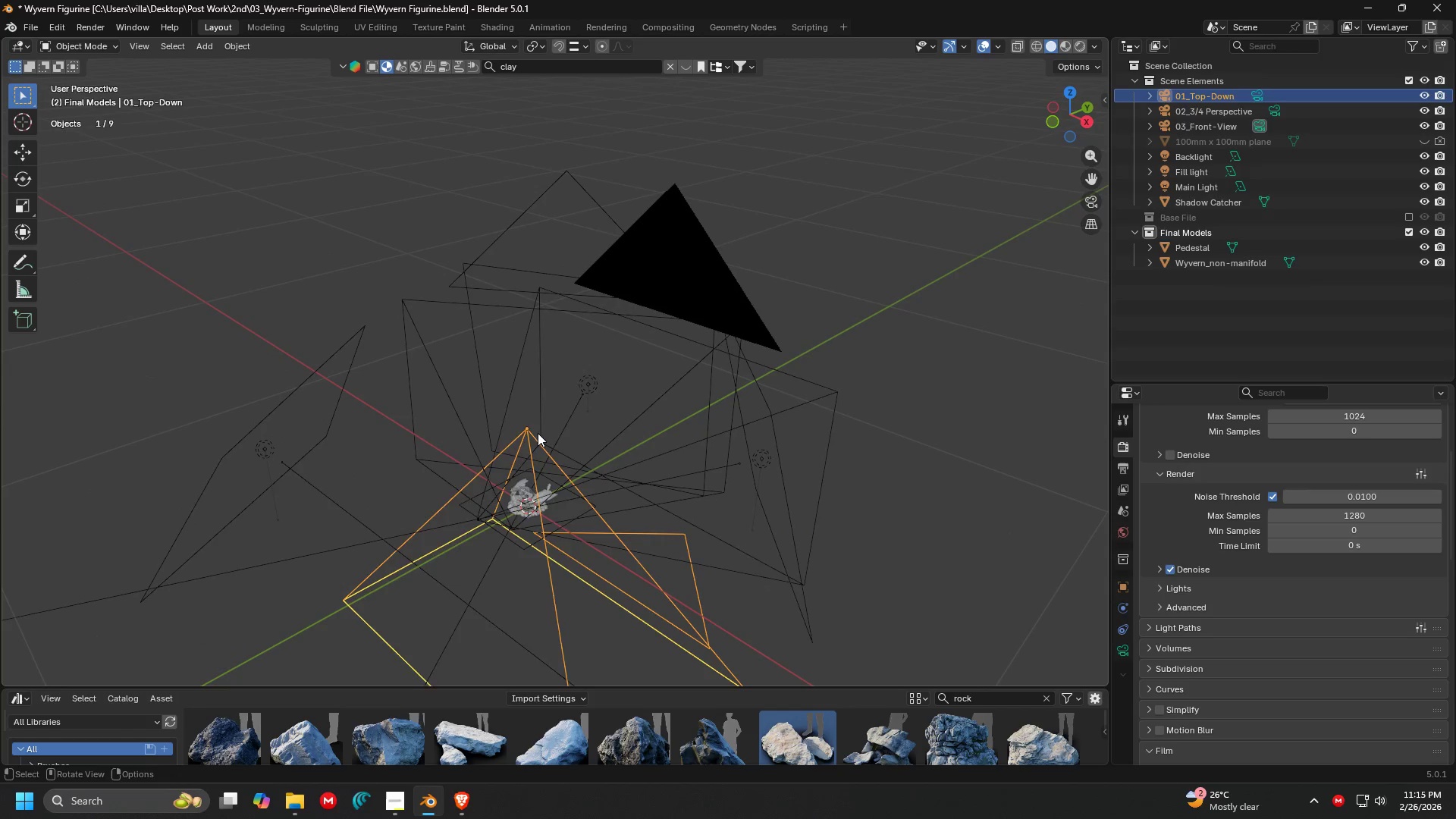 
right_click([537, 432])
 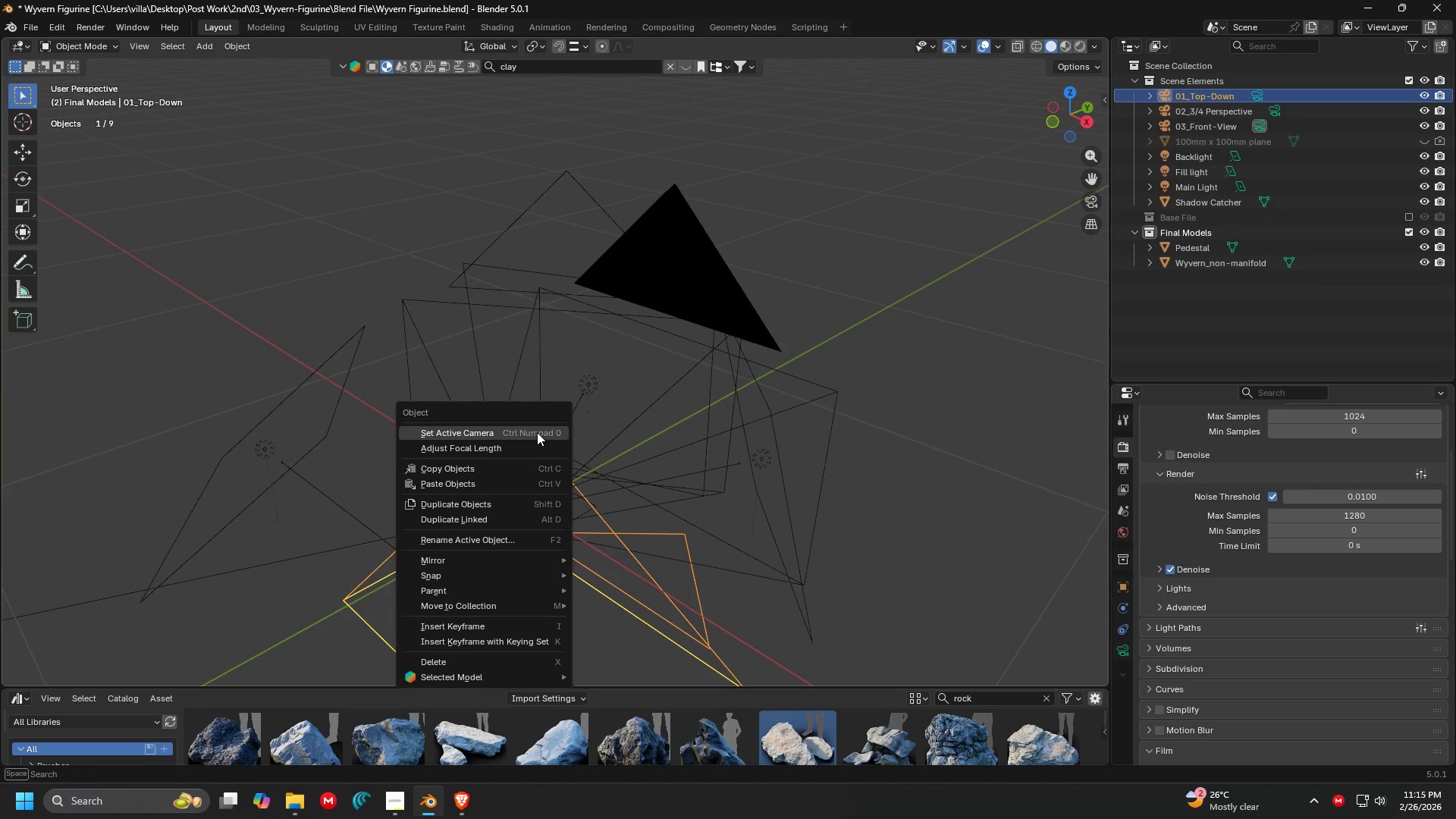 
left_click([537, 432])
 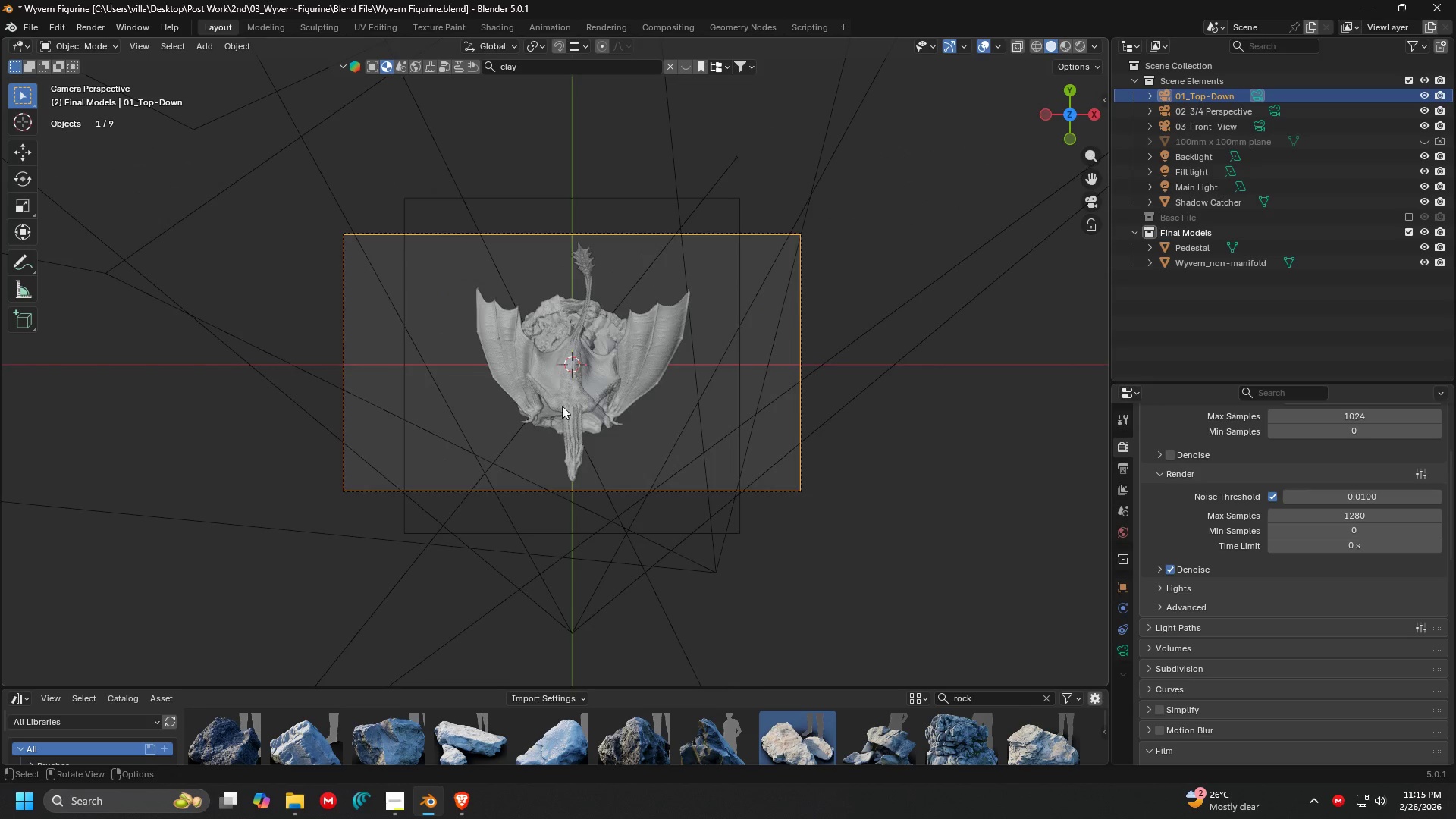 
hold_key(key=ShiftLeft, duration=0.38)
 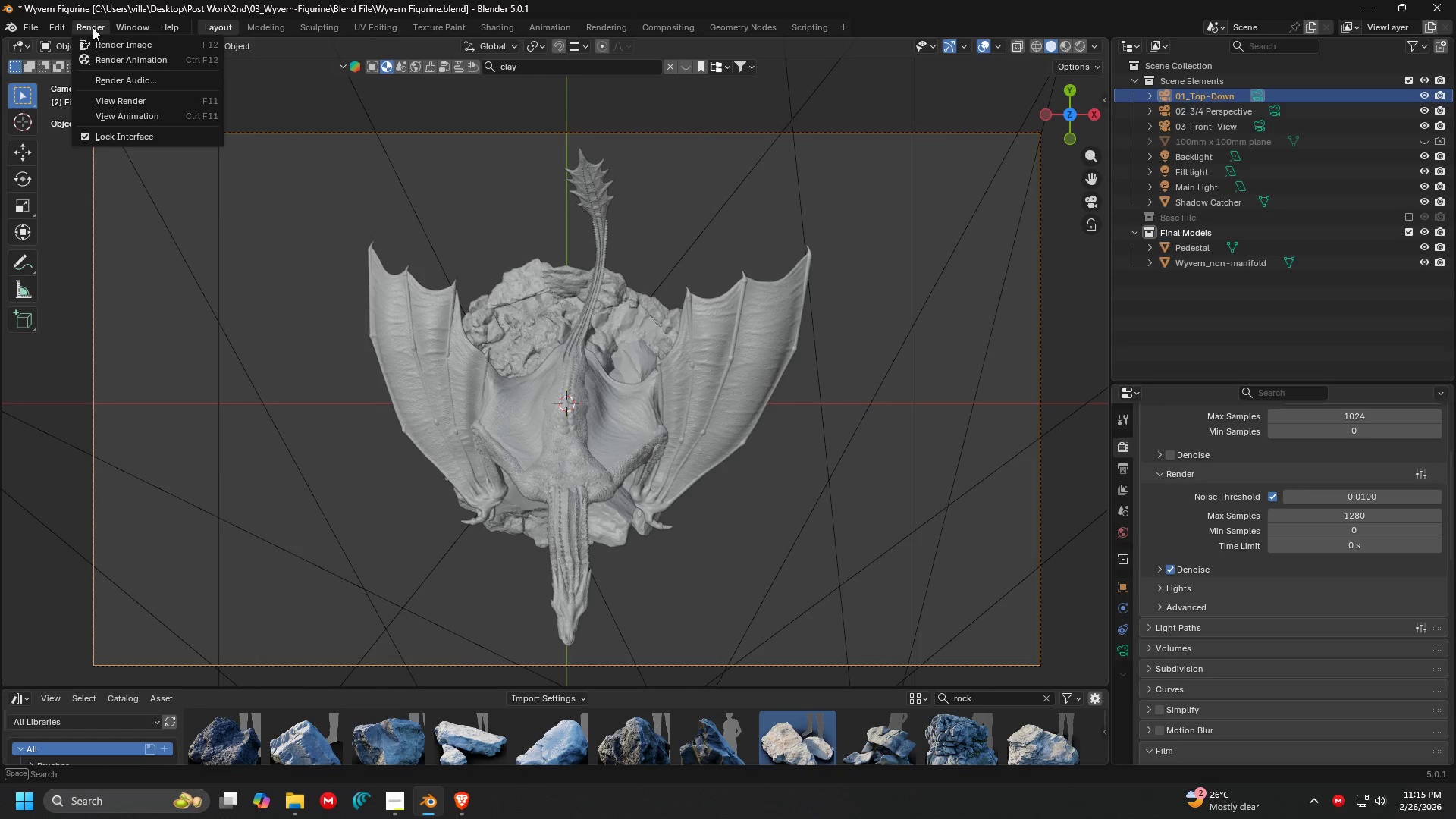 
scroll: coordinate [567, 401], scroll_direction: up, amount: 4.0
 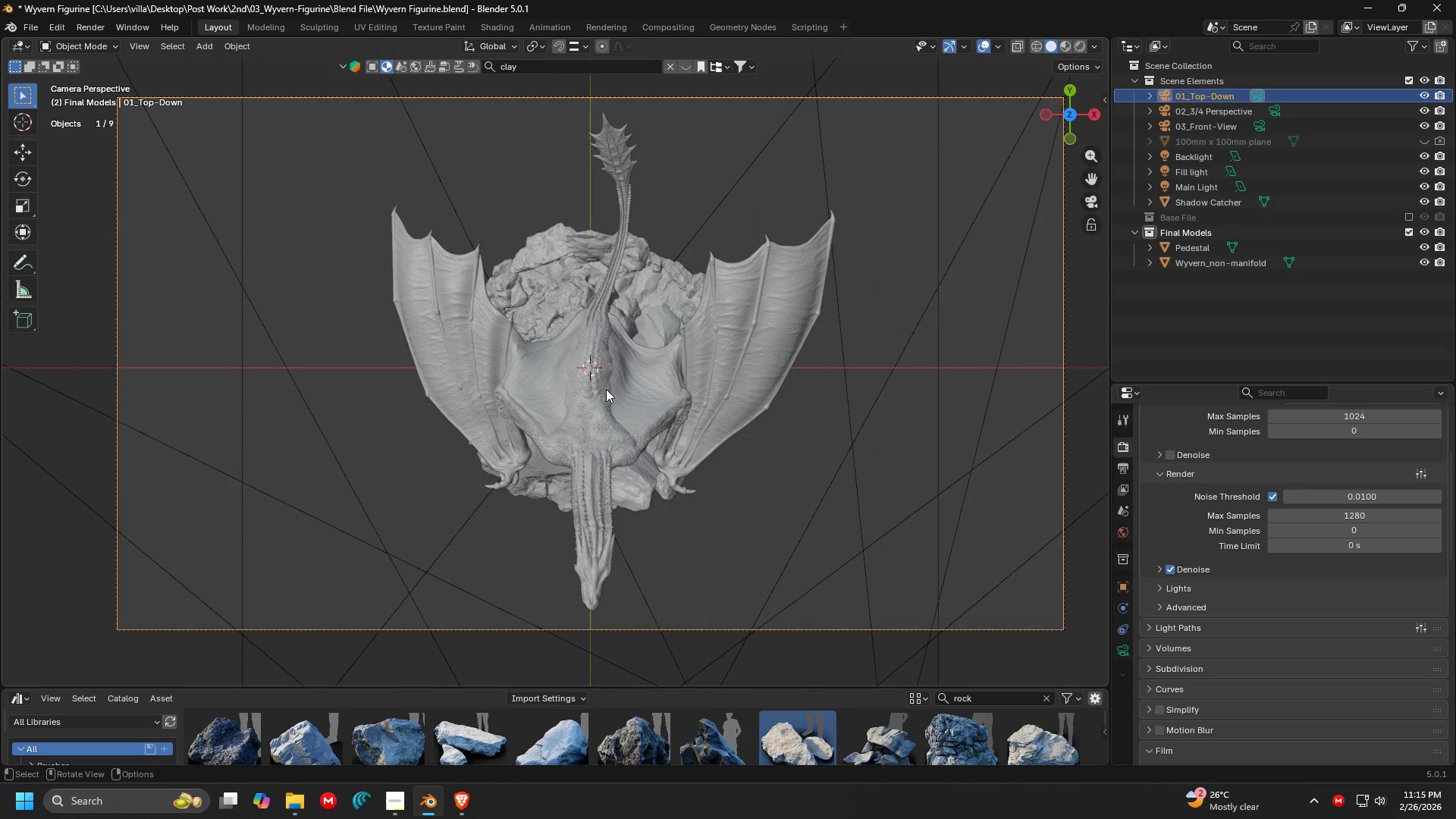 
double_click([113, 38])
 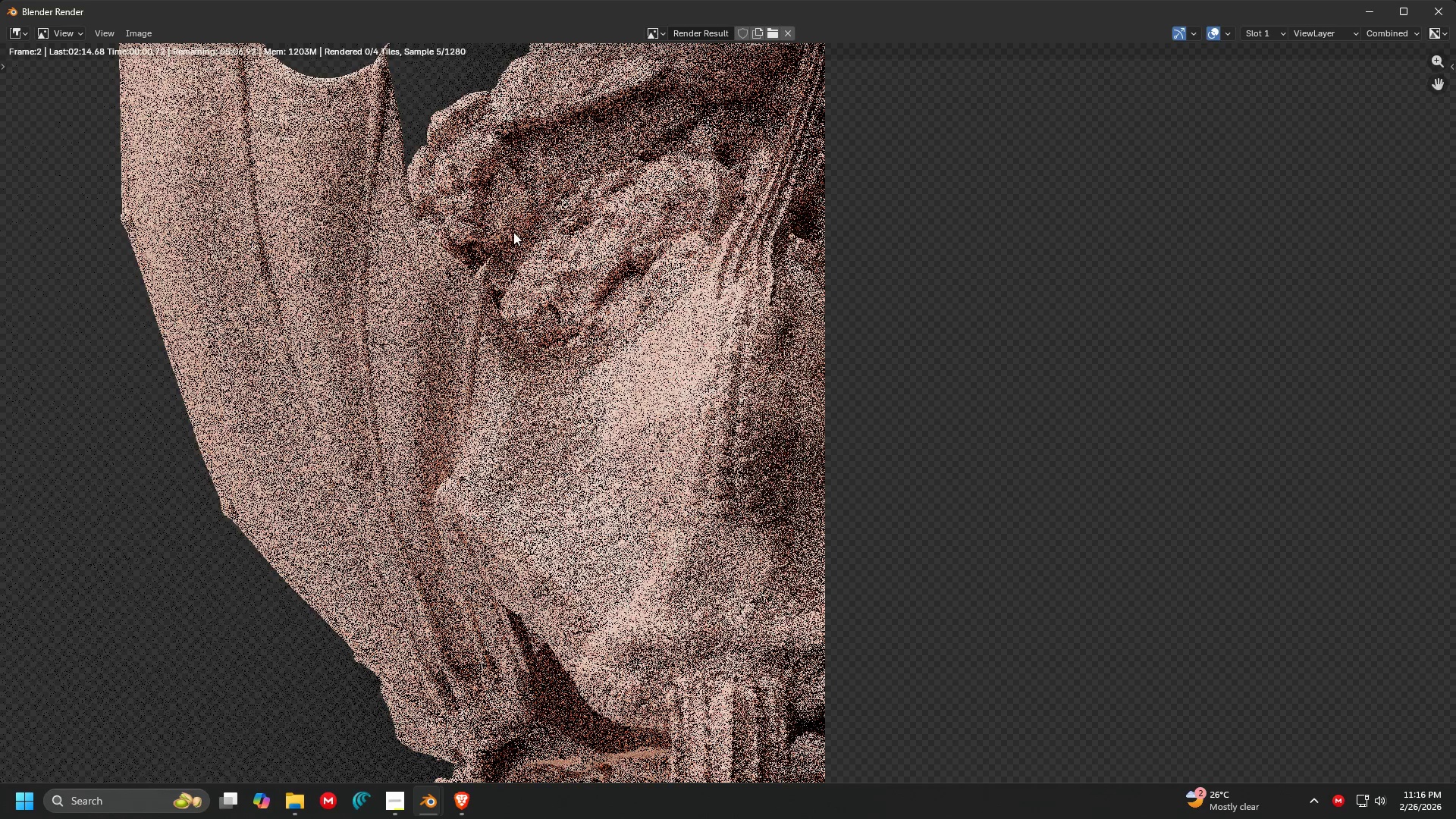 
scroll: coordinate [597, 299], scroll_direction: down, amount: 4.0
 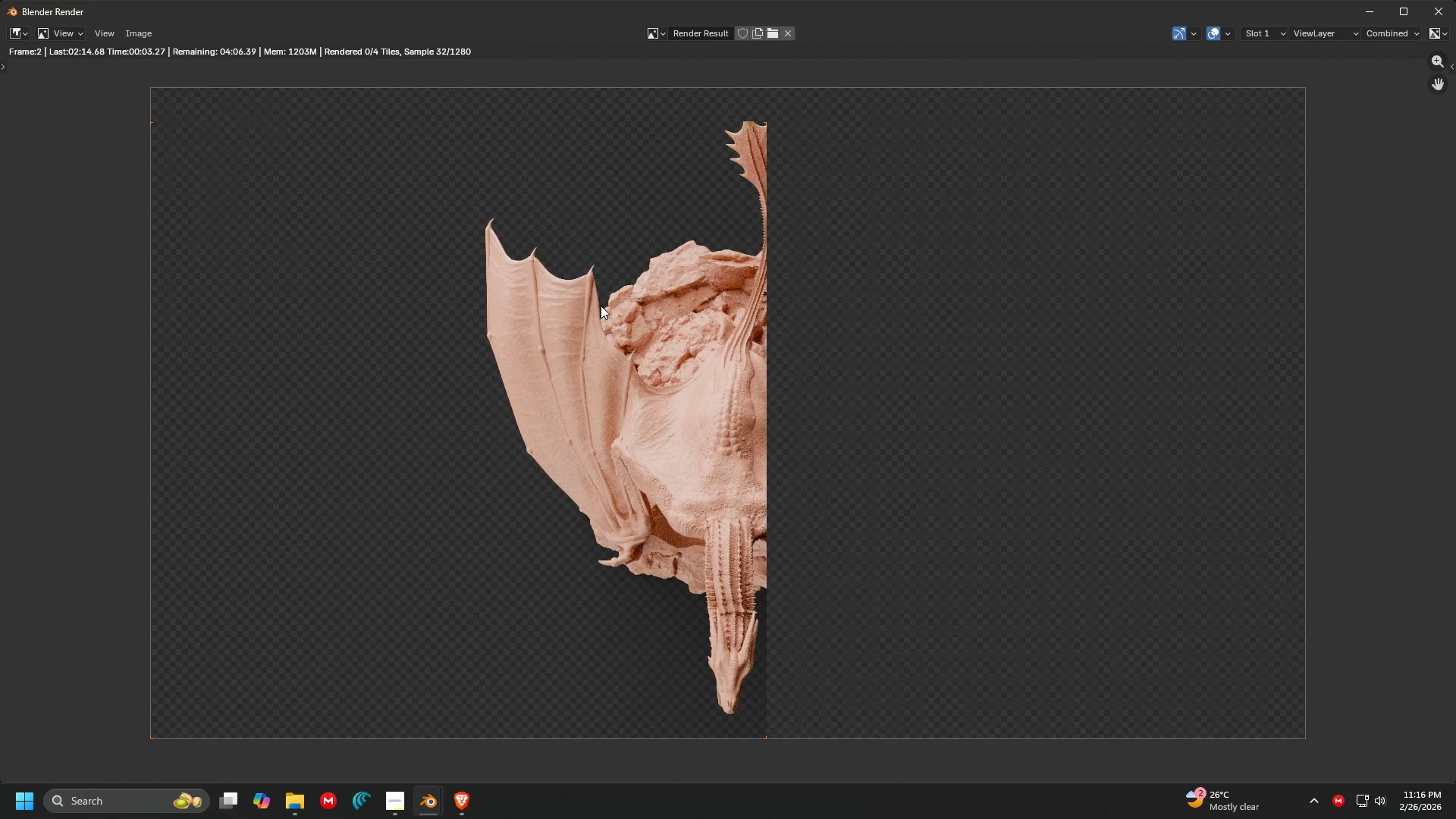 
wait(8.54)
 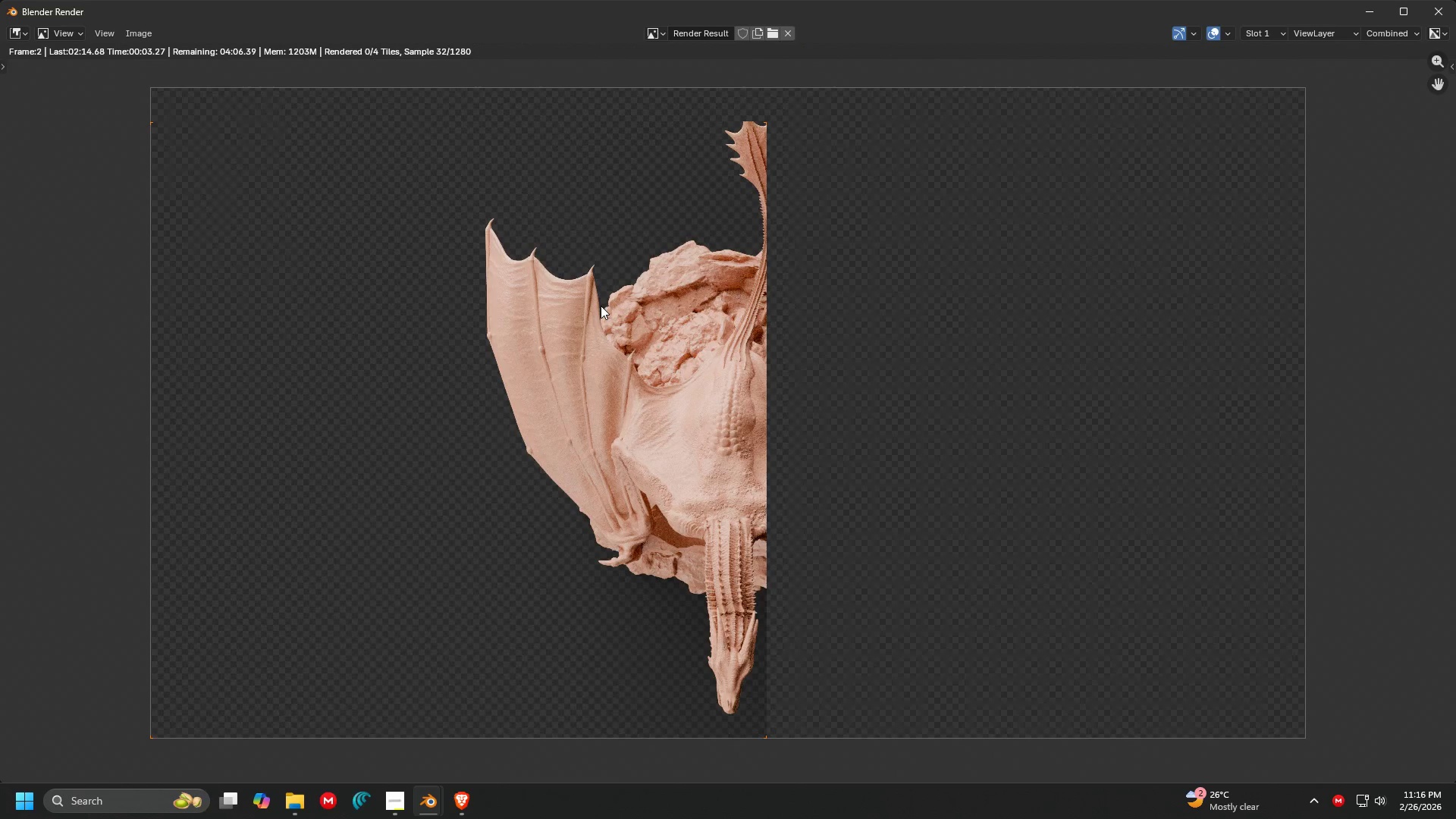 
scroll: coordinate [768, 349], scroll_direction: up, amount: 8.0
 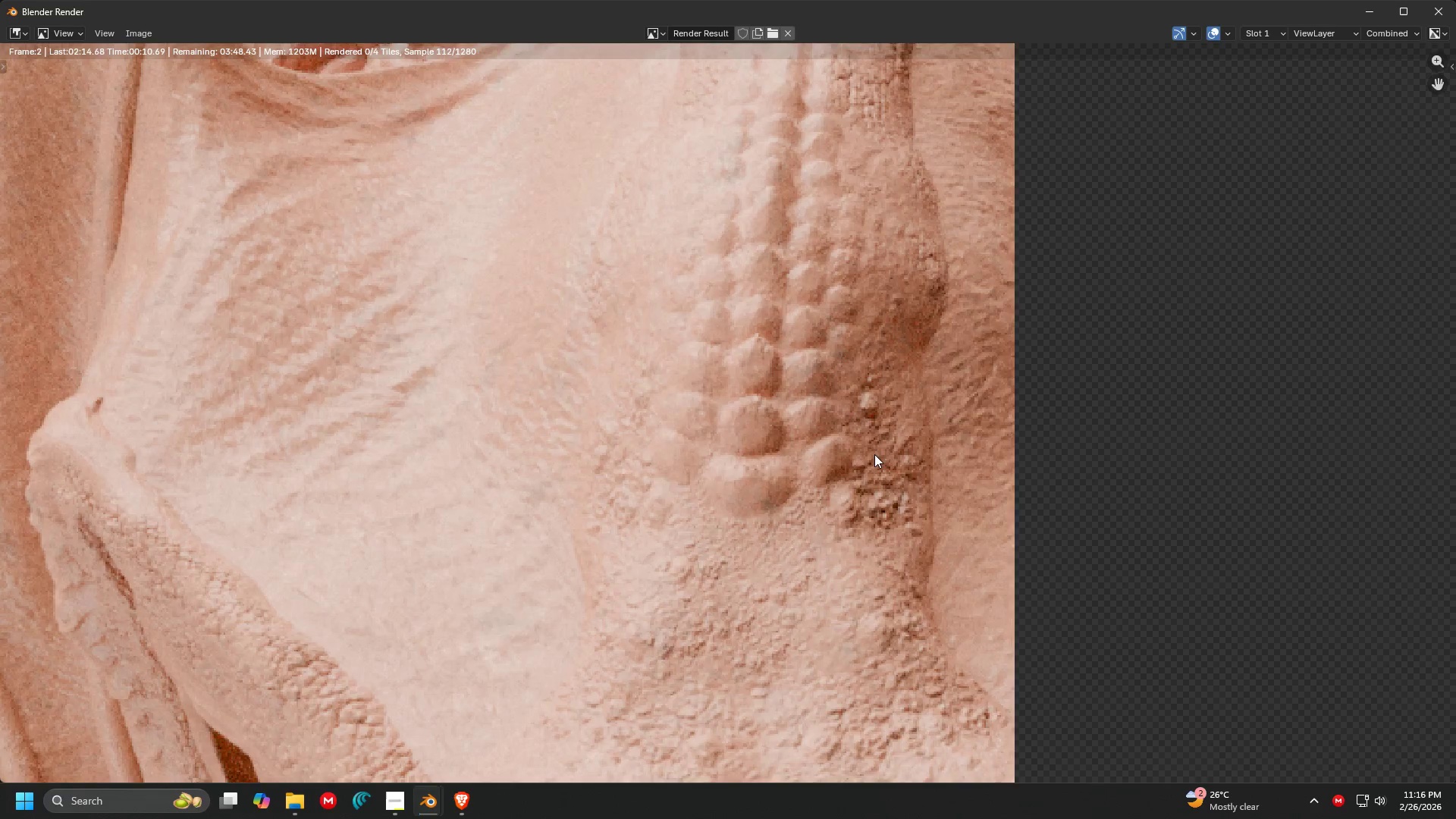 
scroll: coordinate [876, 454], scroll_direction: down, amount: 3.0
 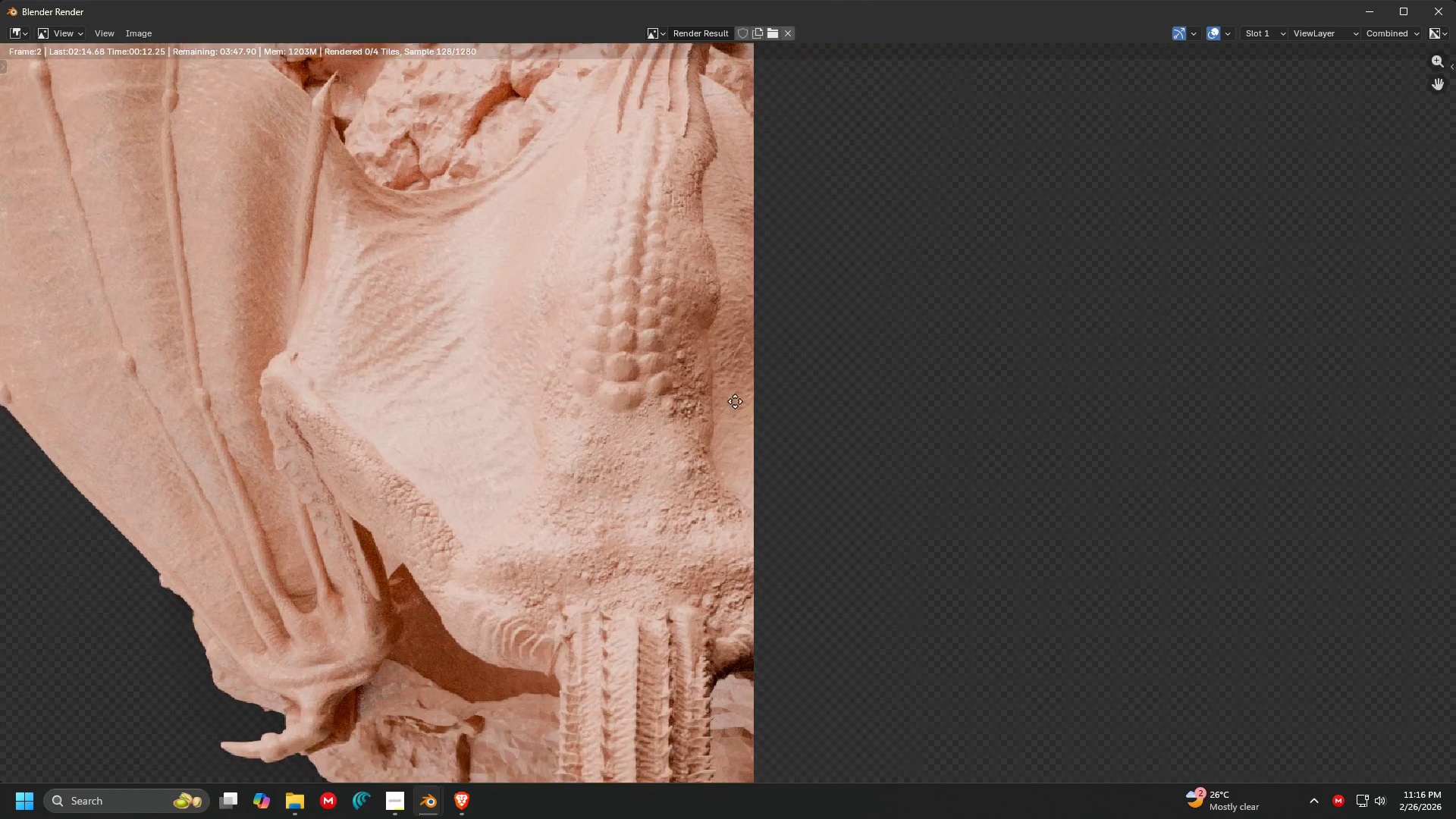 
scroll: coordinate [728, 416], scroll_direction: up, amount: 1.0
 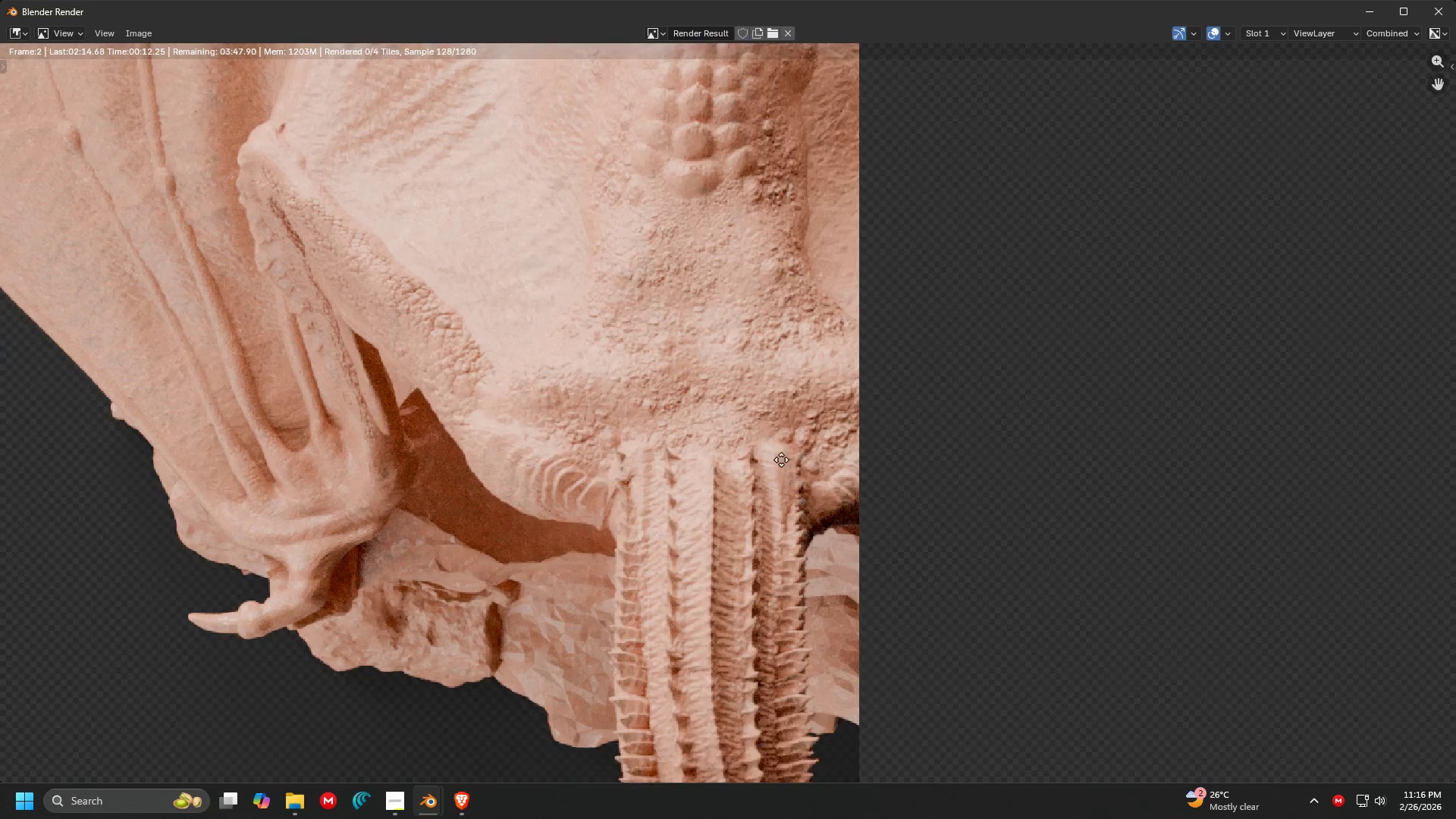 
scroll: coordinate [690, 411], scroll_direction: down, amount: 2.0
 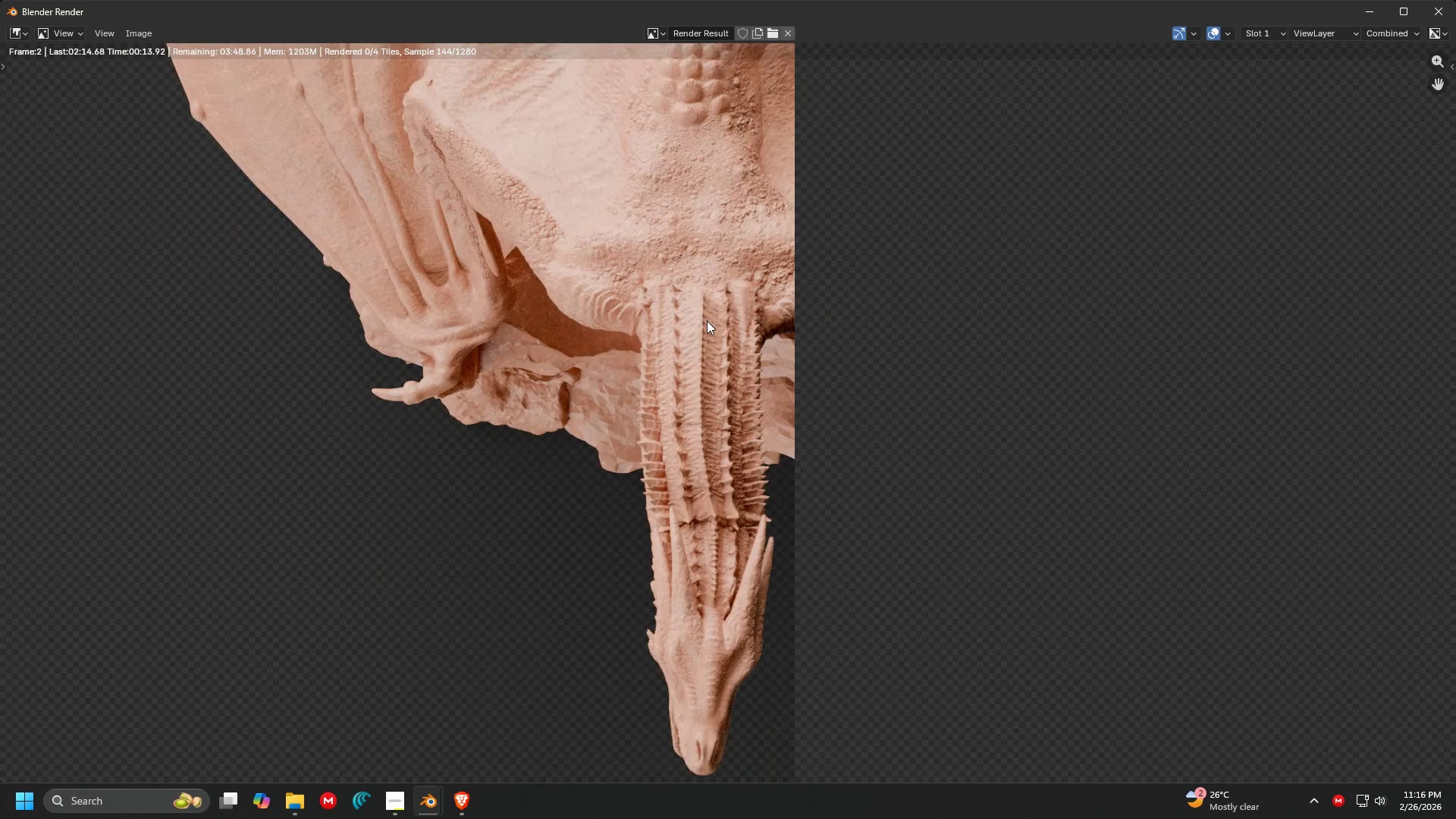 
scroll: coordinate [736, 497], scroll_direction: up, amount: 3.0
 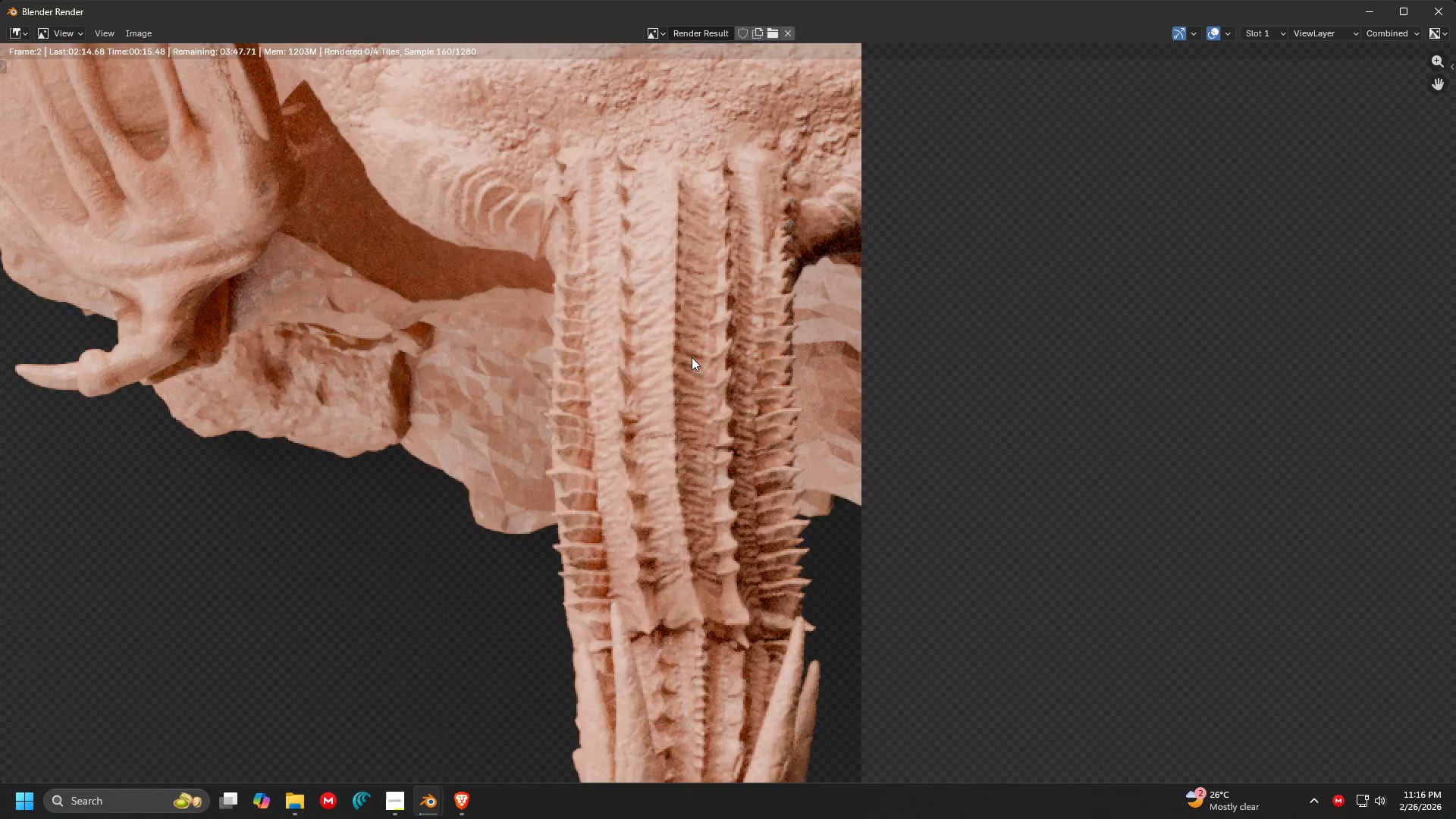 
scroll: coordinate [691, 356], scroll_direction: down, amount: 3.0
 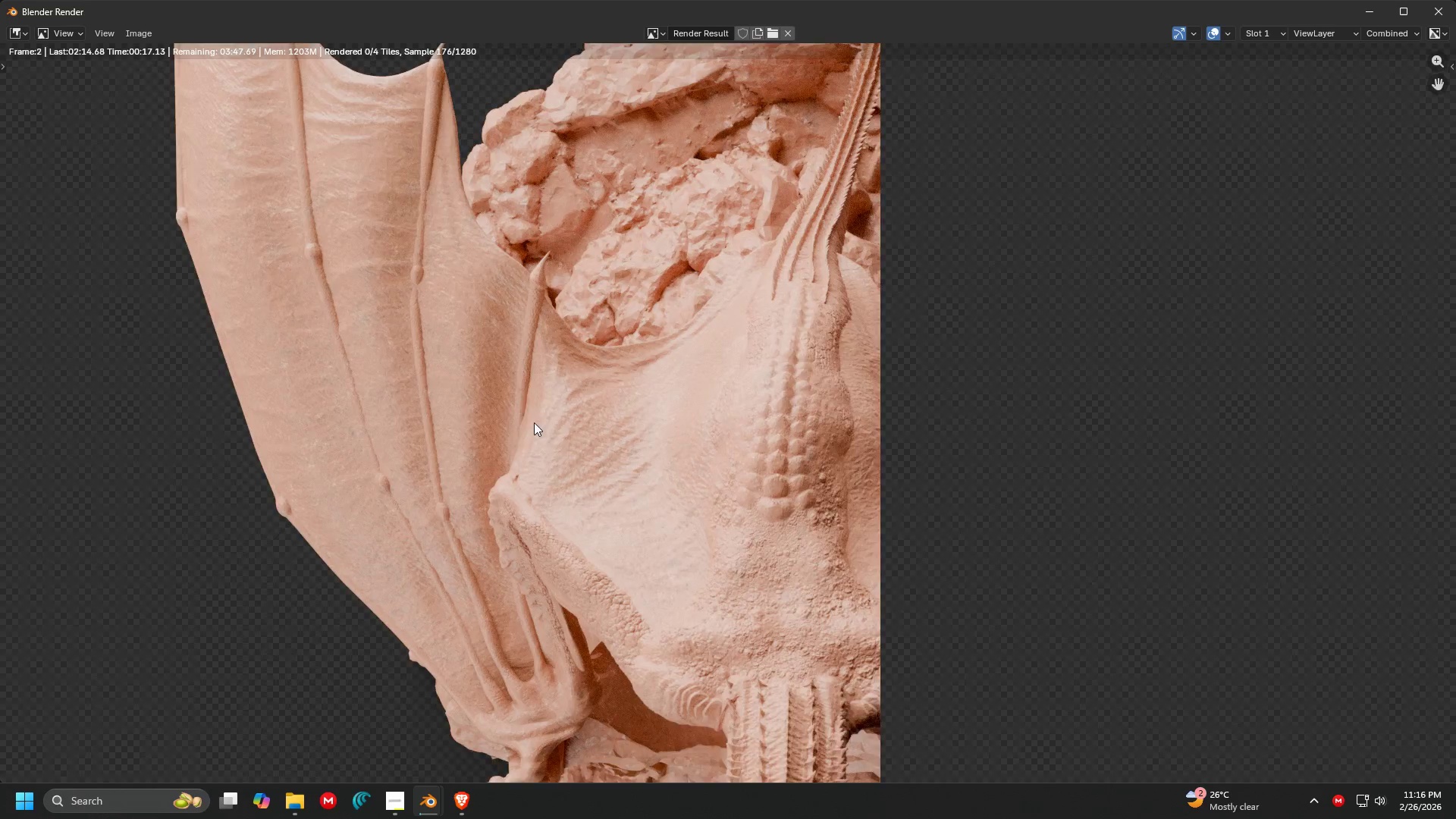 
scroll: coordinate [579, 443], scroll_direction: up, amount: 2.0
 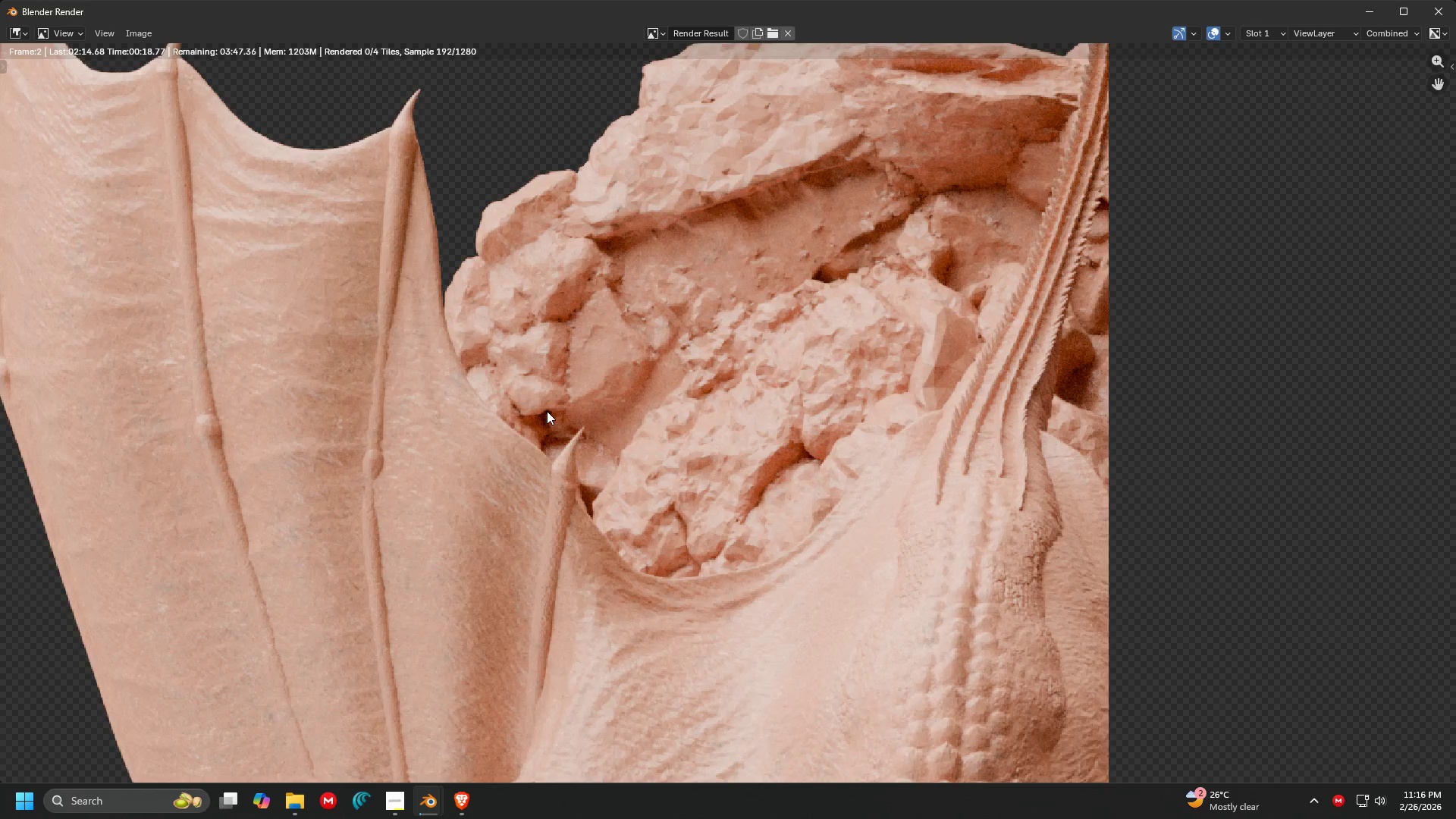 
scroll: coordinate [522, 385], scroll_direction: down, amount: 3.0
 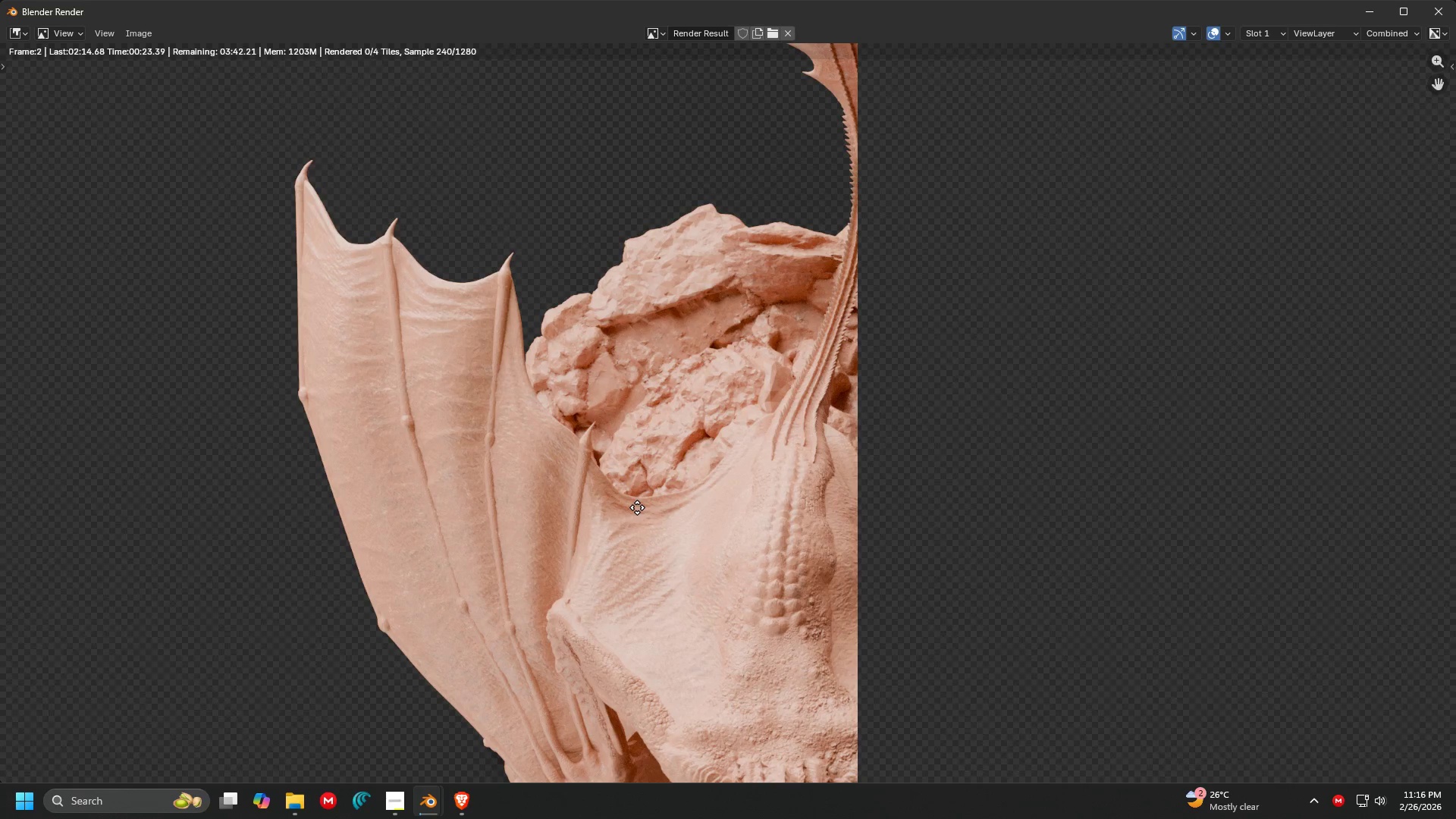 
wait(8.69)
 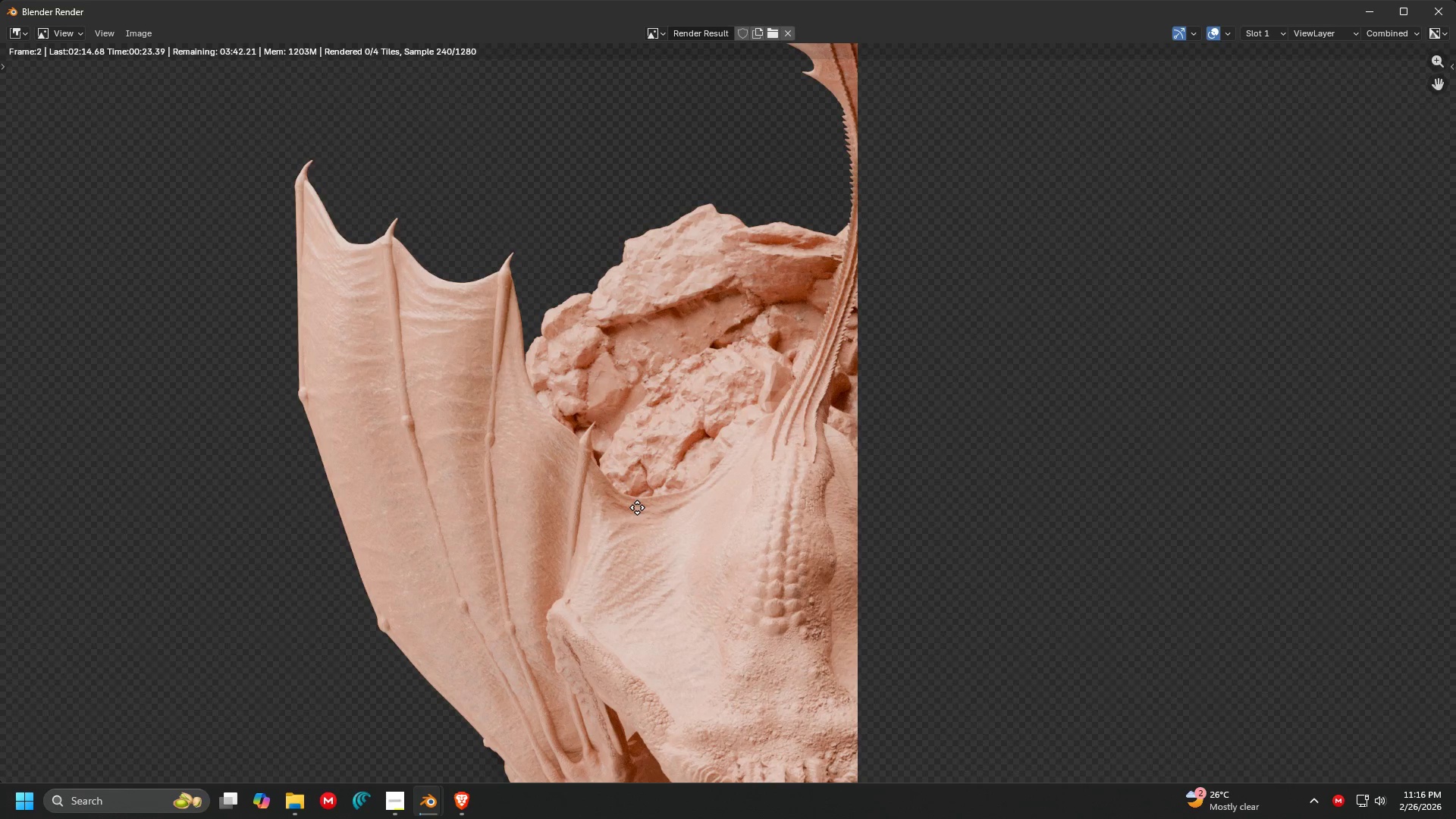 
scroll: coordinate [723, 557], scroll_direction: down, amount: 2.0
 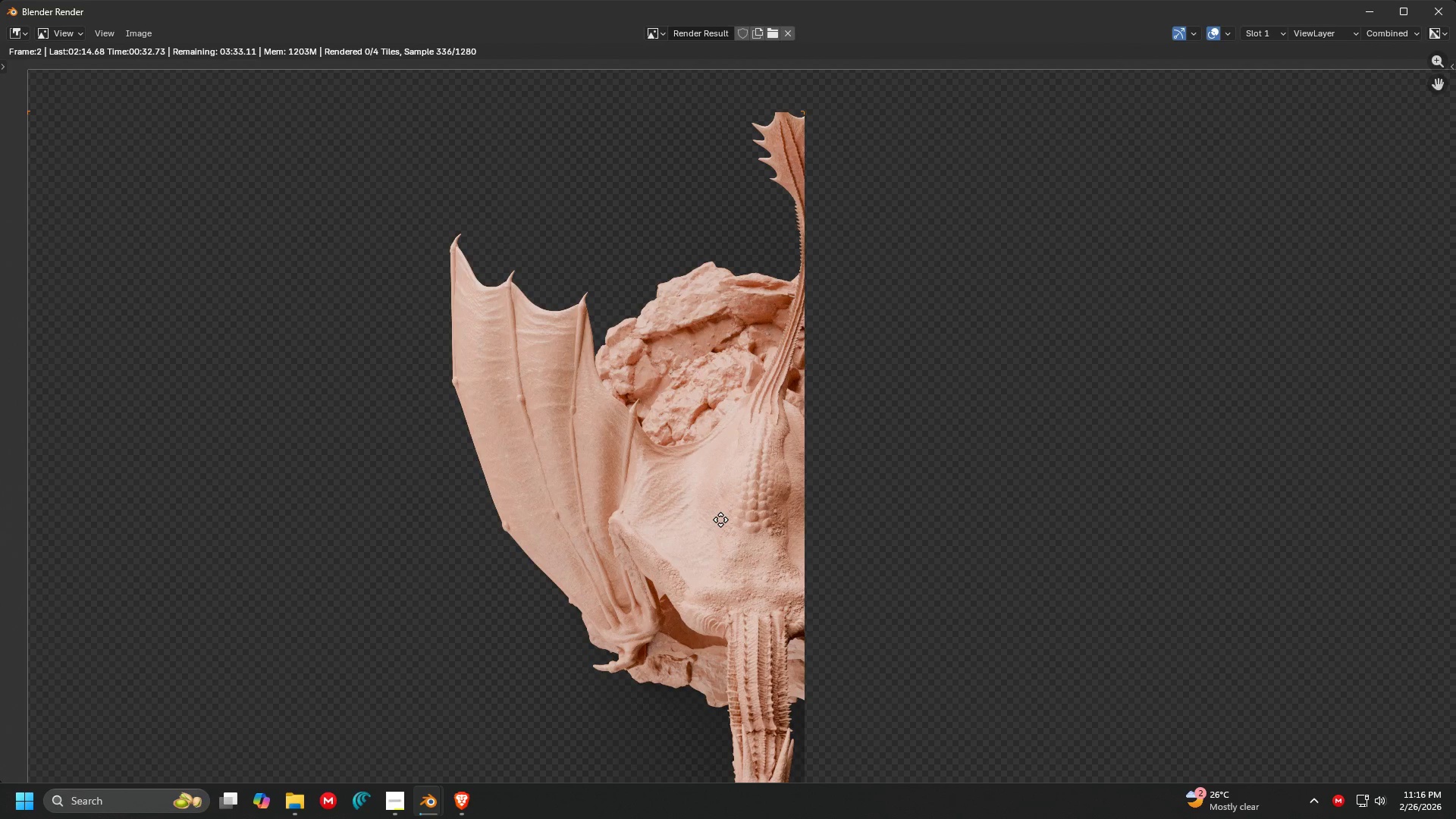 
wait(5.77)
 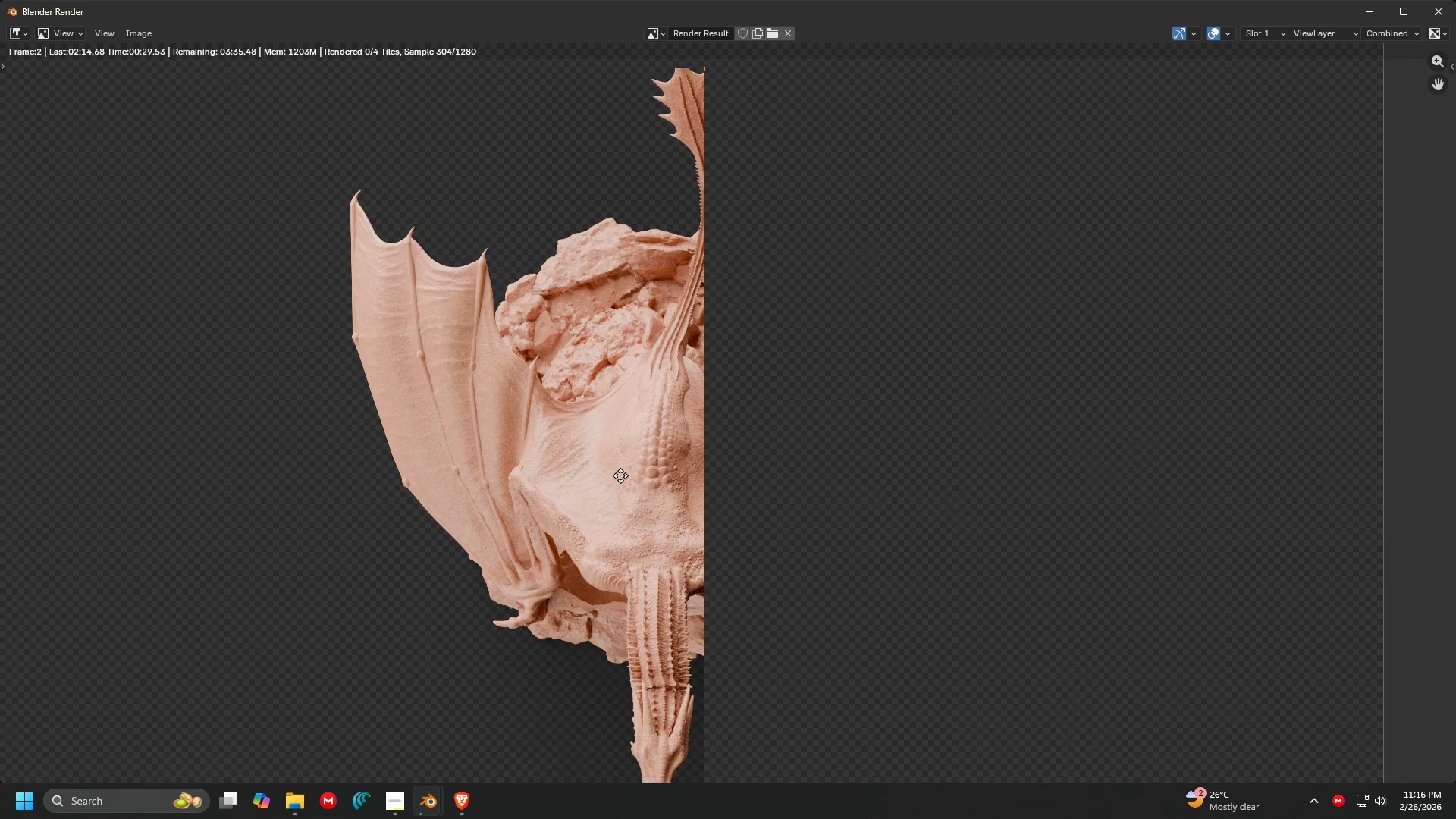 
scroll: coordinate [780, 444], scroll_direction: down, amount: 2.0
 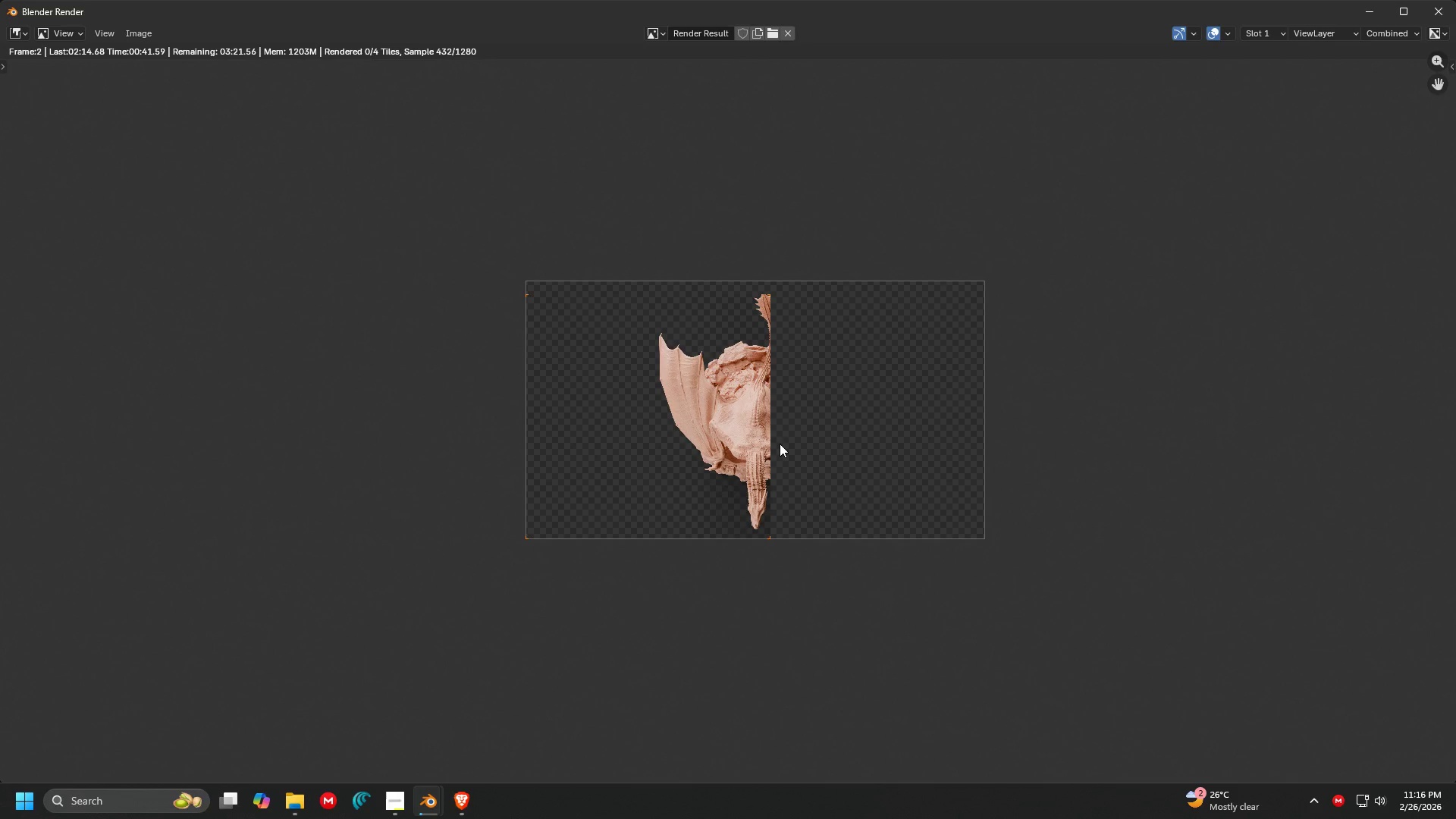 
wait(10.59)
 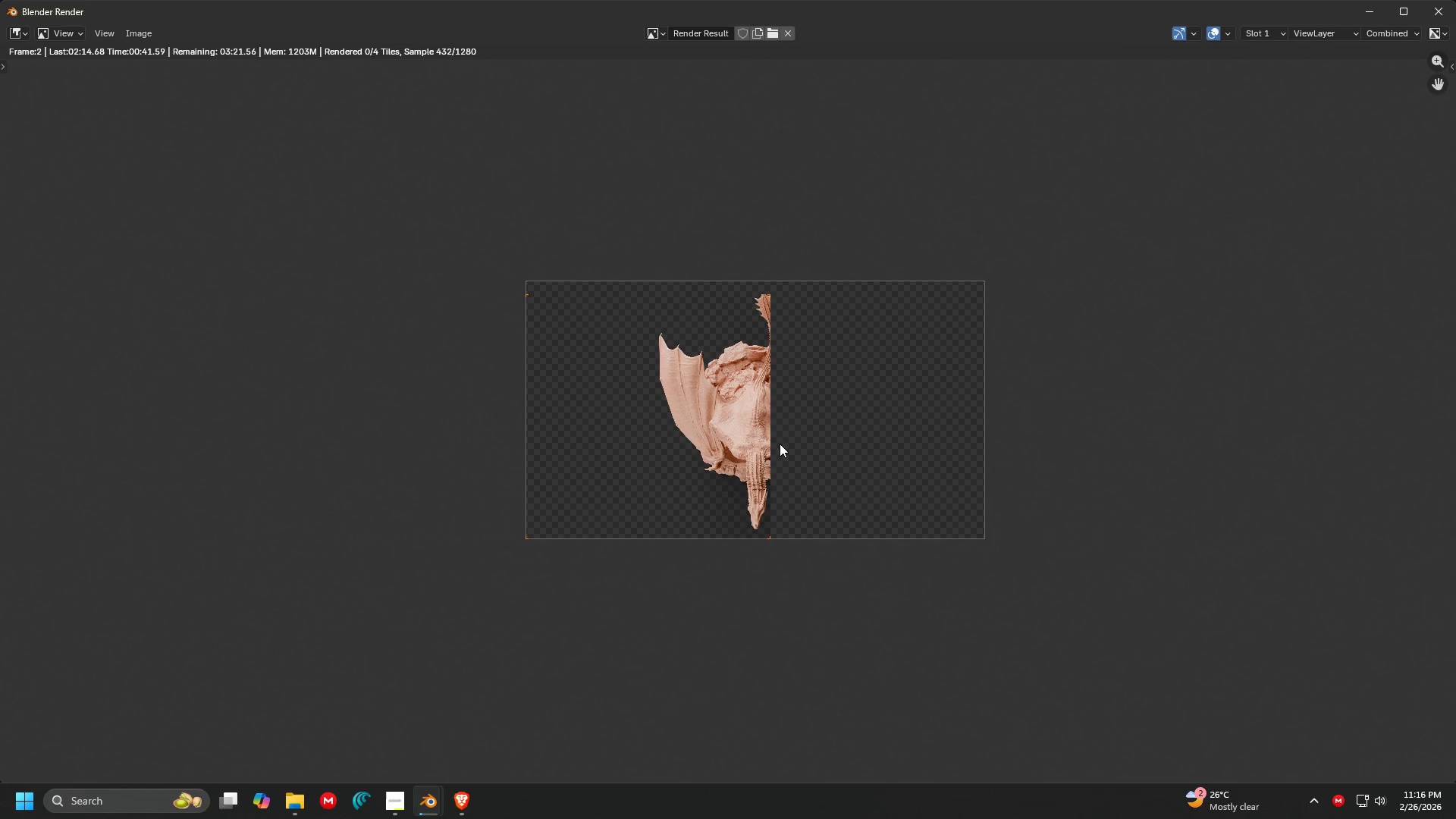 
scroll: coordinate [752, 415], scroll_direction: up, amount: 4.0
 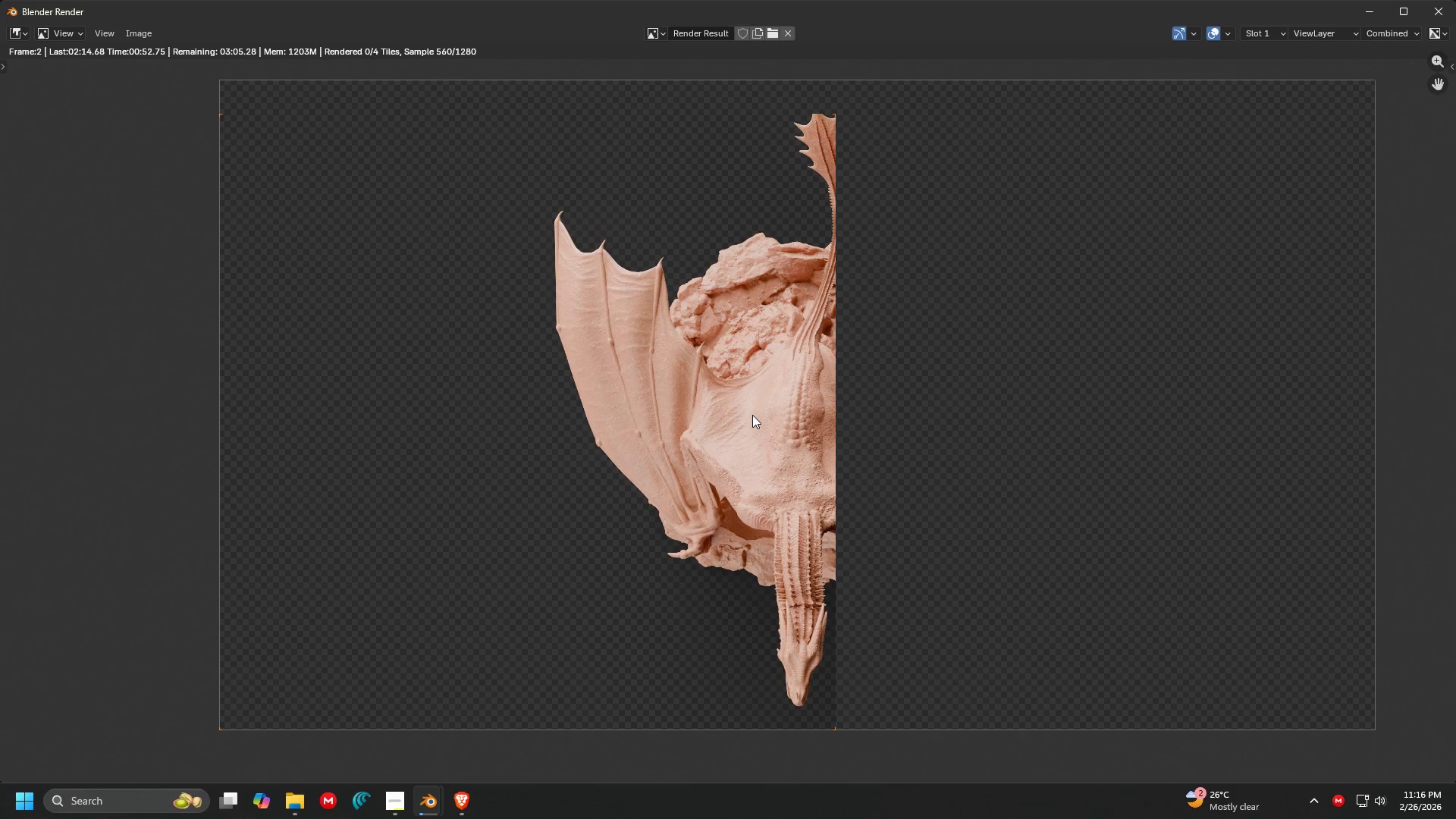 
wait(7.29)
 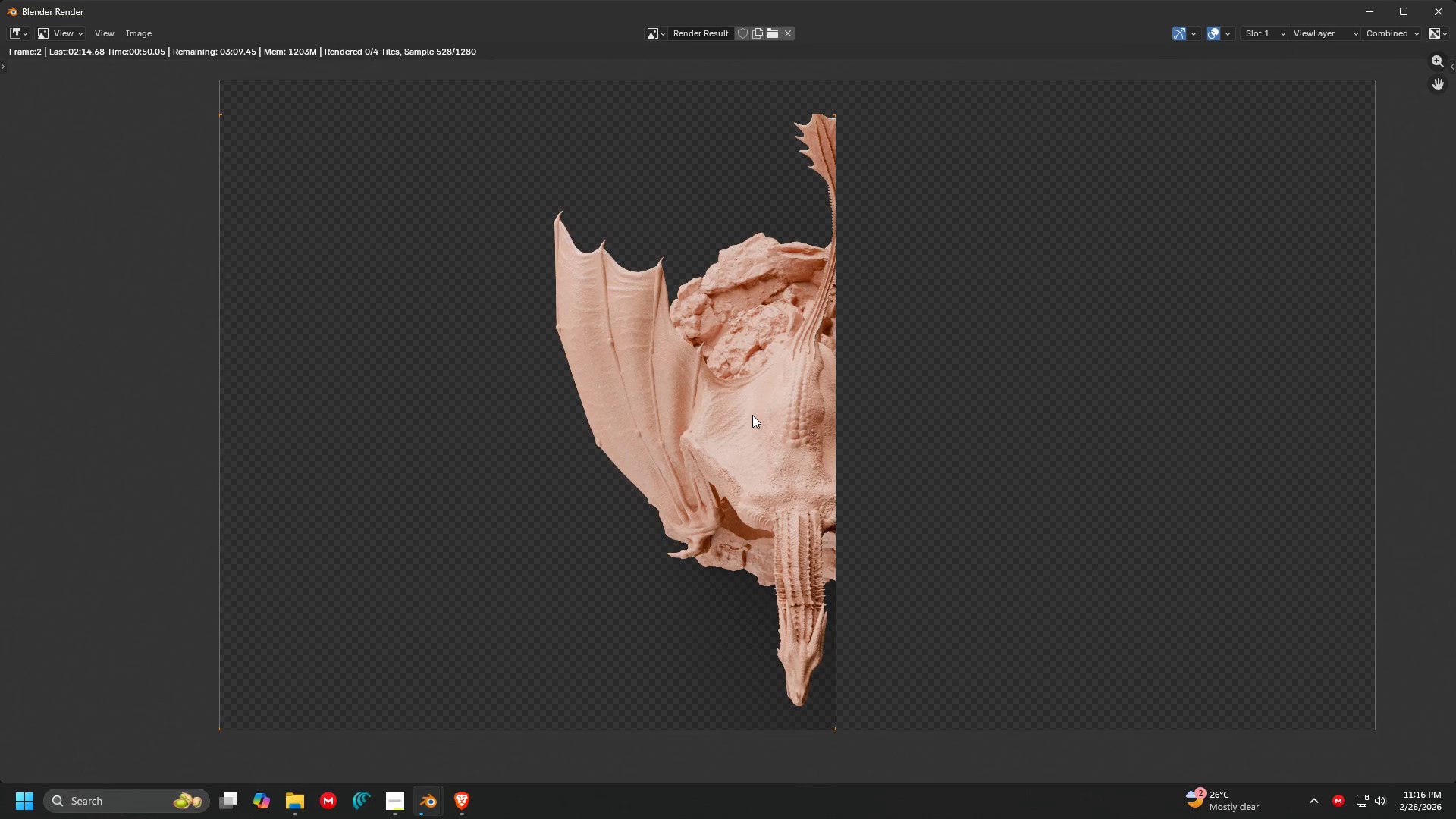 
scroll: coordinate [726, 416], scroll_direction: up, amount: 4.0
 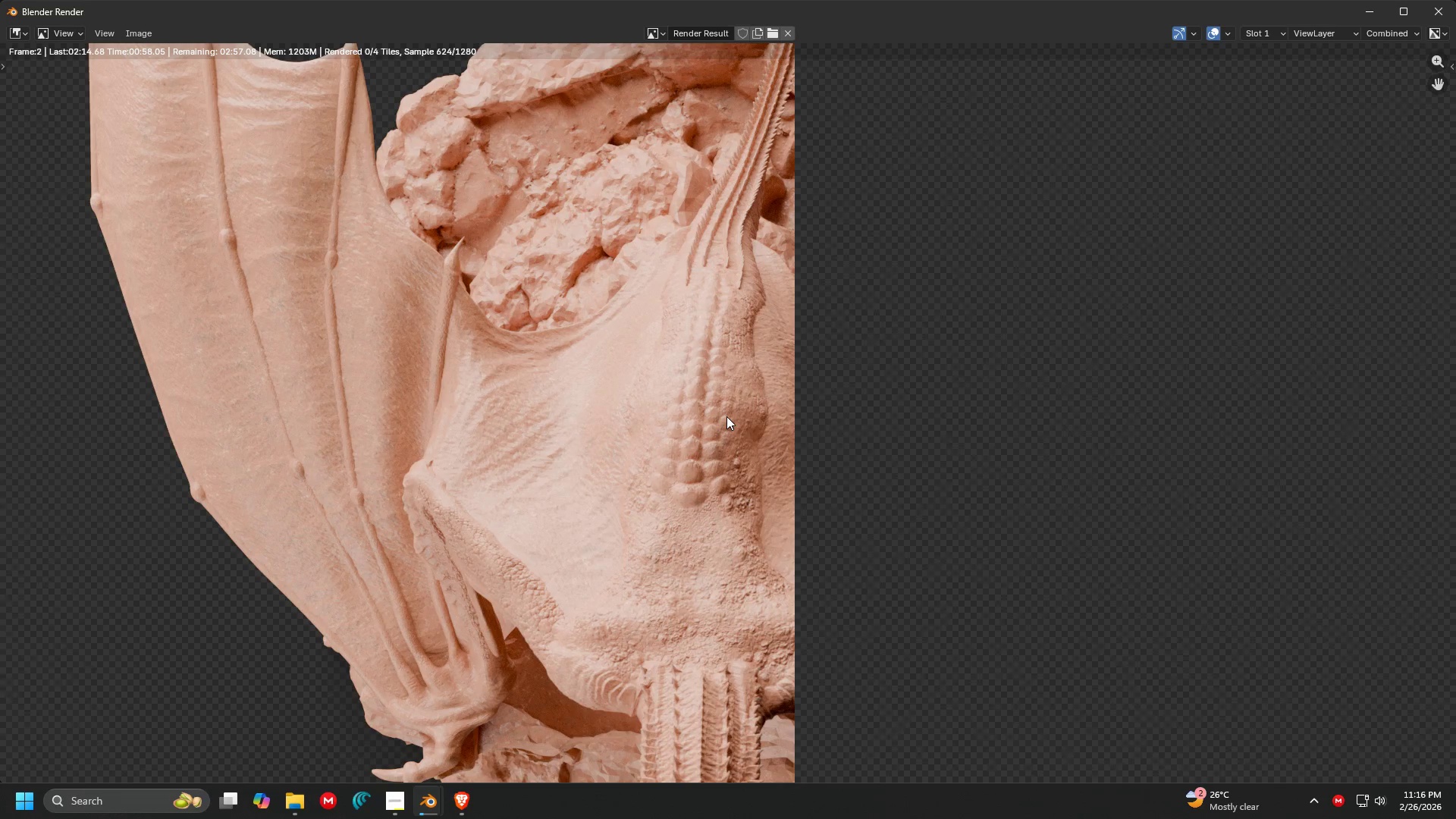 
scroll: coordinate [704, 382], scroll_direction: none, amount: 0.0
 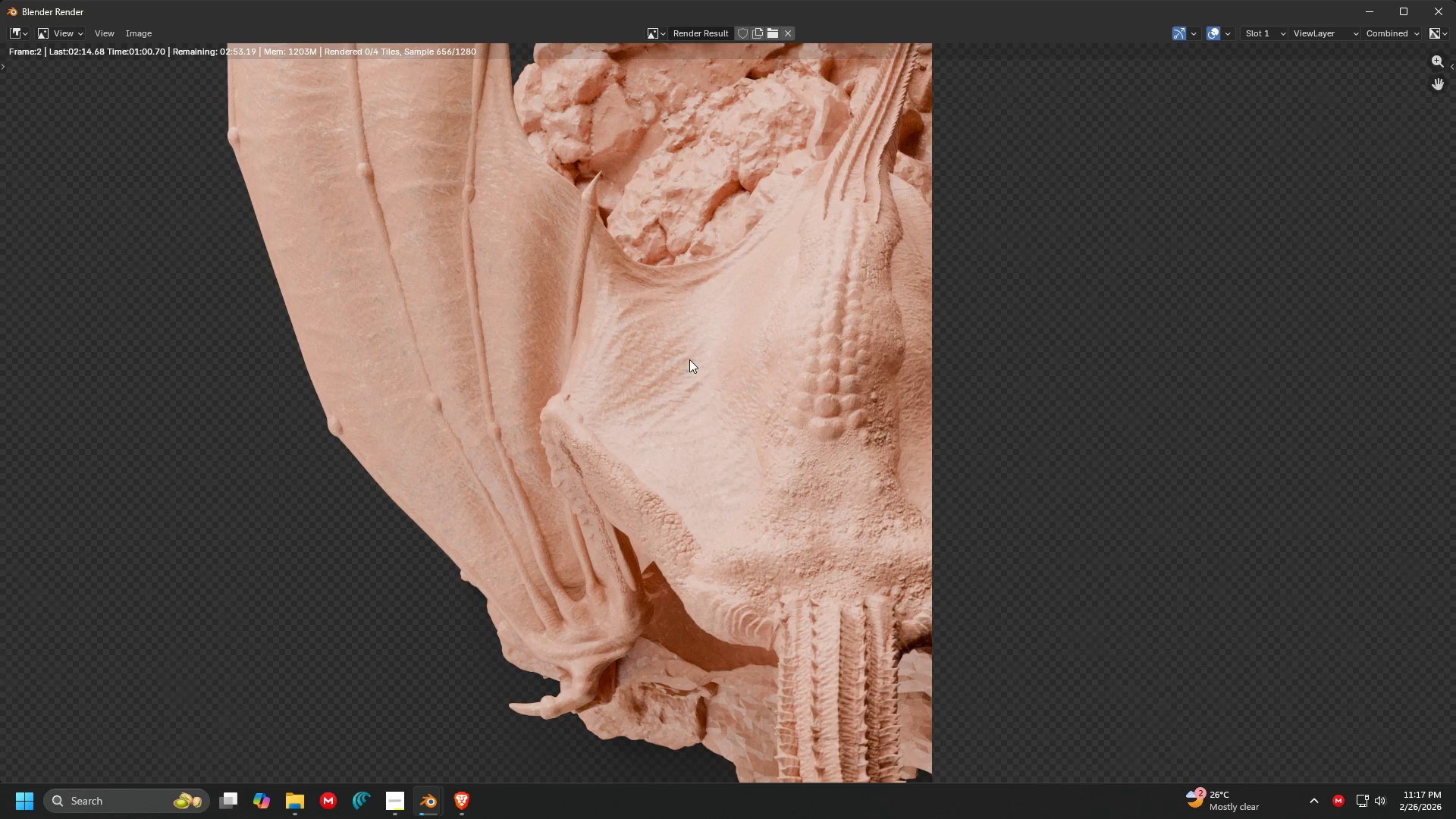 
scroll: coordinate [662, 405], scroll_direction: up, amount: 2.0
 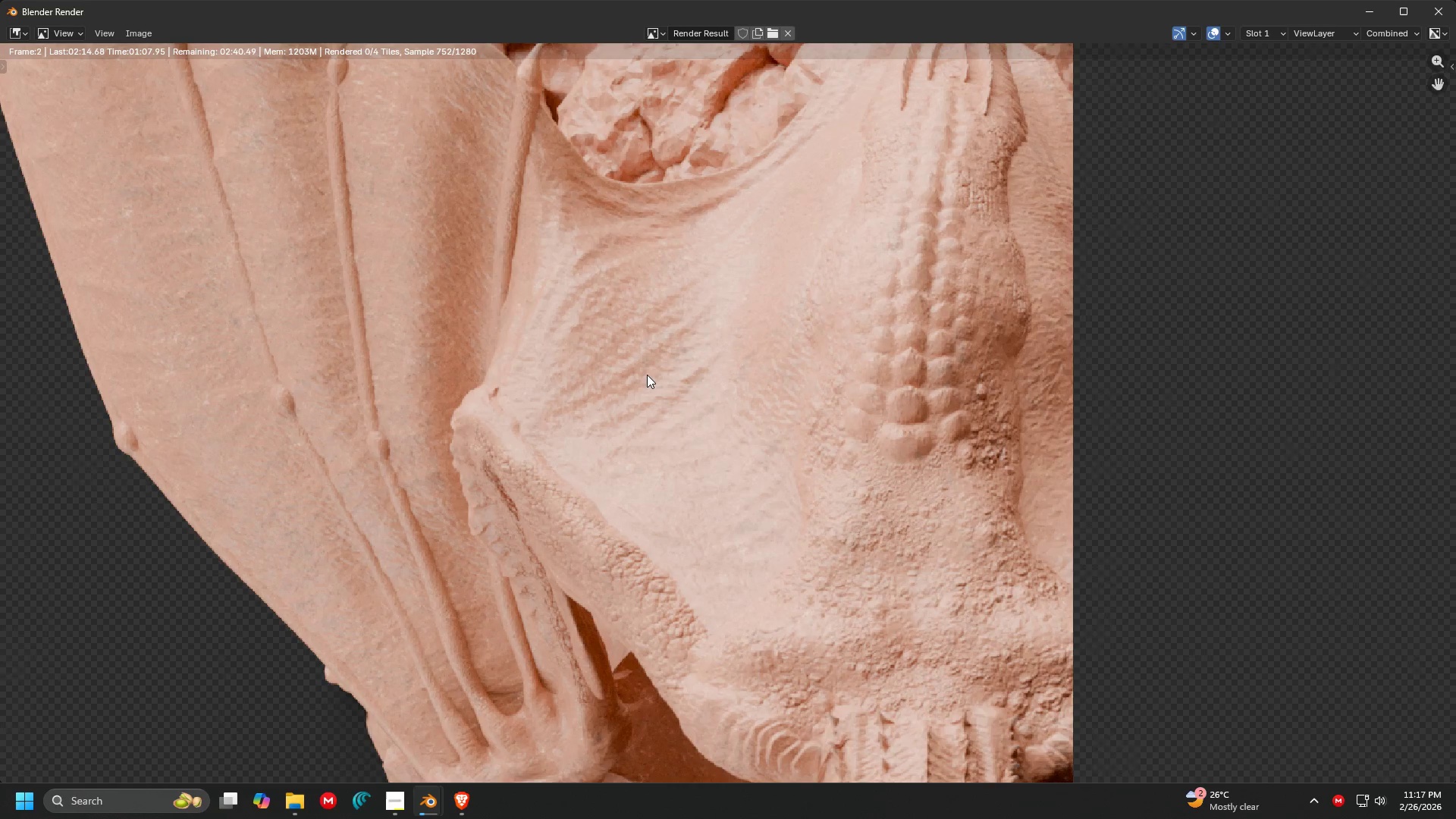 
scroll: coordinate [775, 332], scroll_direction: down, amount: 6.0